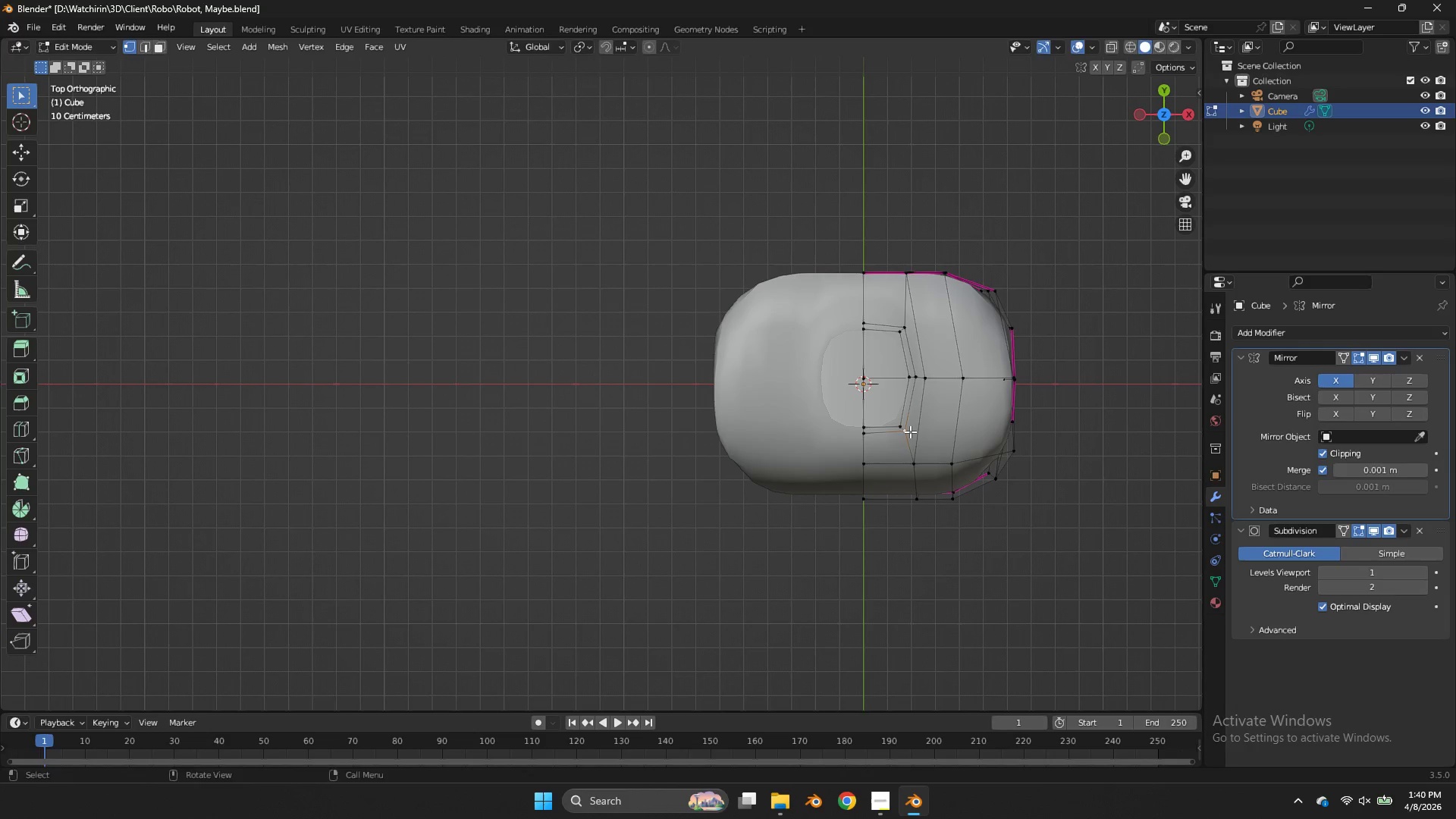 
key(G)
 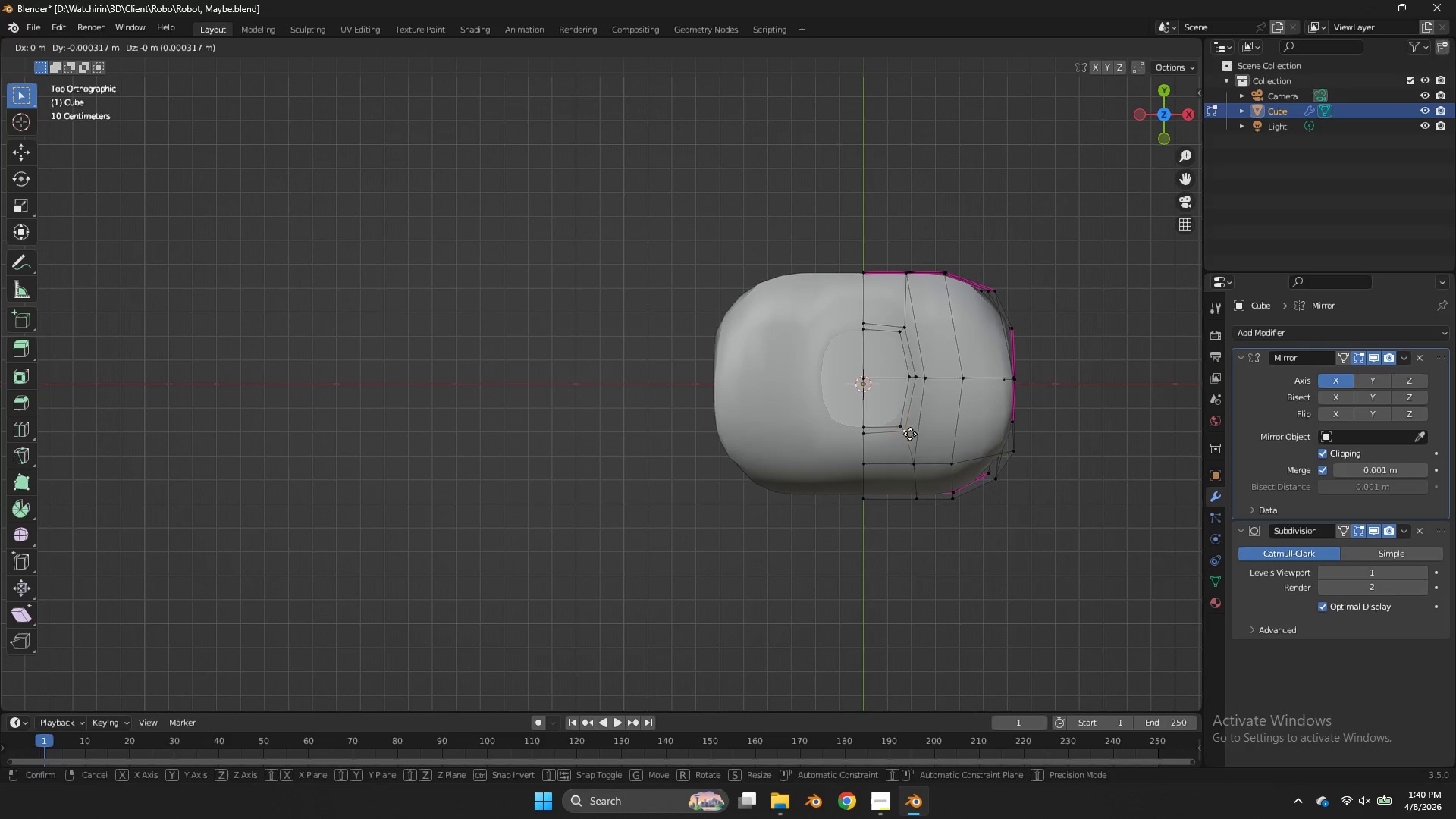 
hold_key(key=ShiftLeft, duration=0.84)
left_click([906, 457])
 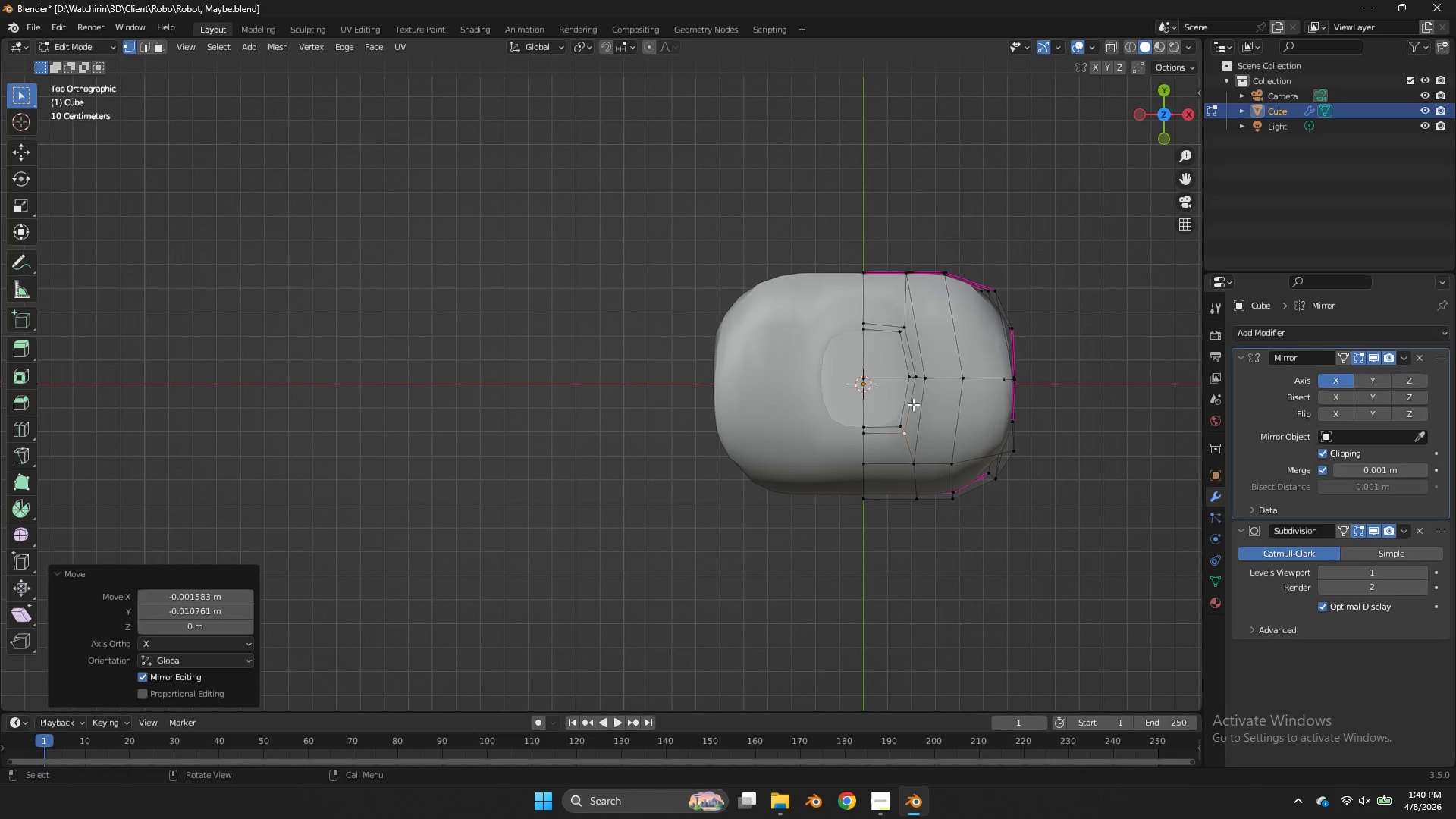 
hold_key(key=AltLeft, duration=1.51)
 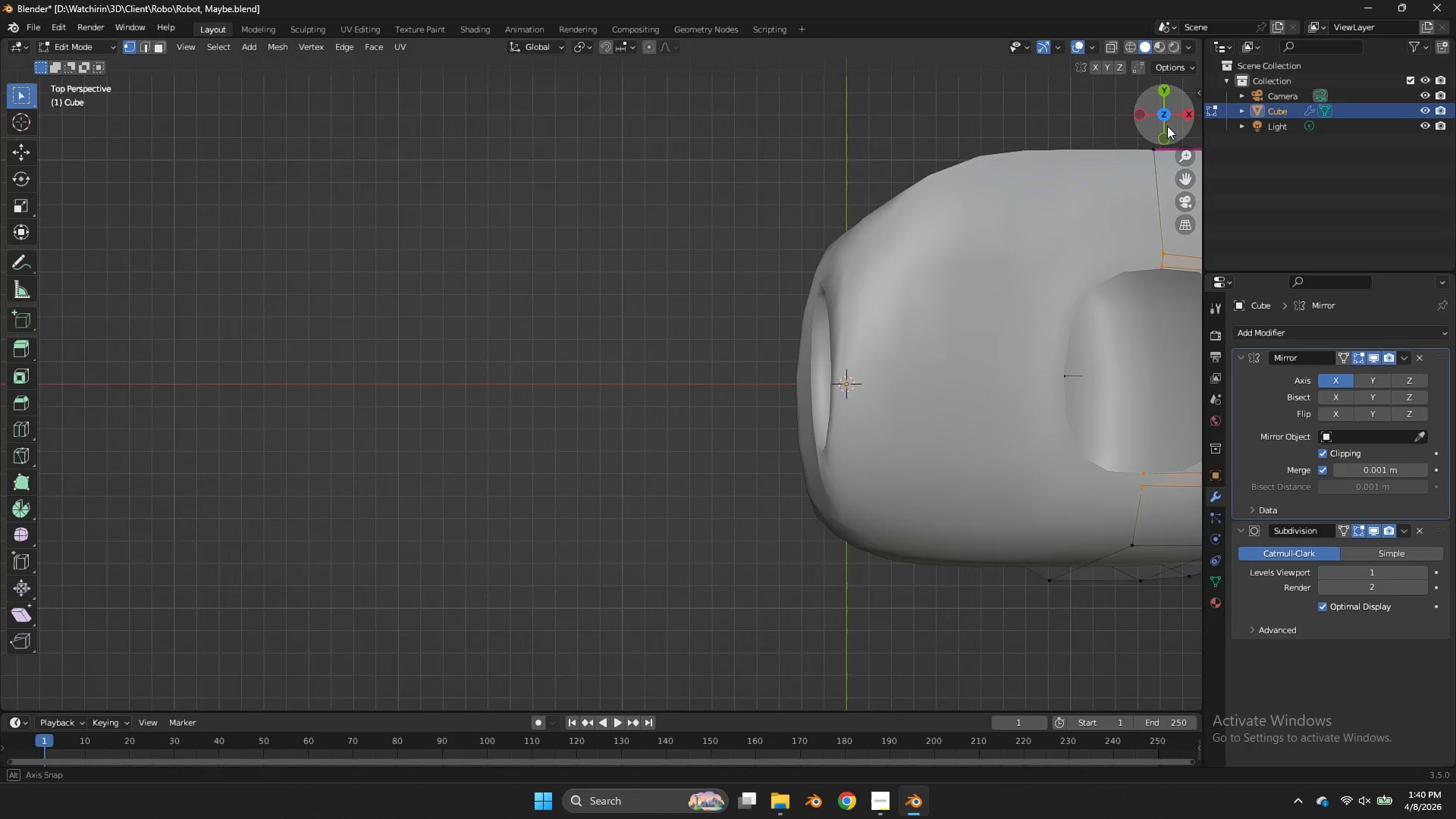 
scroll: coordinate [924, 396], scroll_direction: up, amount: 2.0
 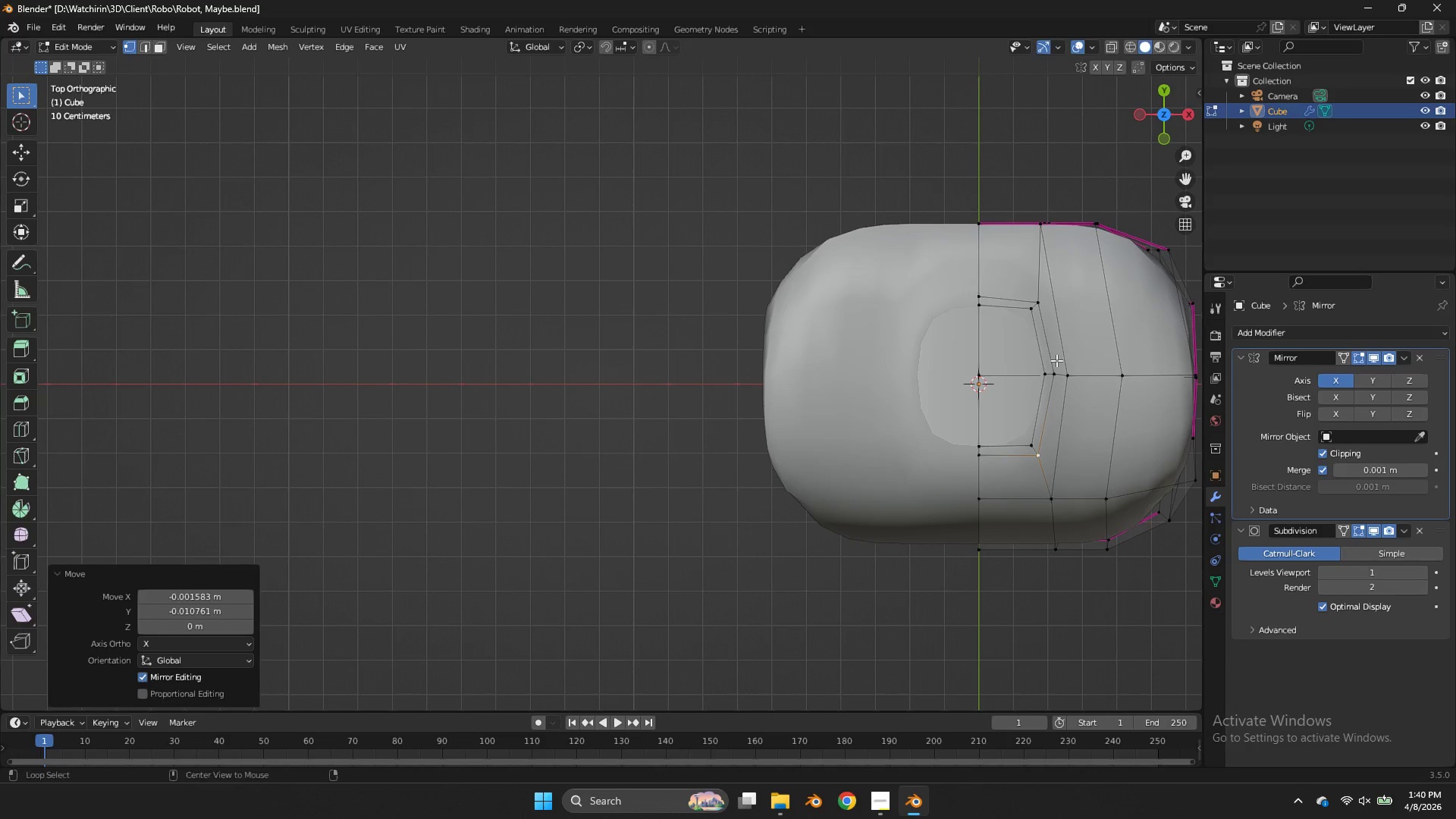 
left_click([1039, 335])
 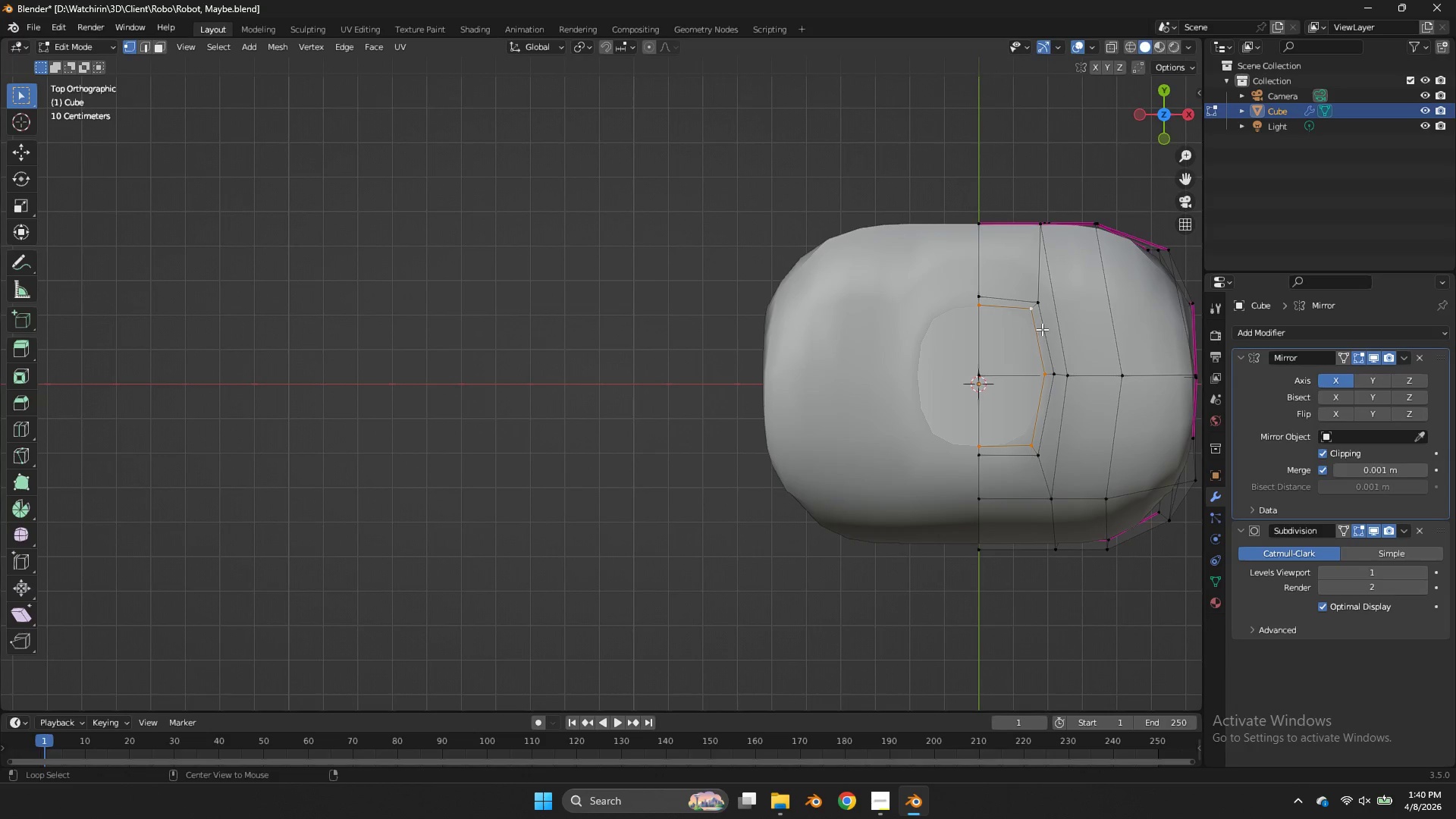 
hold_key(key=ShiftLeft, duration=0.44)
left_click([1044, 329])
 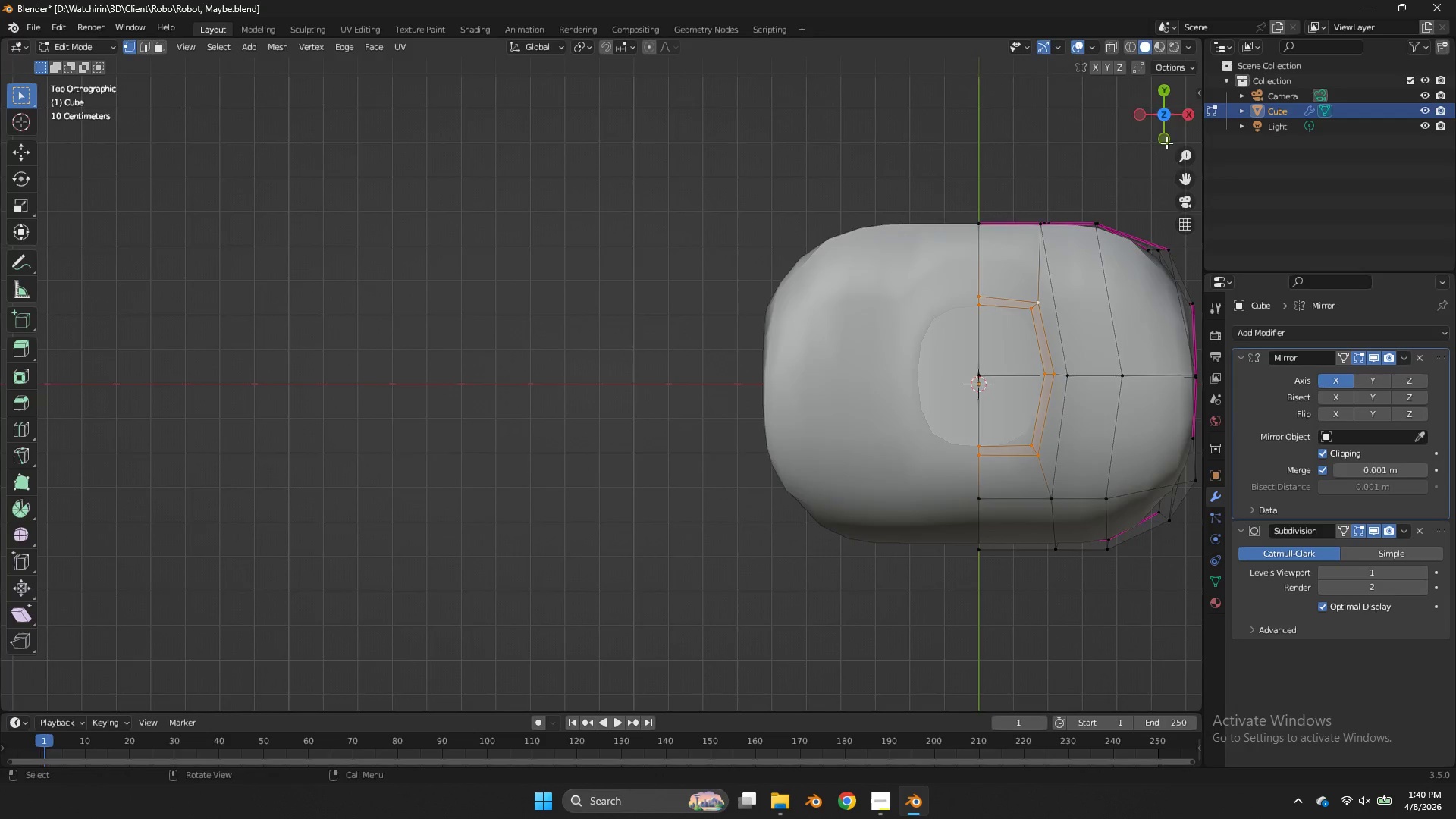 
left_click_drag(start_coordinate=[1169, 130], to_coordinate=[1045, 684])
 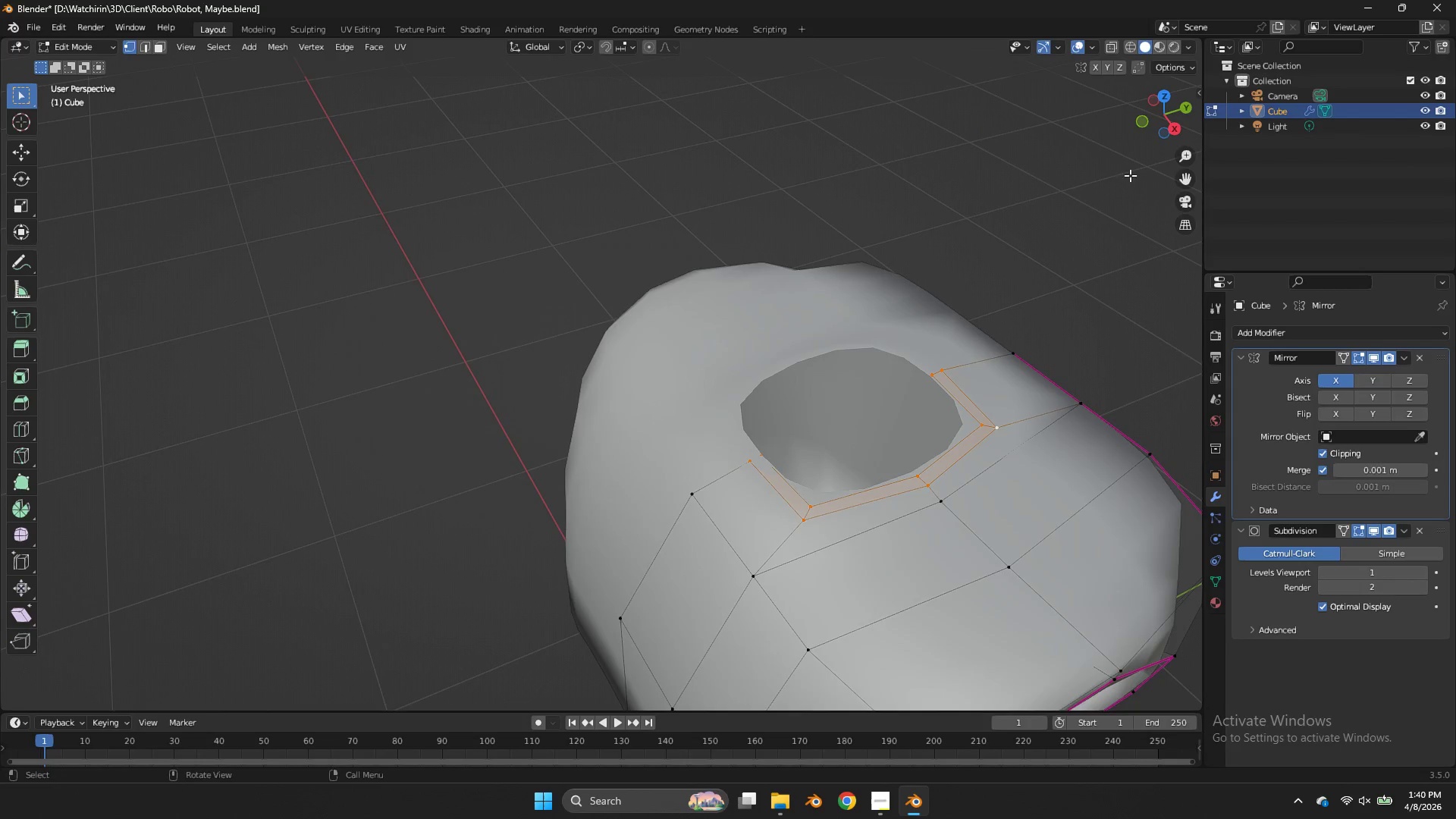 
key(E)
 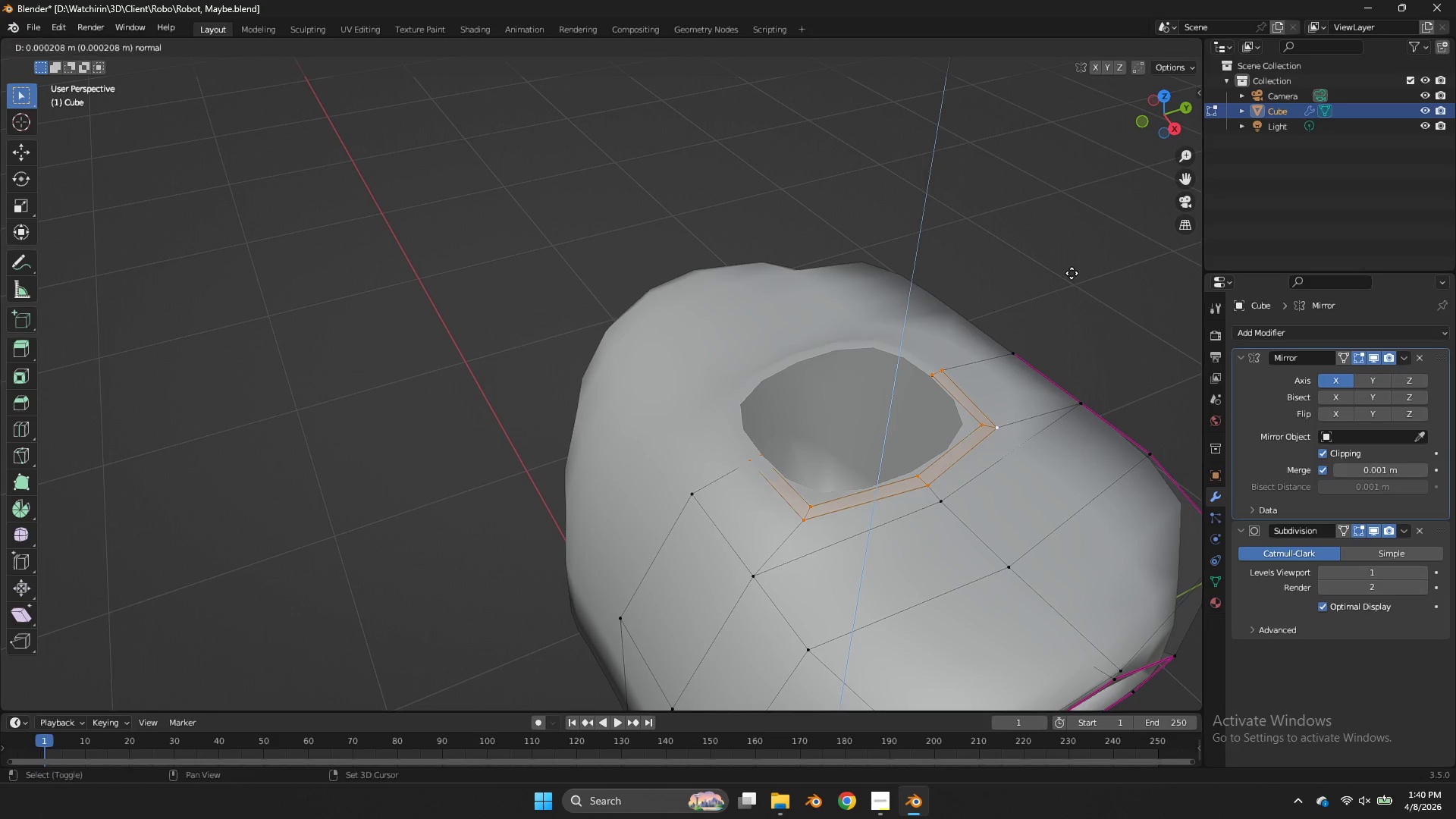 
scroll: coordinate [1136, 165], scroll_direction: down, amount: 1.0
 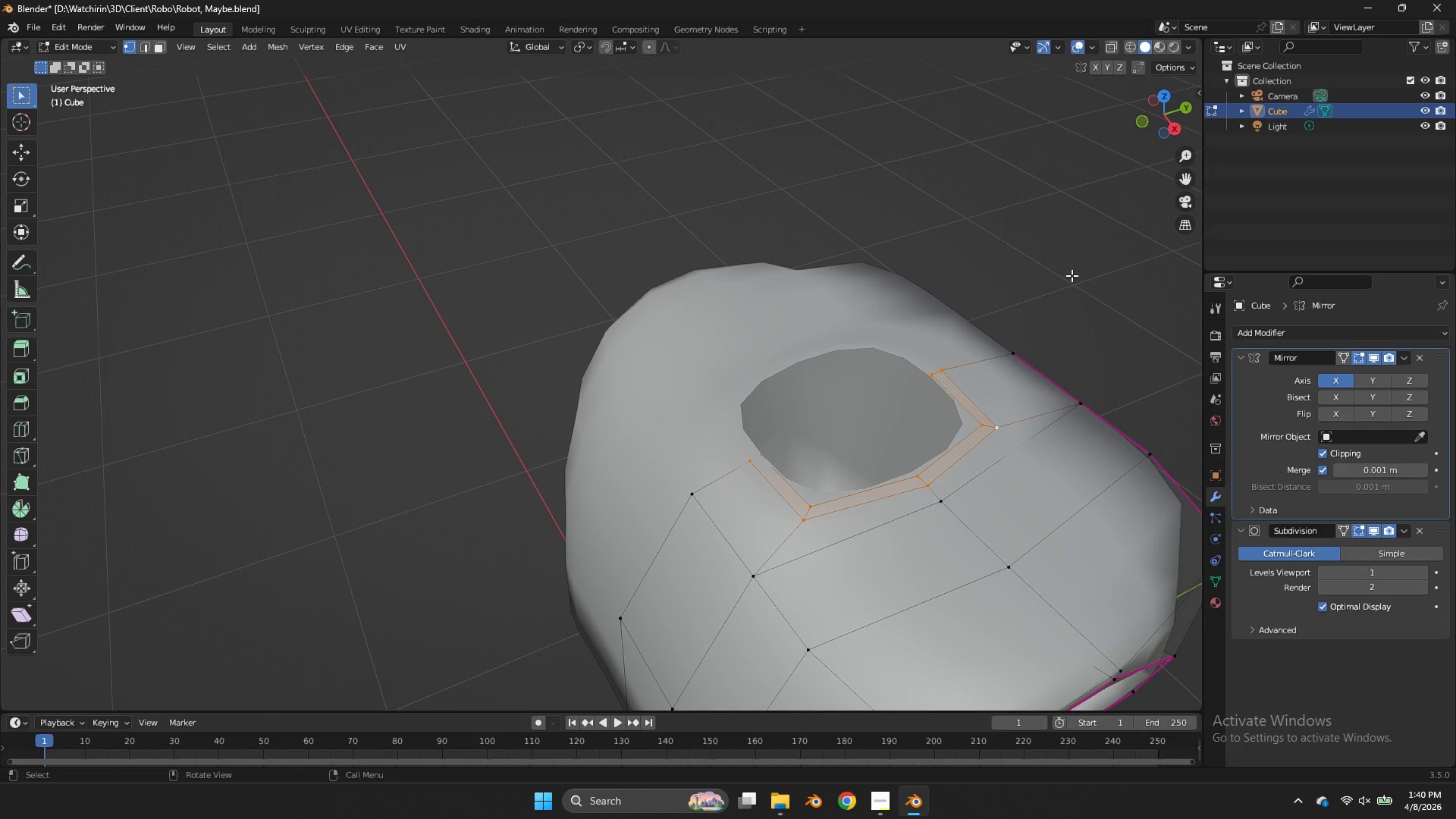 
hold_key(key=ShiftLeft, duration=1.41)
left_click([1071, 217])
 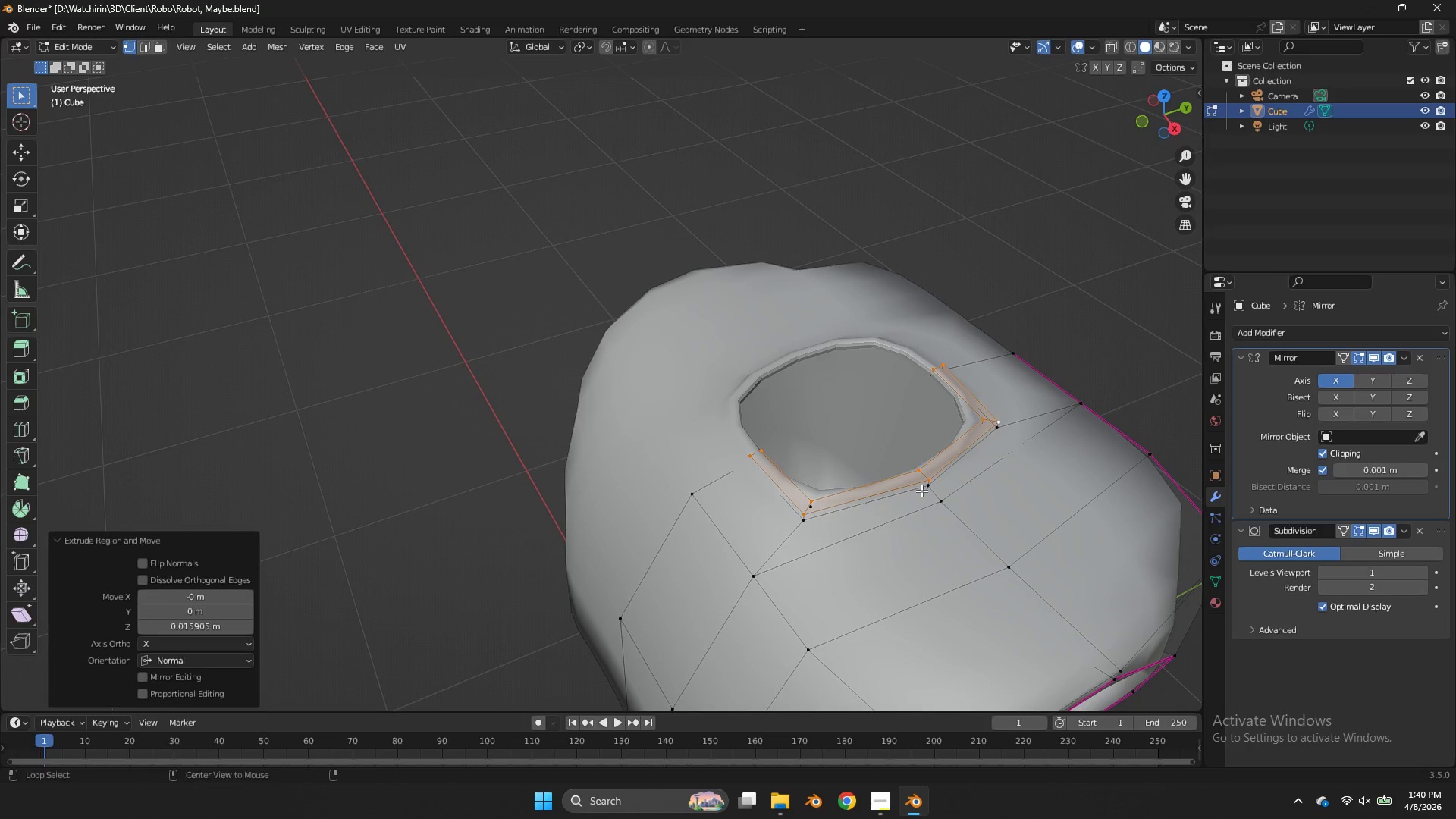 
hold_key(key=AltLeft, duration=0.83)
left_click([911, 488])
 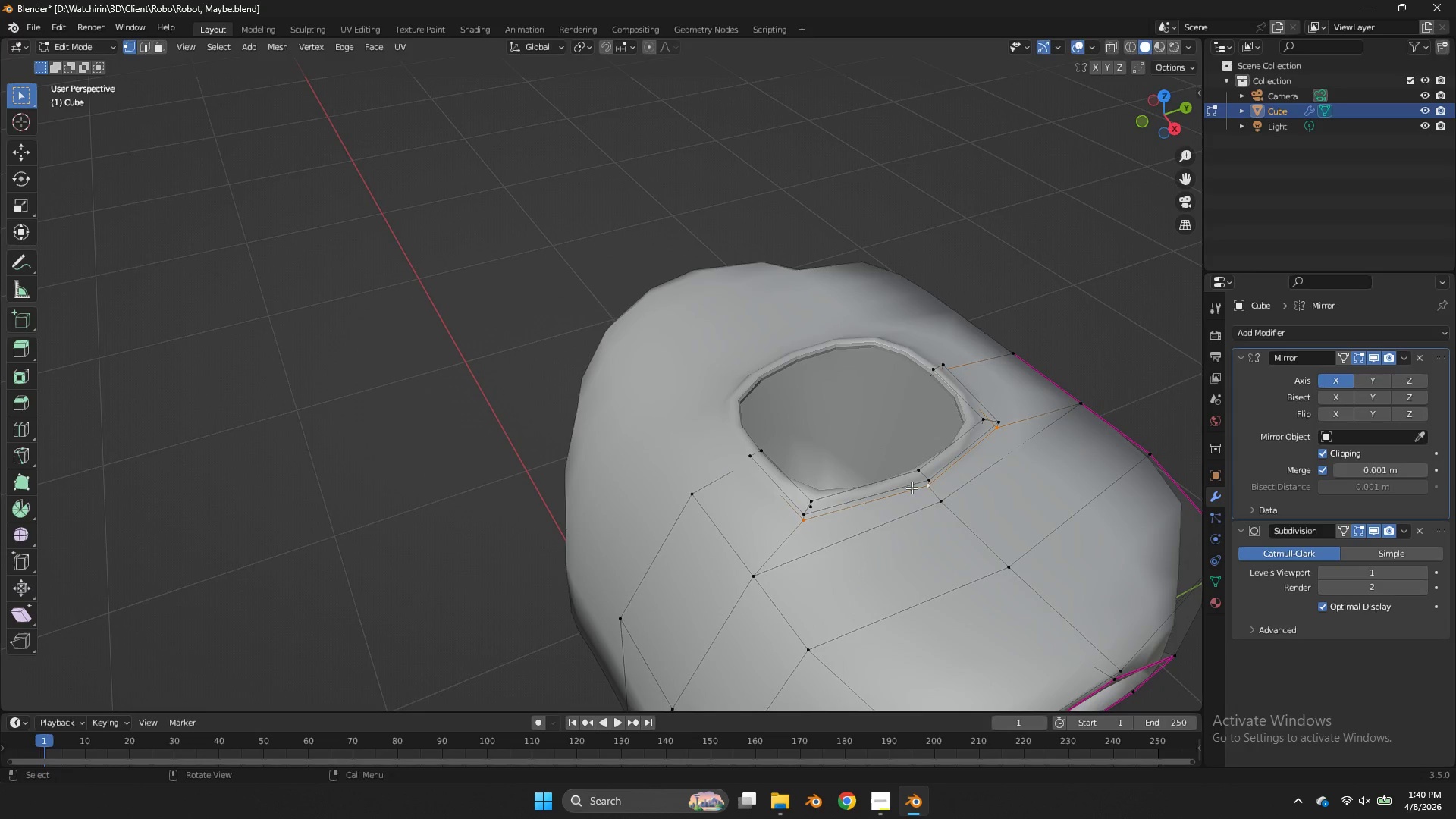 
key(Shift+E)
 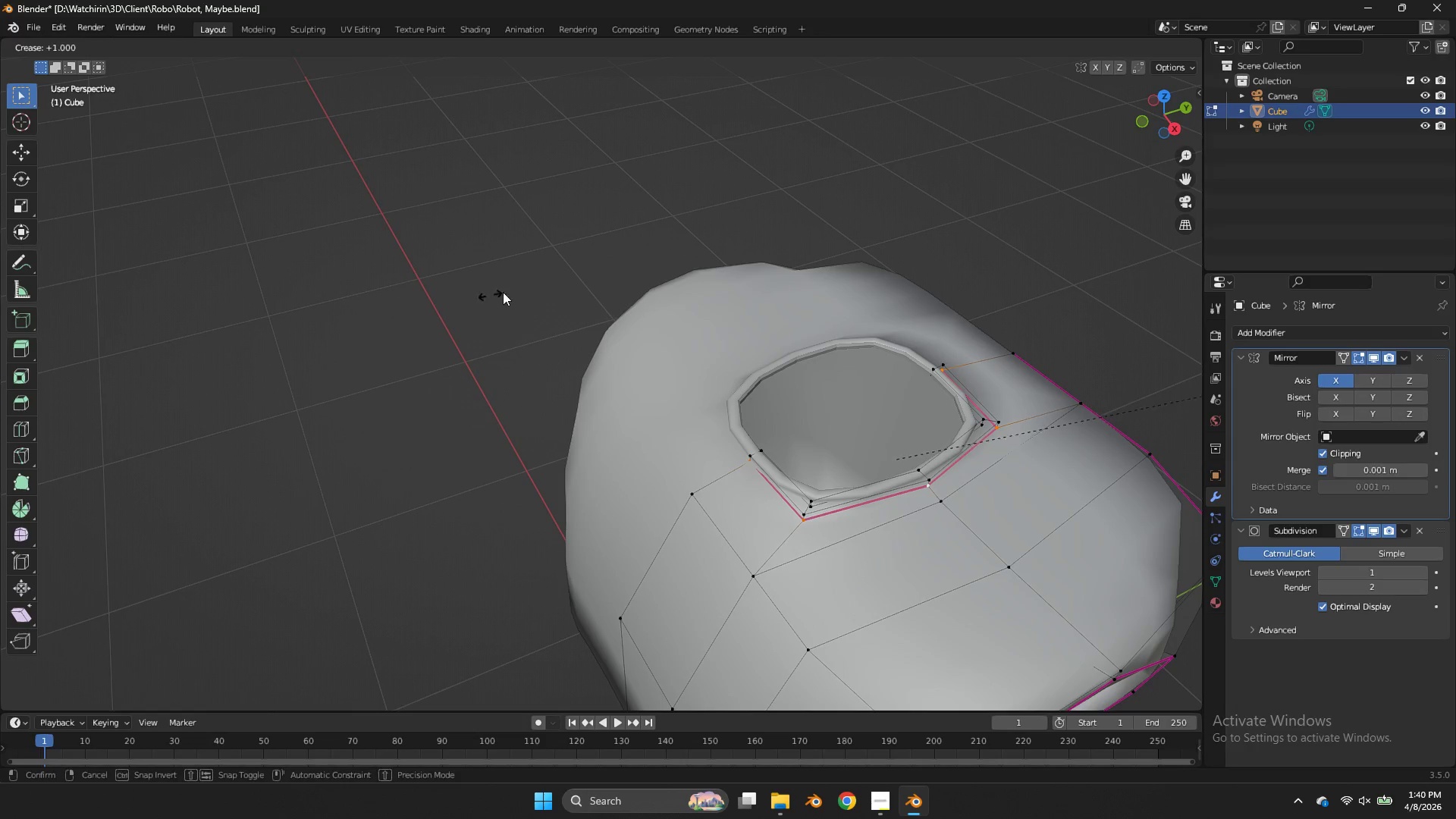 
left_click_drag(start_coordinate=[510, 290], to_coordinate=[518, 290])
 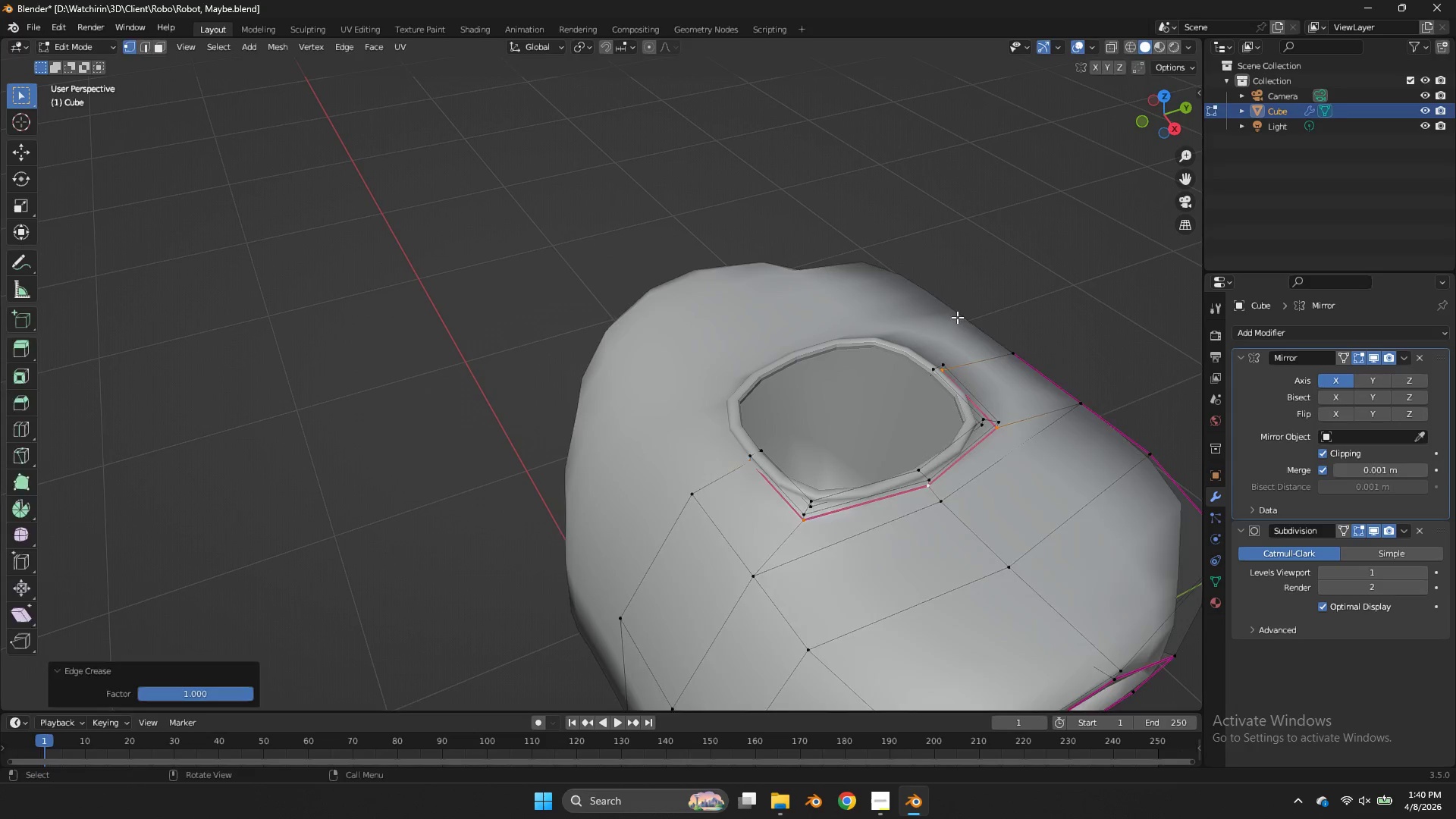 
key(Tab)
 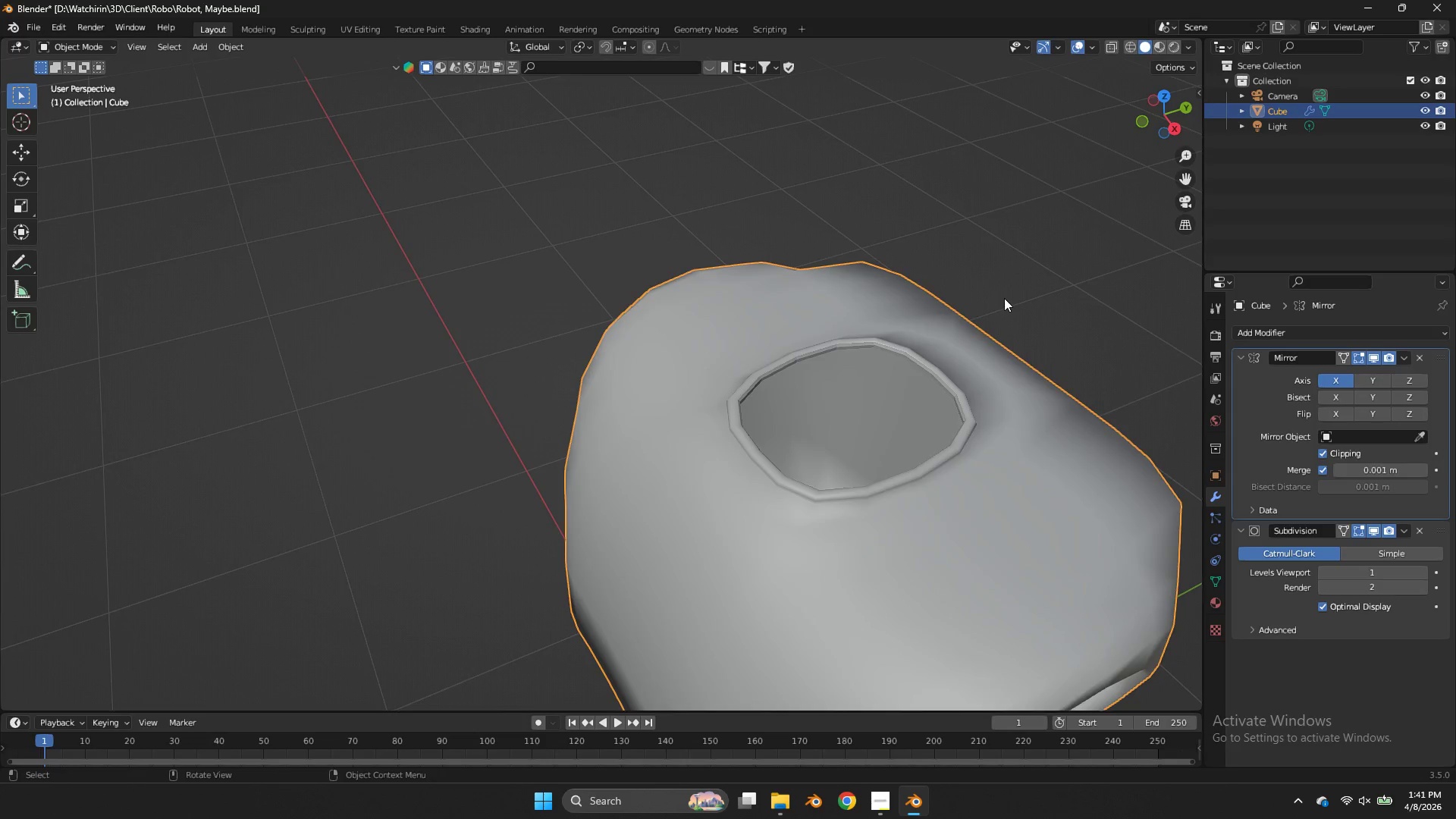 
scroll: coordinate [1004, 298], scroll_direction: down, amount: 2.0
 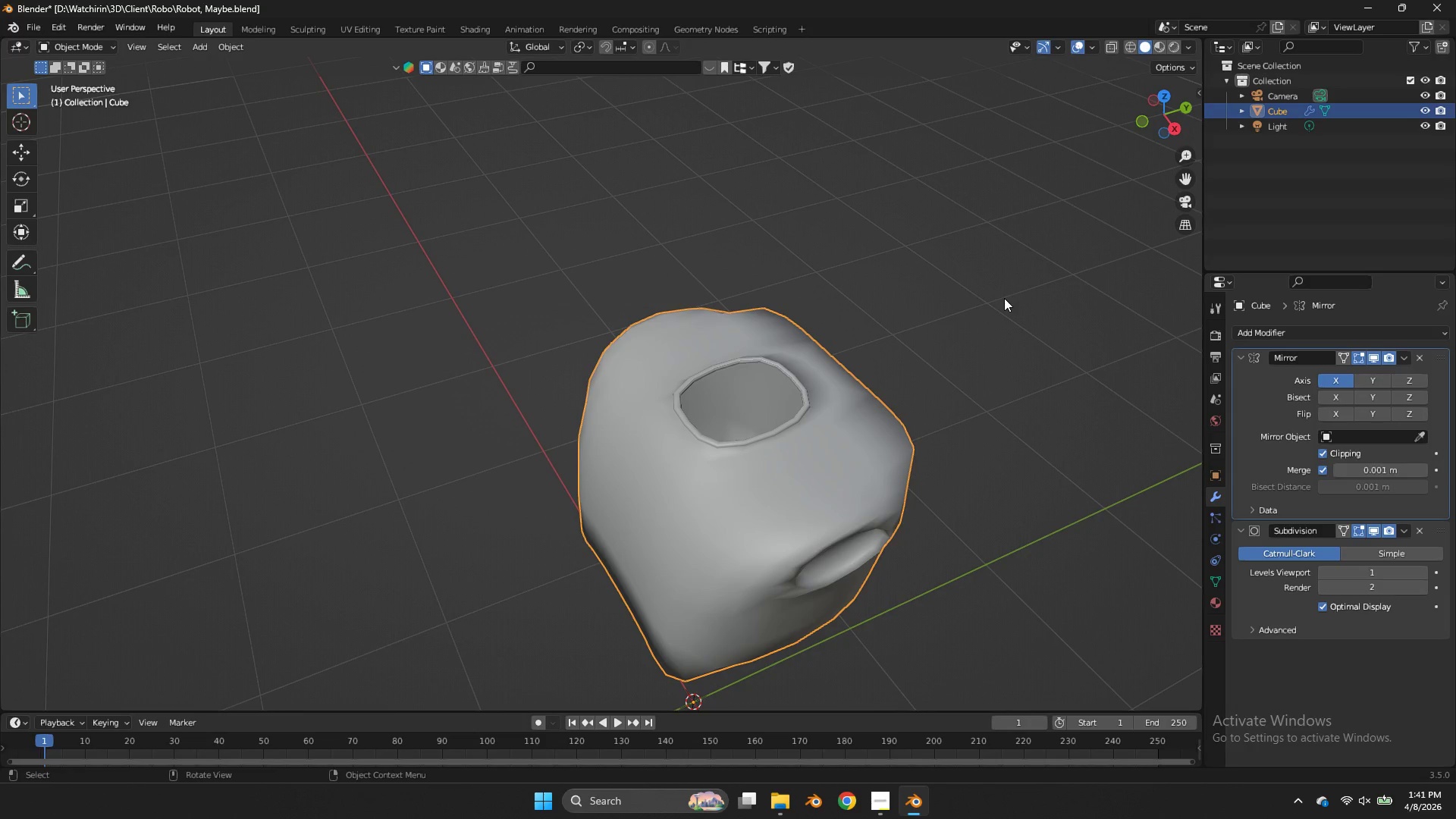 
key(Tab)
 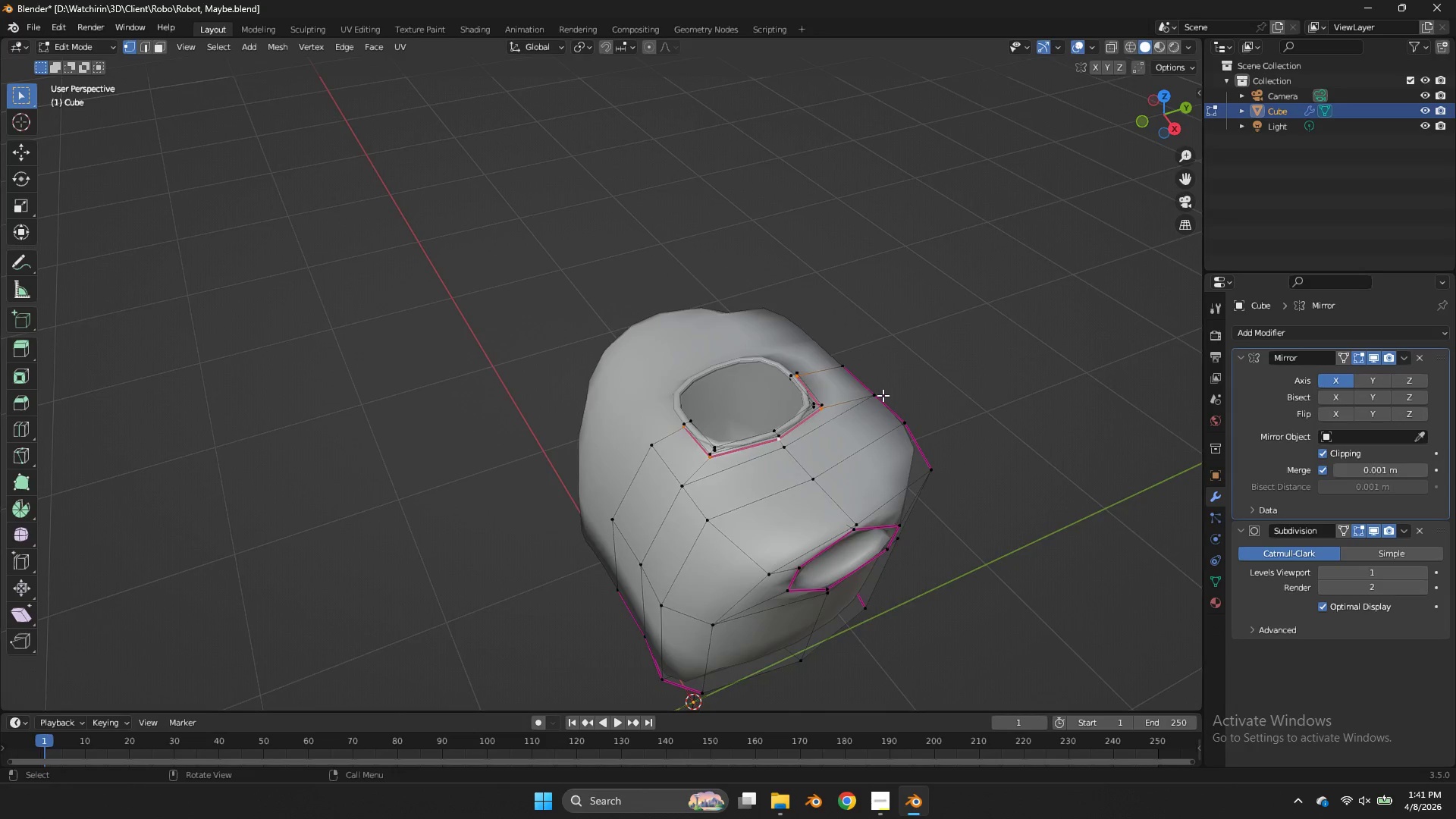 
scroll: coordinate [883, 395], scroll_direction: up, amount: 2.0
 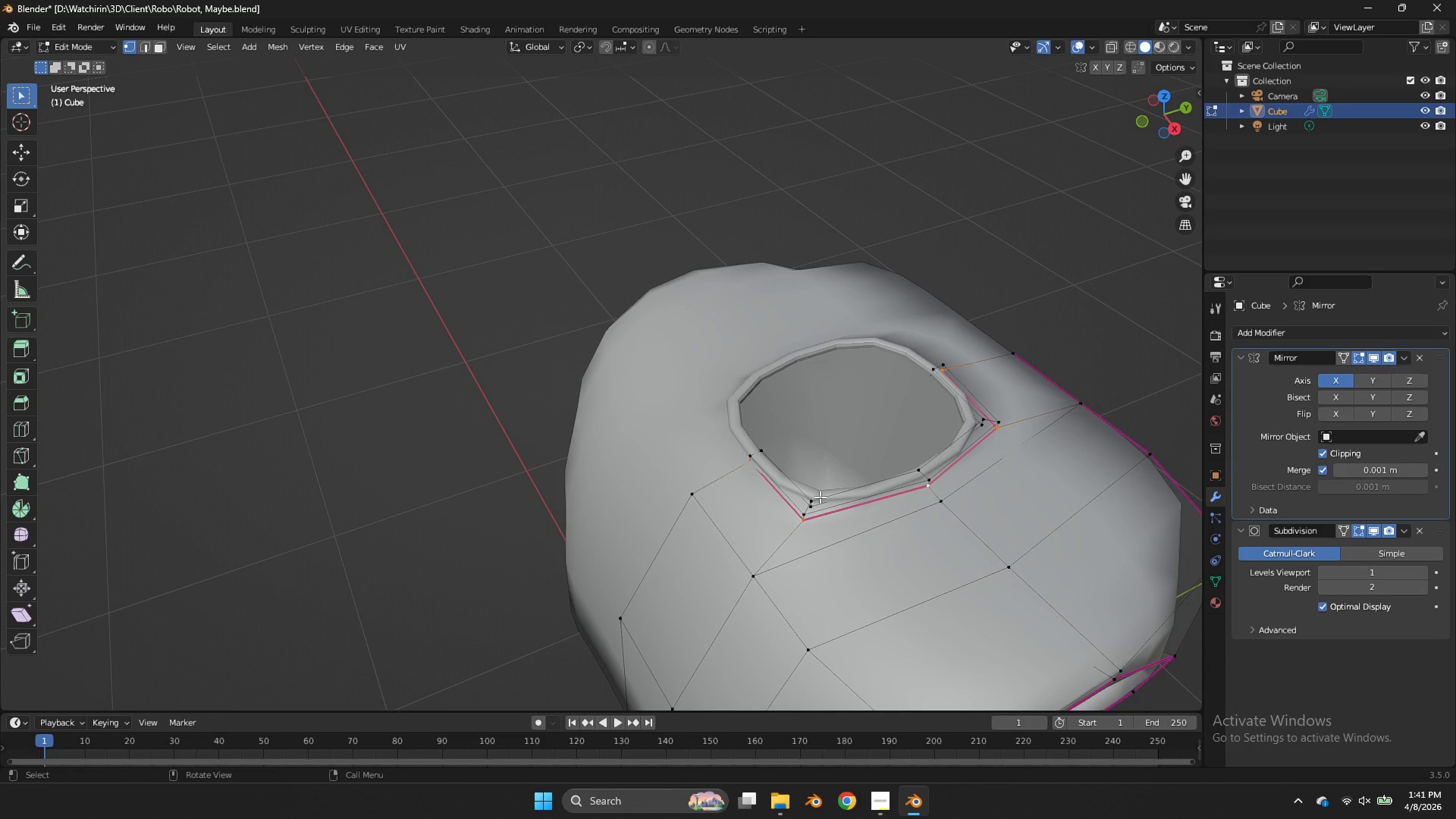 
left_click([814, 497])
 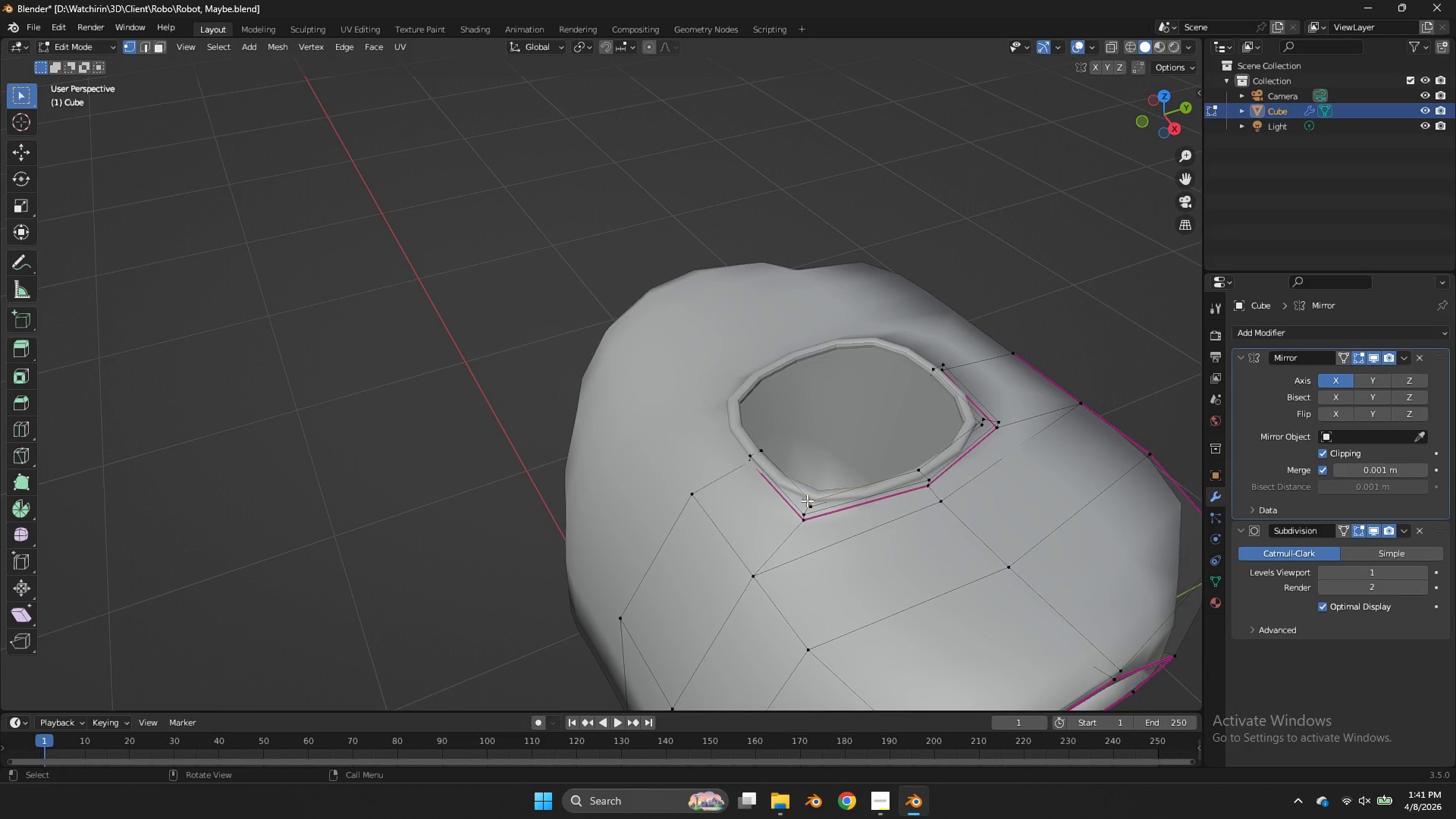 
type(zE)
 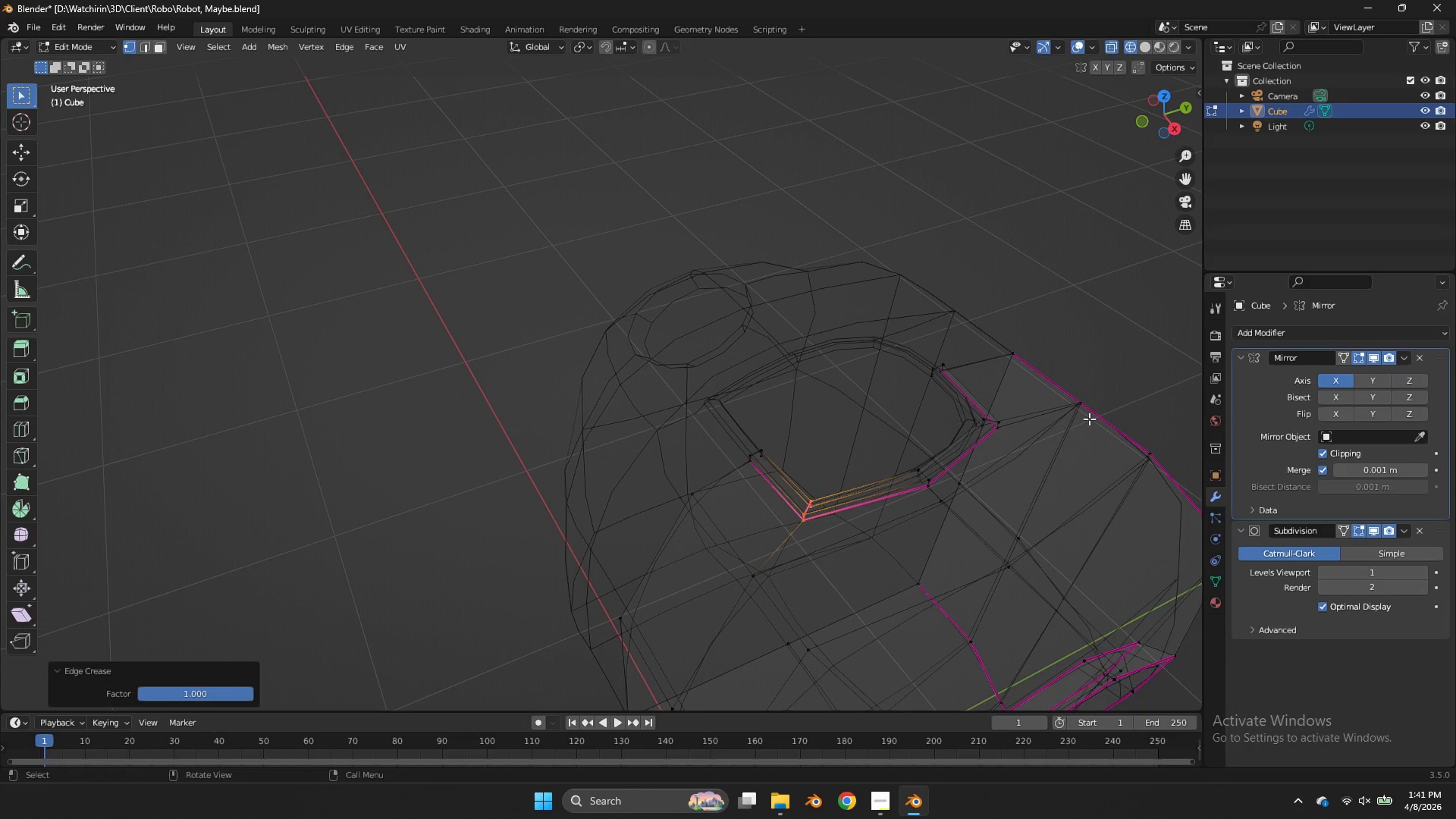 
left_click_drag(start_coordinate=[824, 496], to_coordinate=[797, 527])
 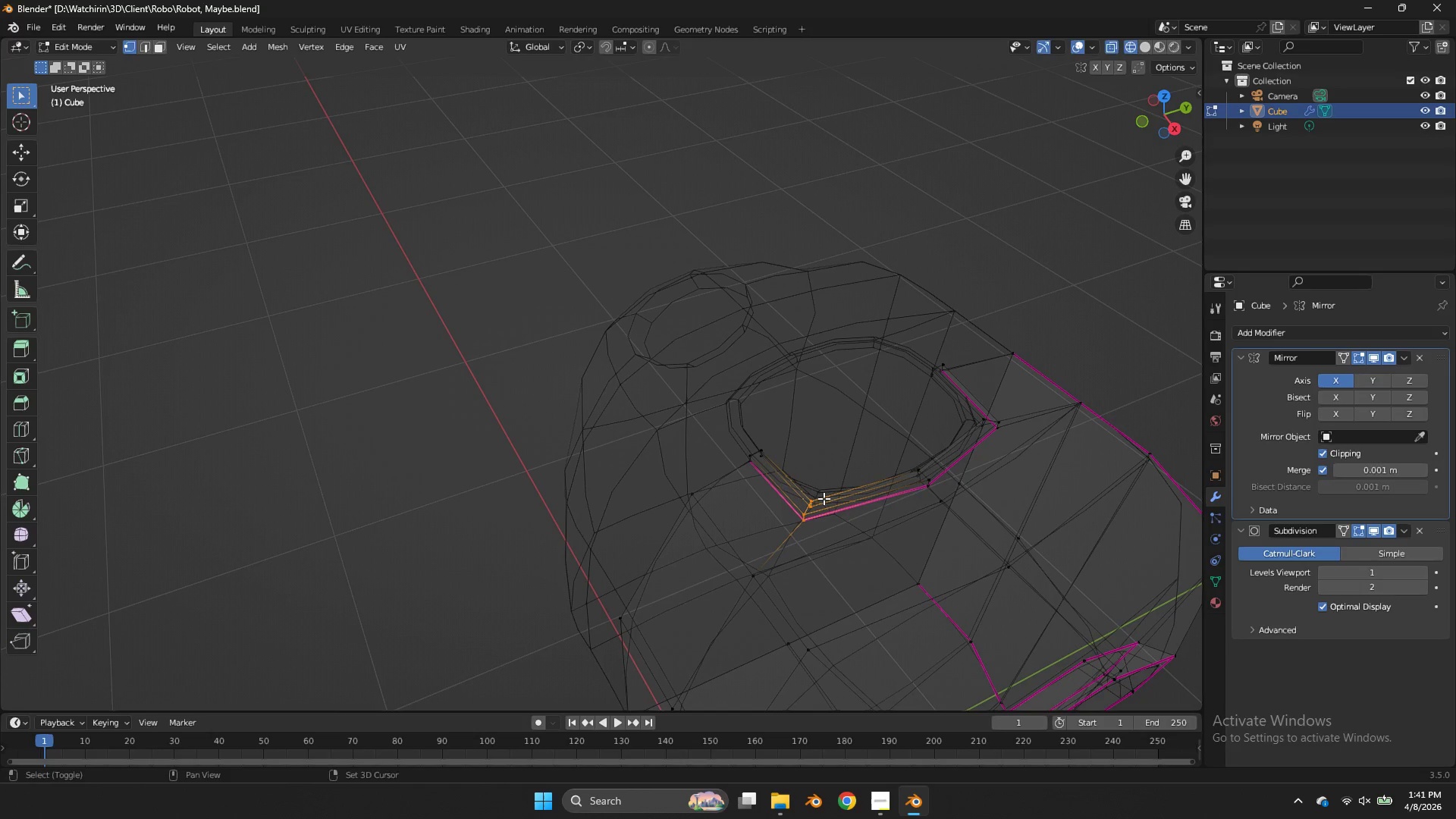 
left_click([1050, 441])
 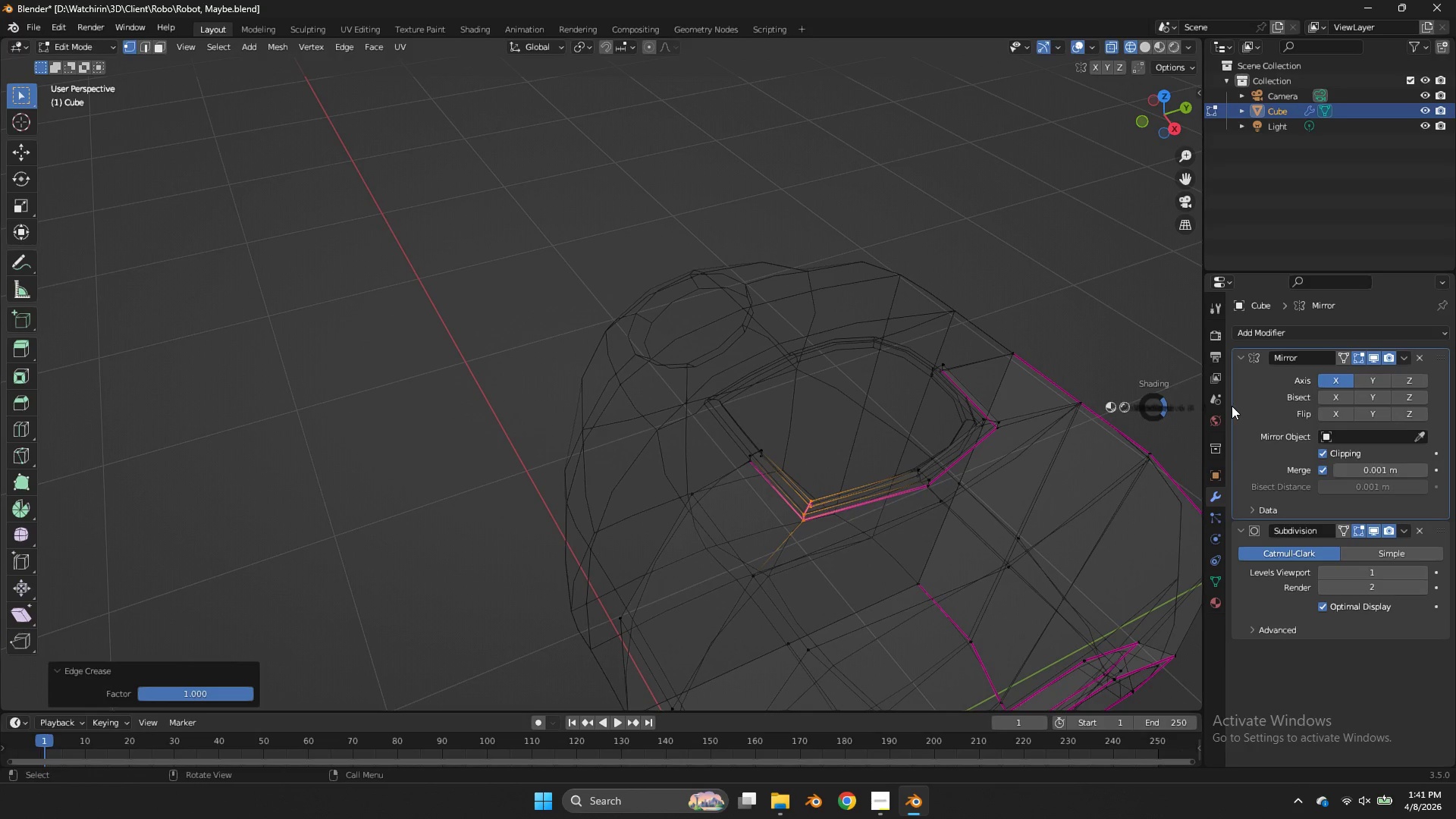 
type(zzEz)
key(Tab)
 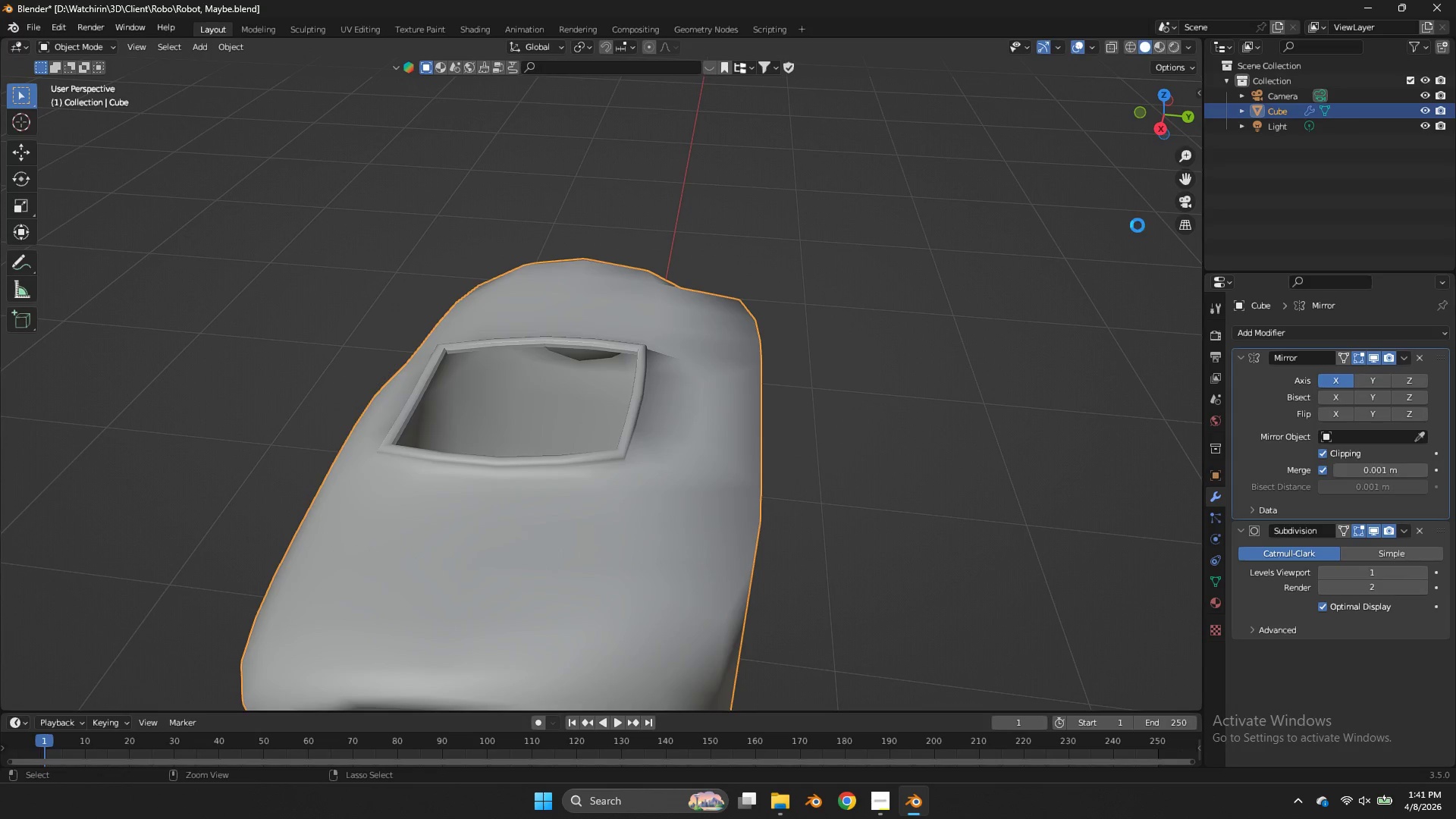 
left_click_drag(start_coordinate=[1152, 129], to_coordinate=[1084, 119])
 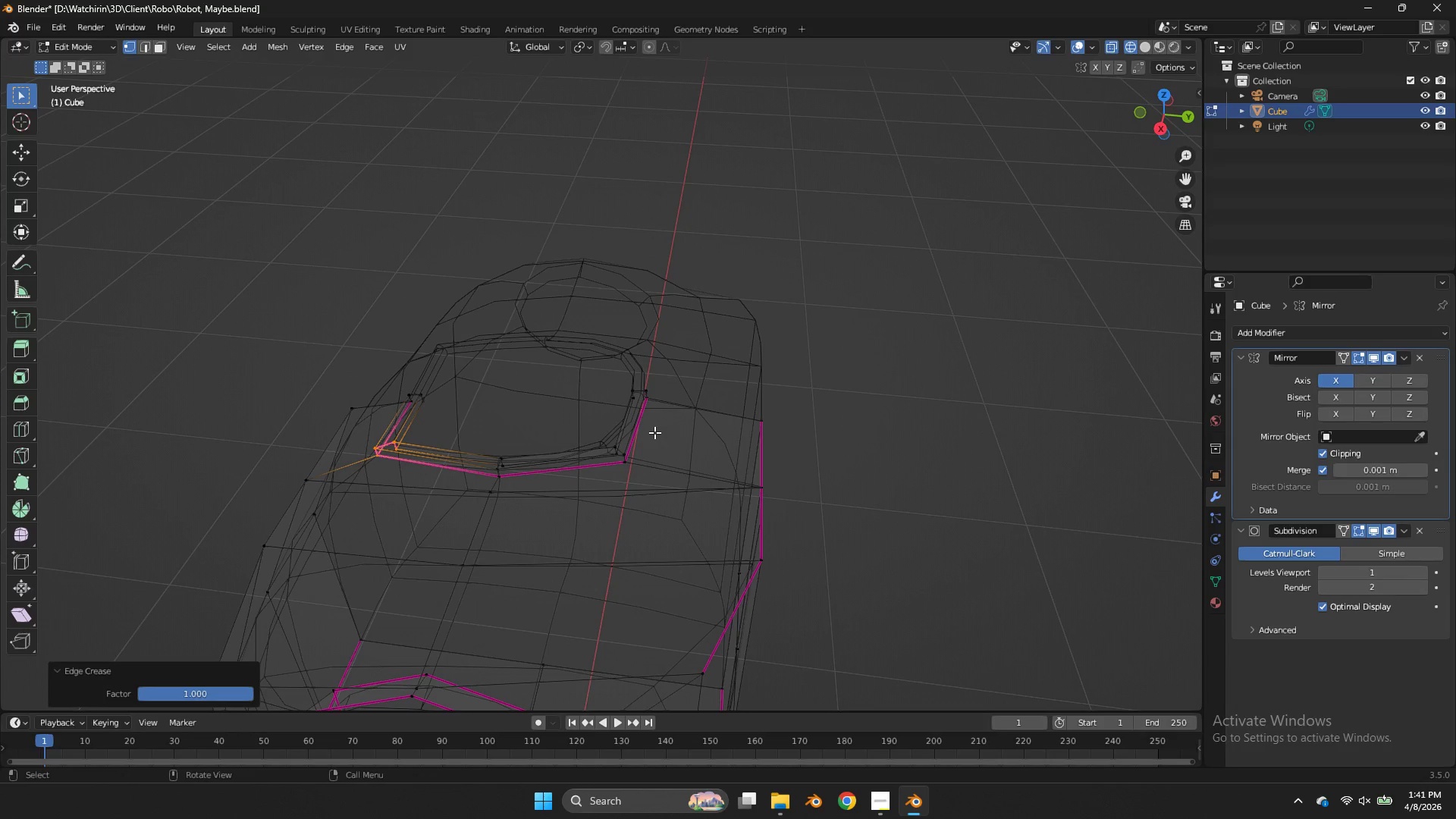 
left_click_drag(start_coordinate=[654, 432], to_coordinate=[601, 471])
 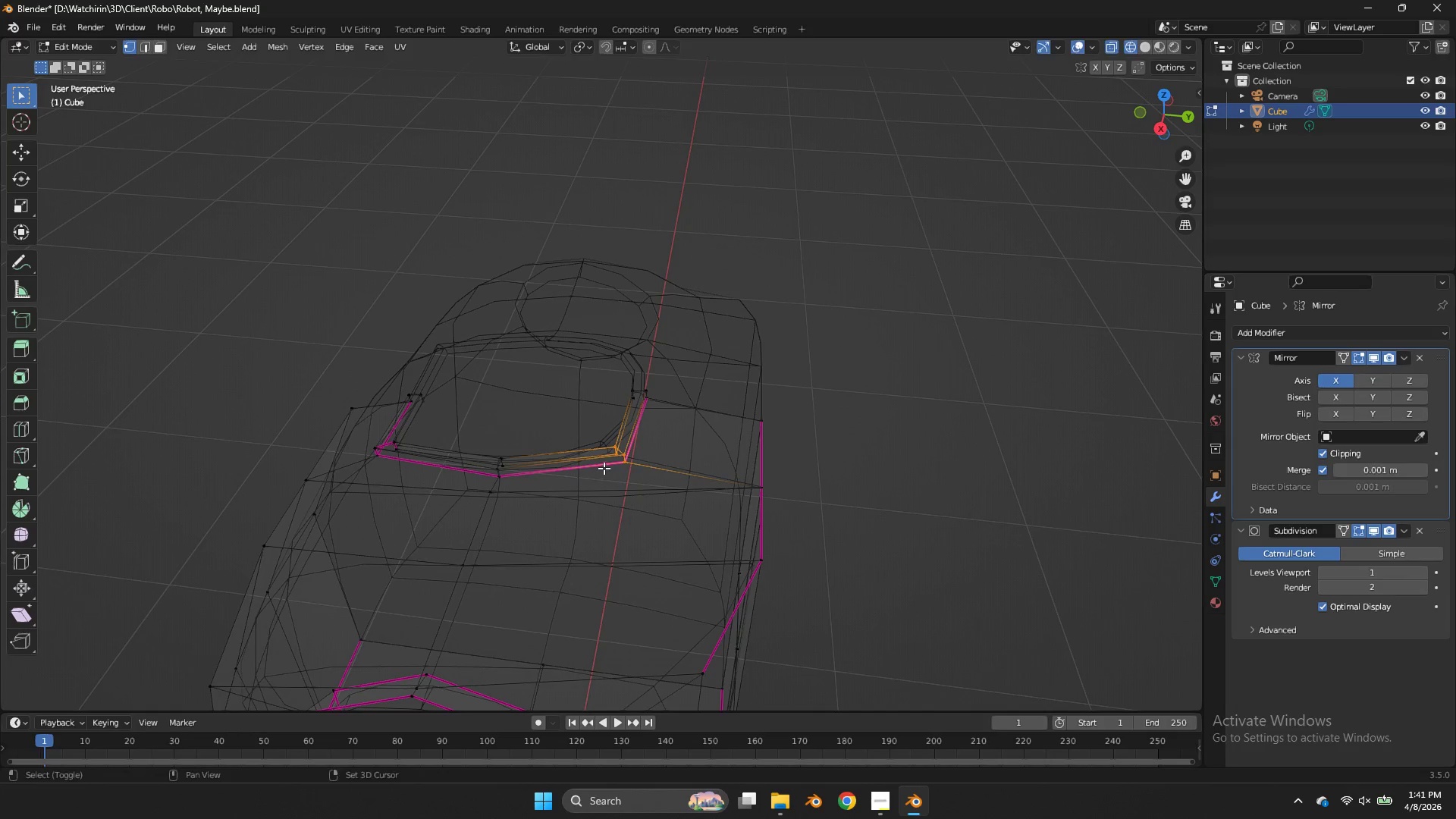 
left_click_drag(start_coordinate=[778, 450], to_coordinate=[783, 449])
 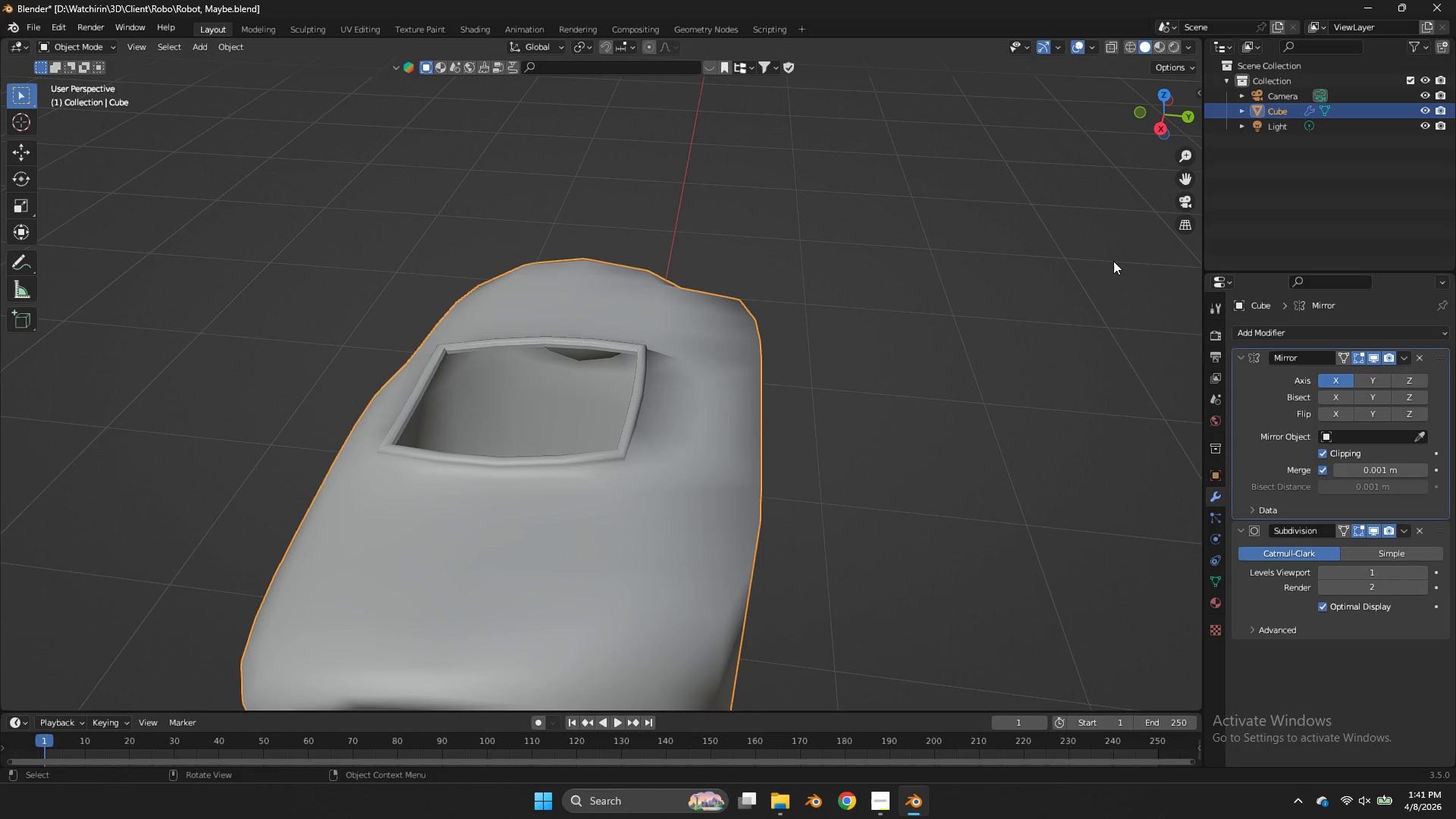 
key(Control+ControlLeft)
 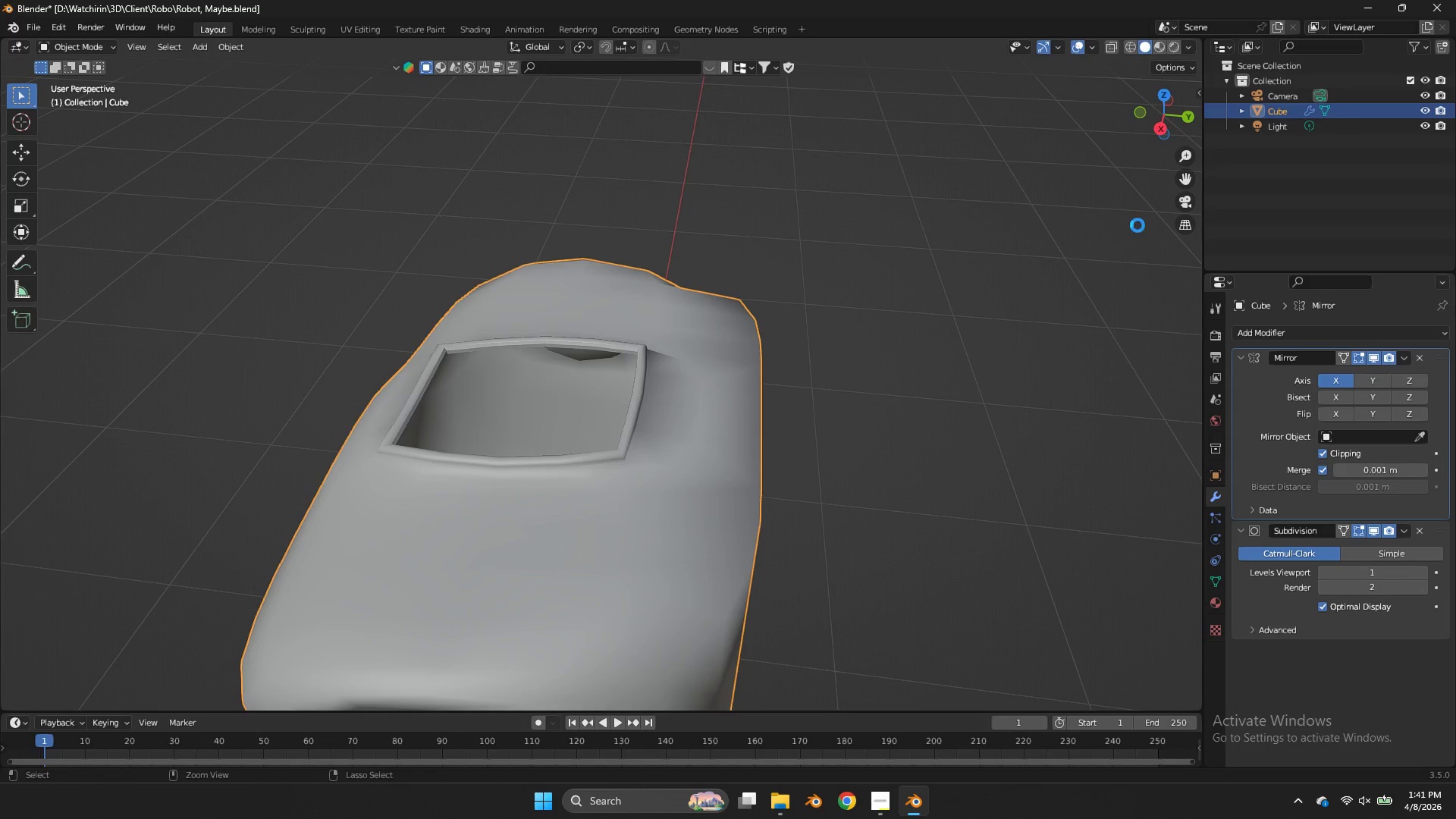 
key(Control+S)
 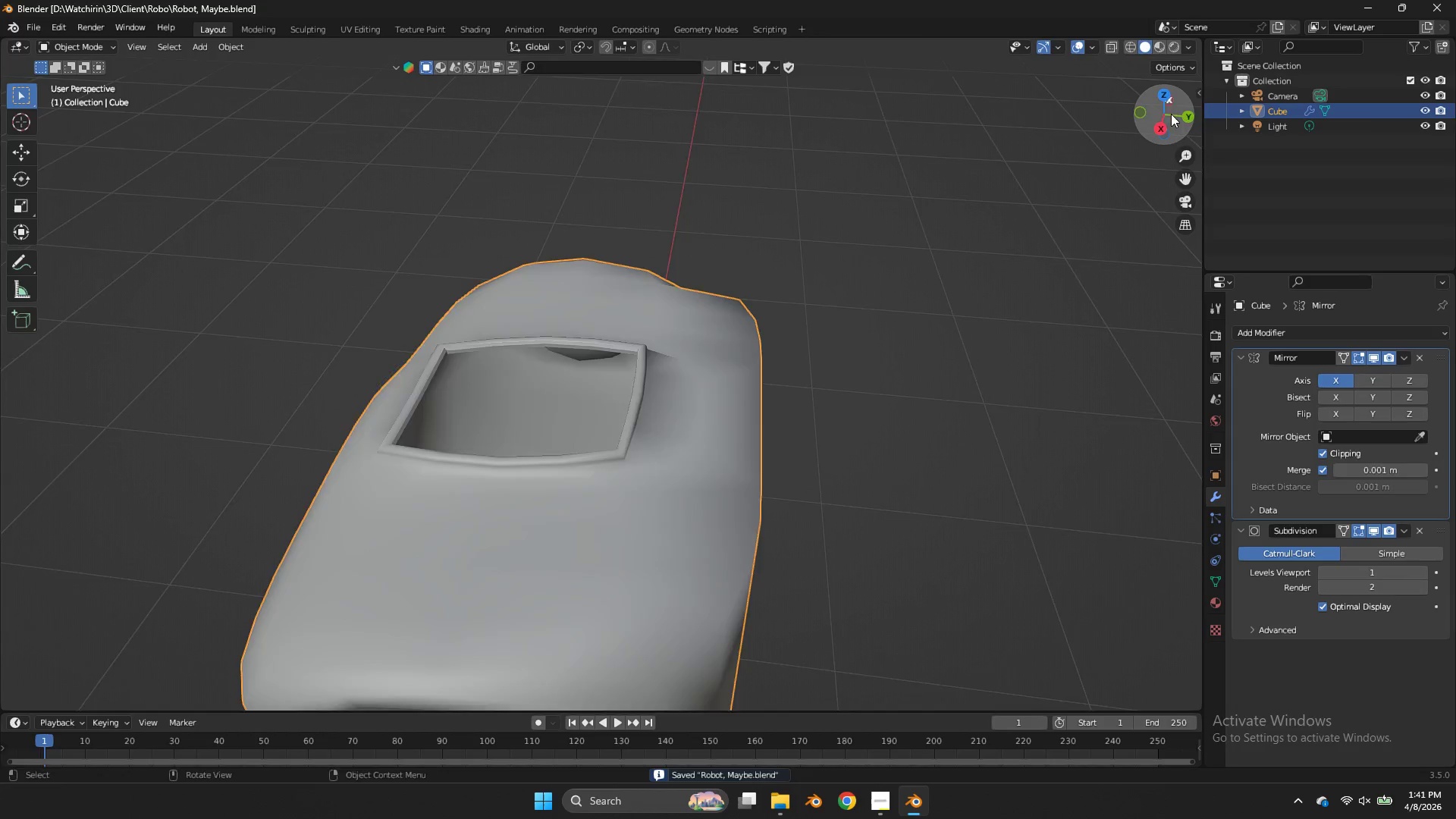 
left_click_drag(start_coordinate=[1172, 114], to_coordinate=[123, 66])
 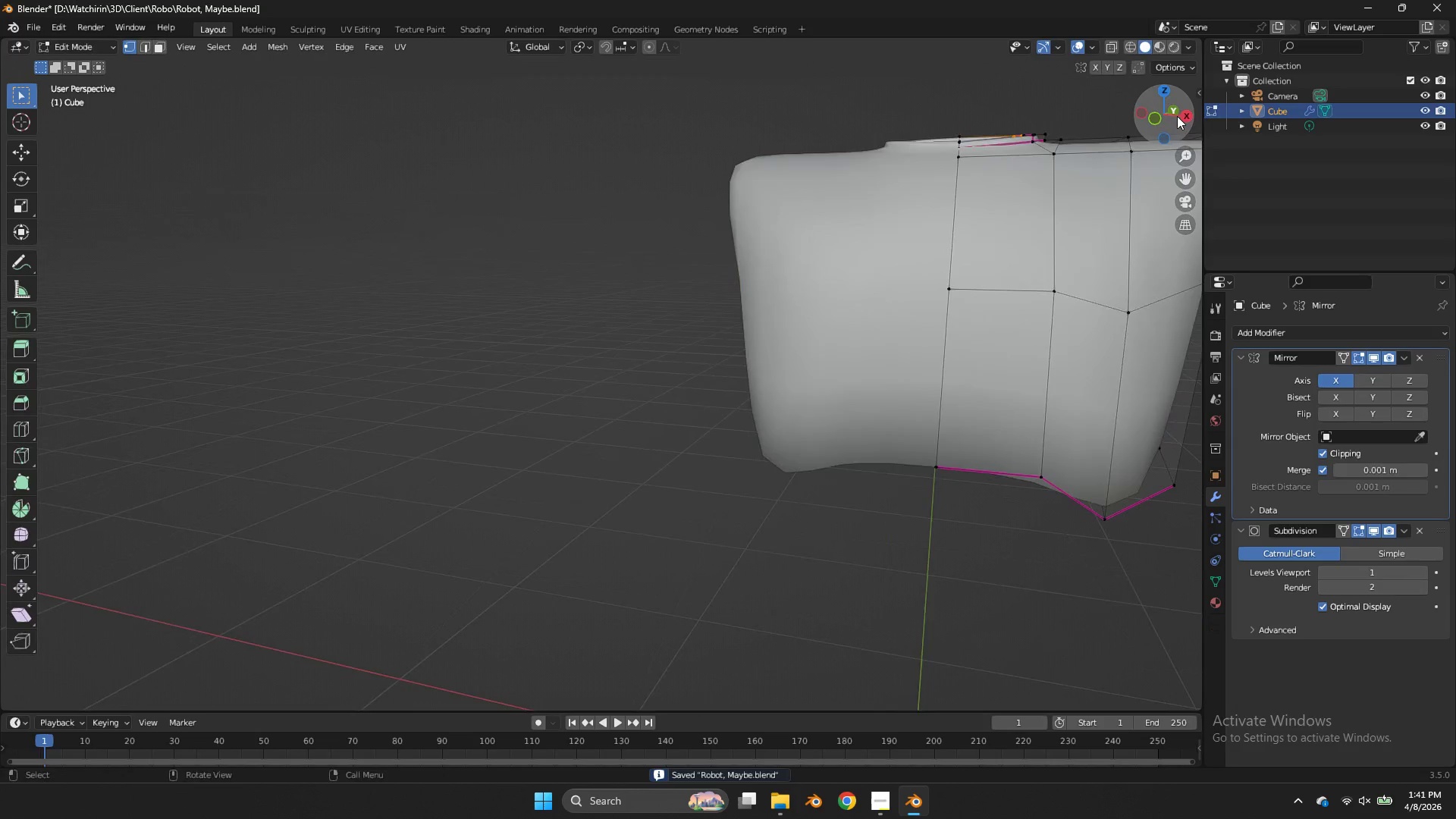 
key(Tab)
 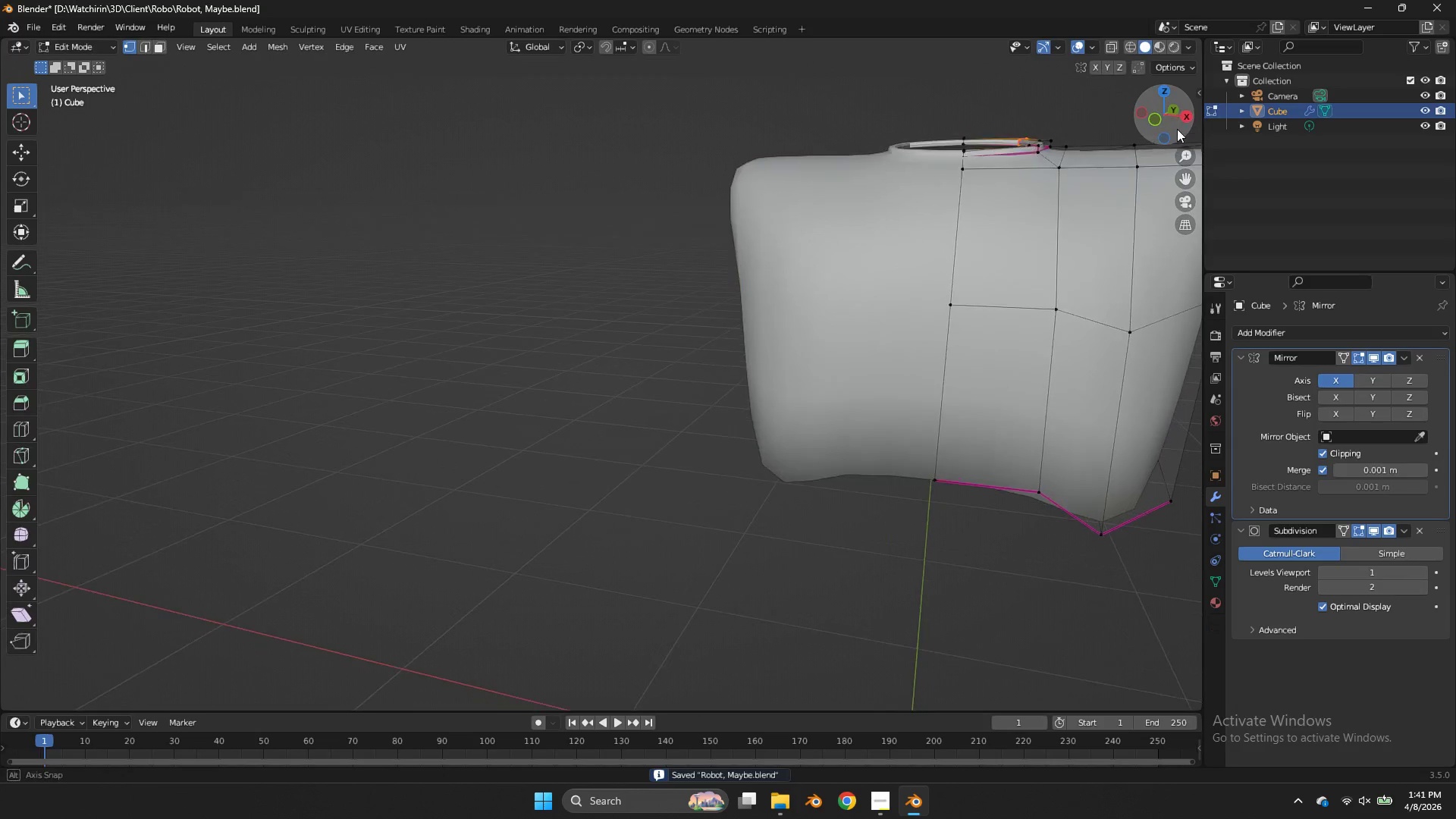 
left_click_drag(start_coordinate=[1177, 116], to_coordinate=[1144, 143])
 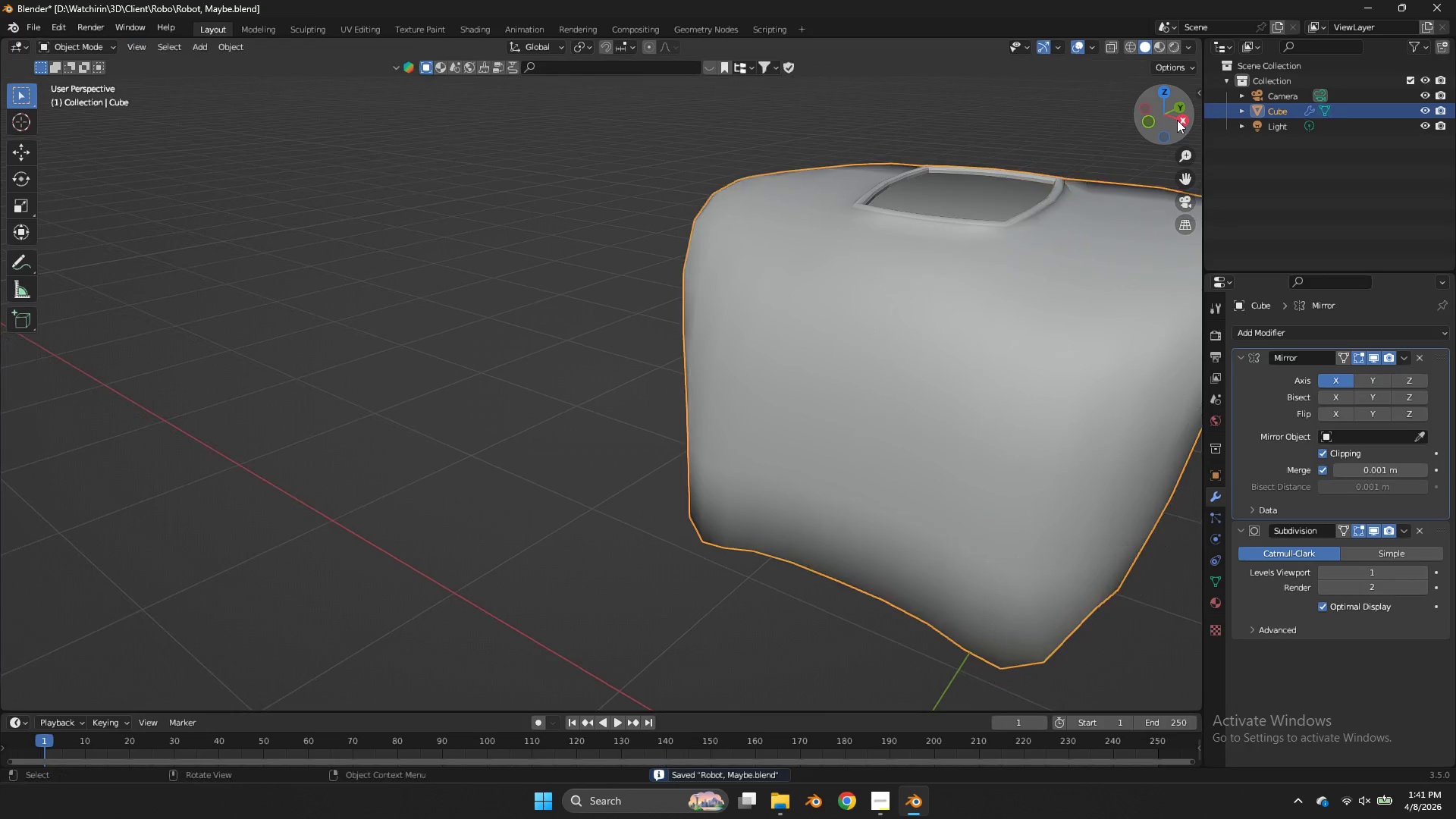 
key(Tab)
 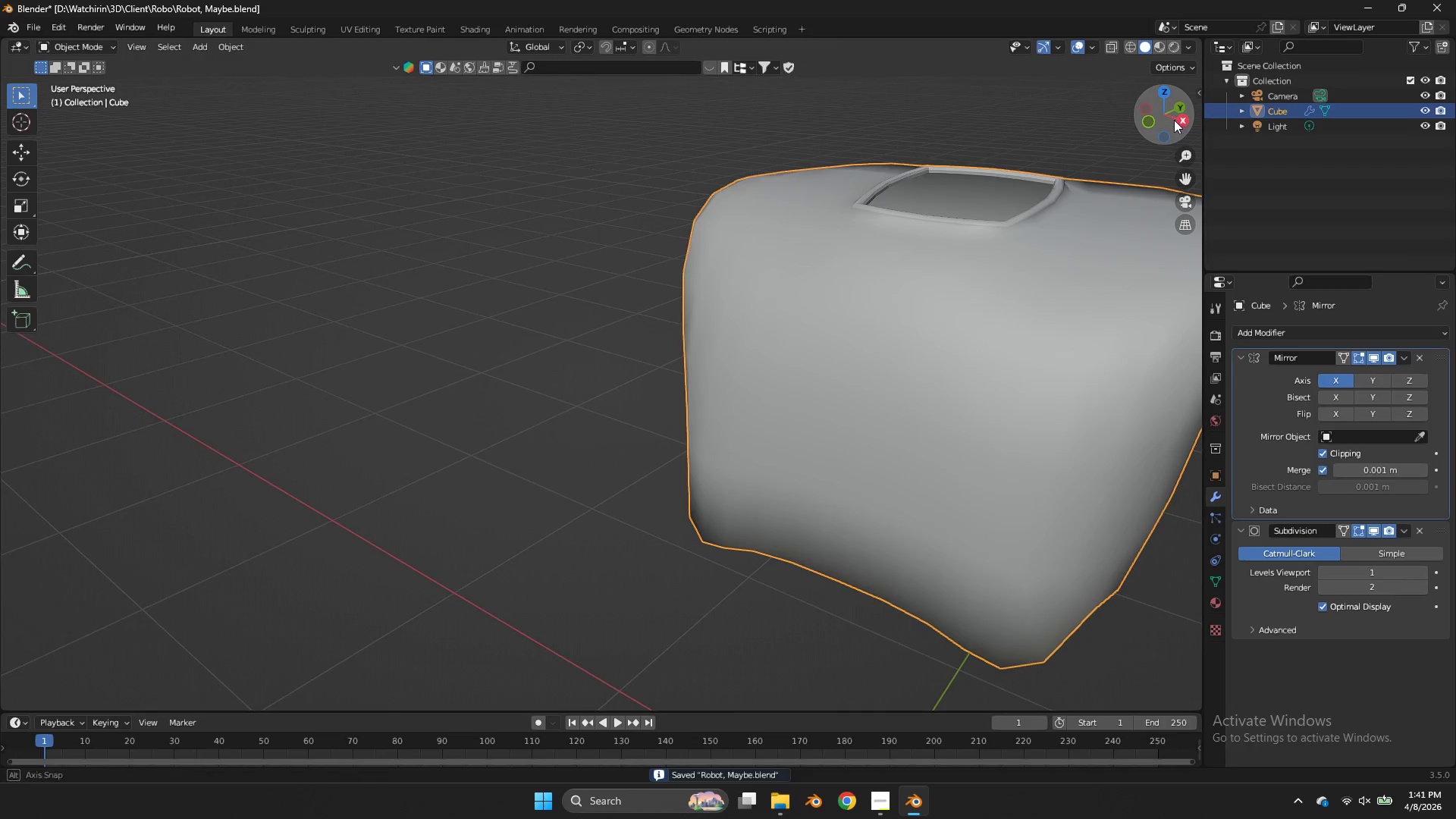 
left_click_drag(start_coordinate=[1177, 120], to_coordinate=[1152, 121])
 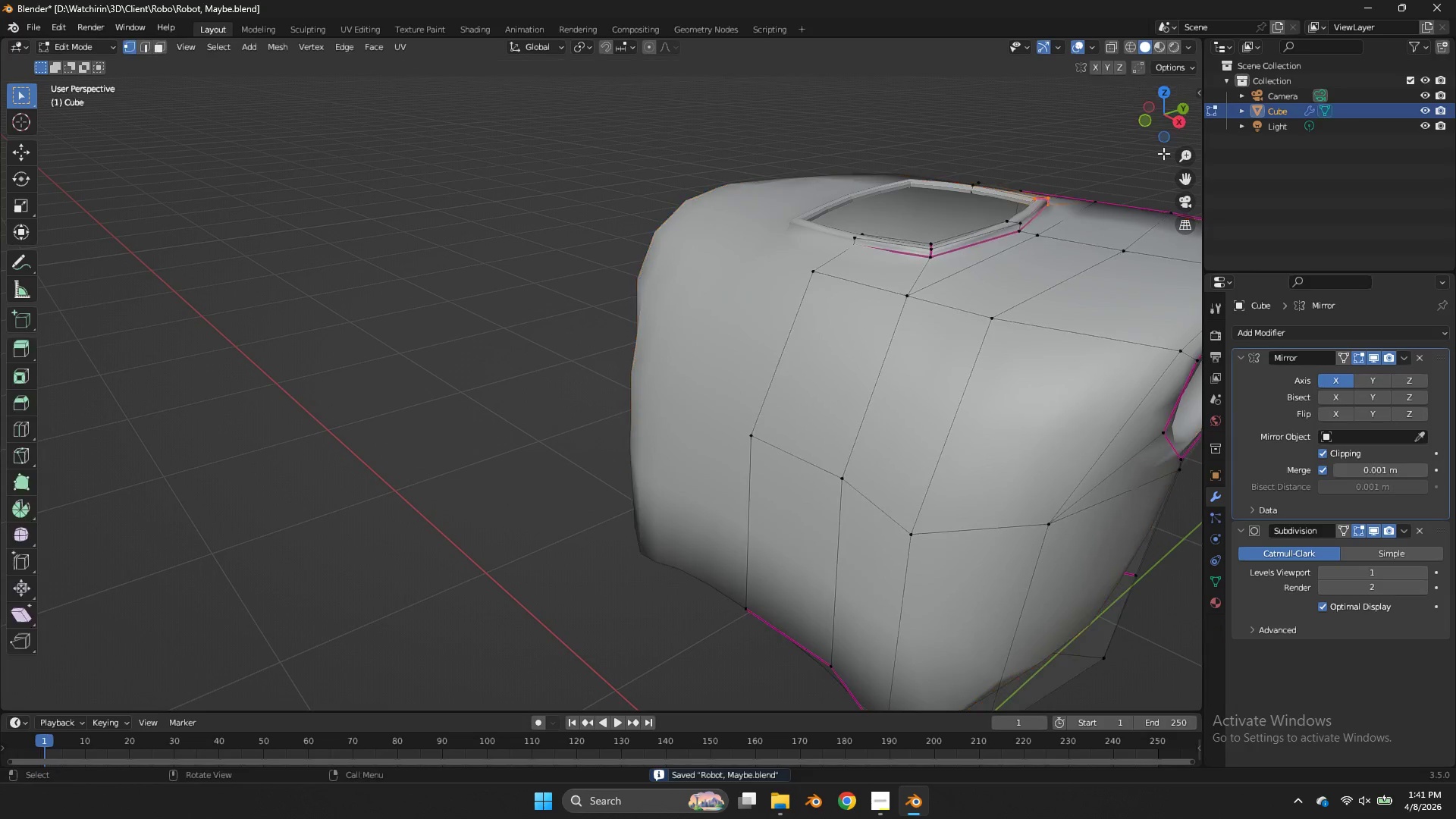 
key(Tab)
 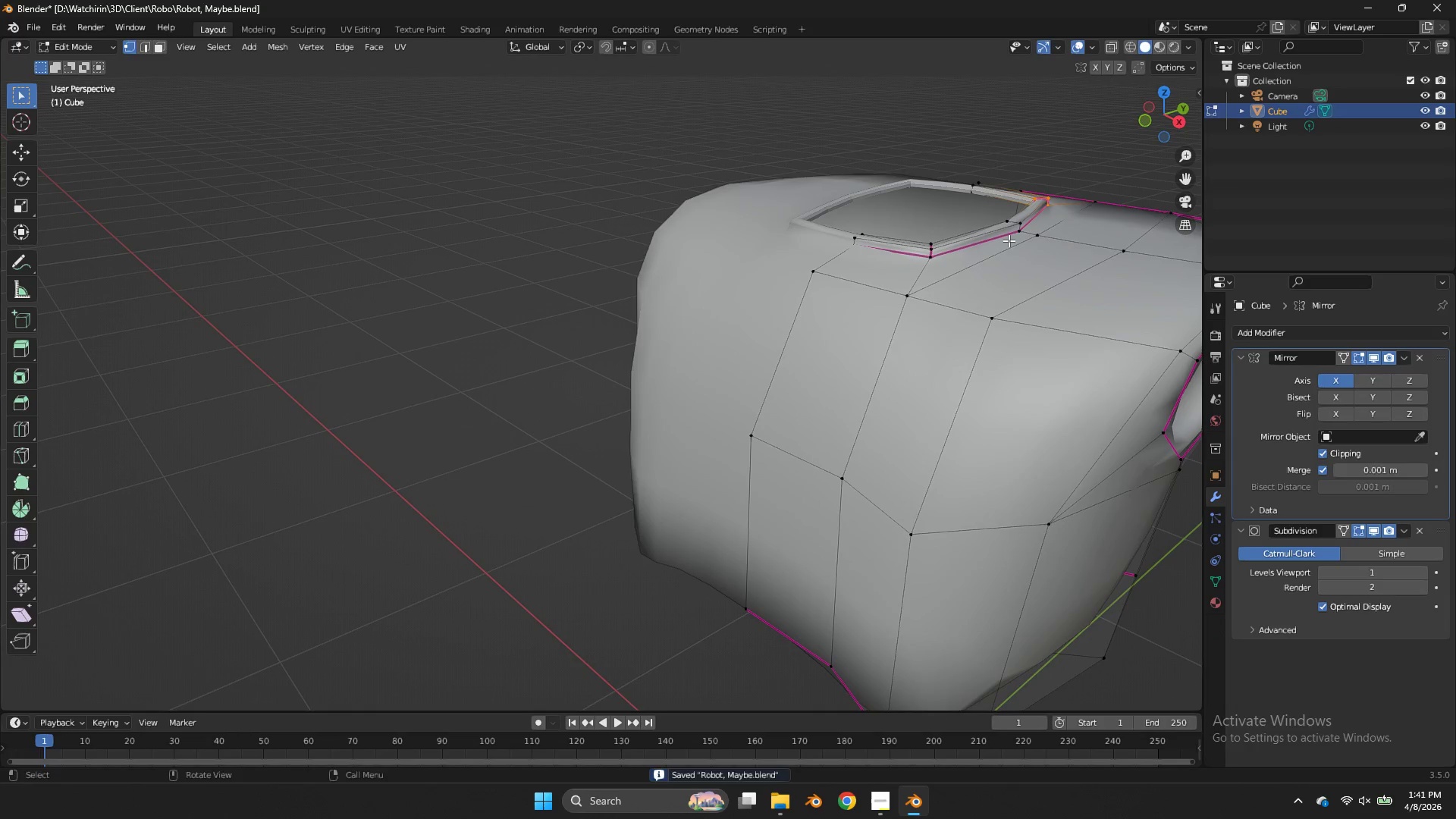 
hold_key(key=AltLeft, duration=1.31)
triple_click([959, 240])
 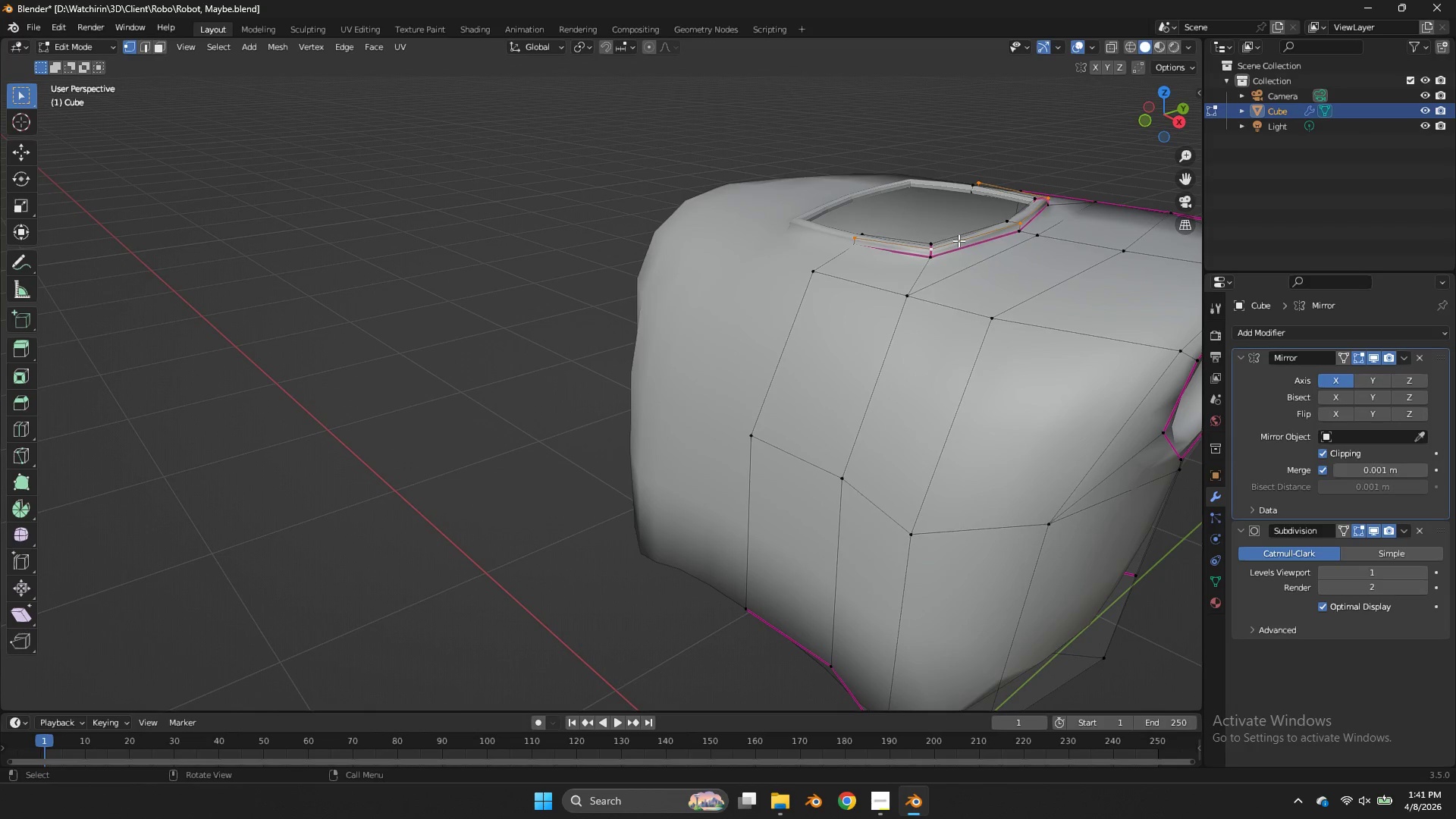 
key(Shift+E)
 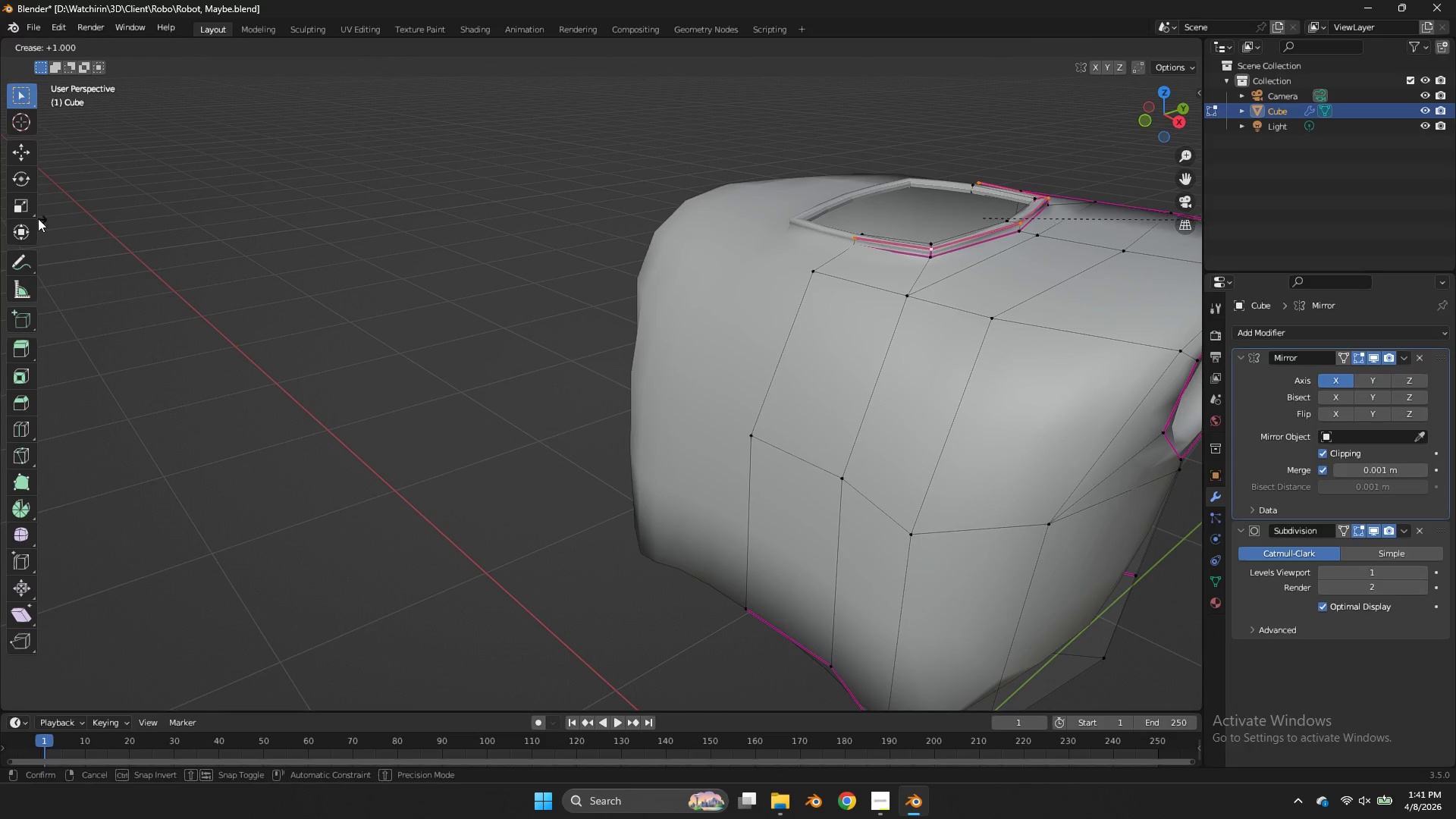 
left_click([38, 218])
 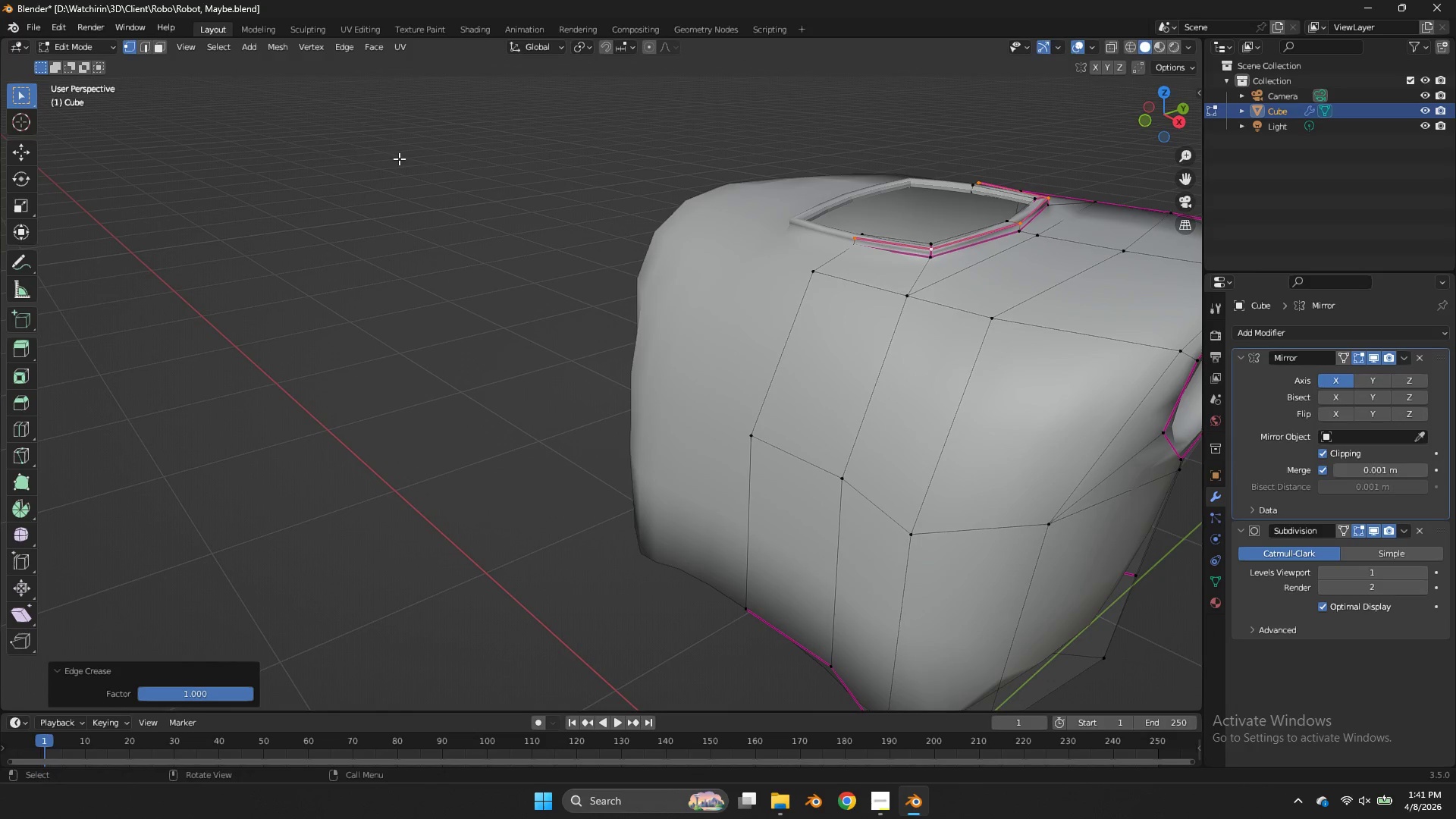 
key(Control+ControlLeft)
 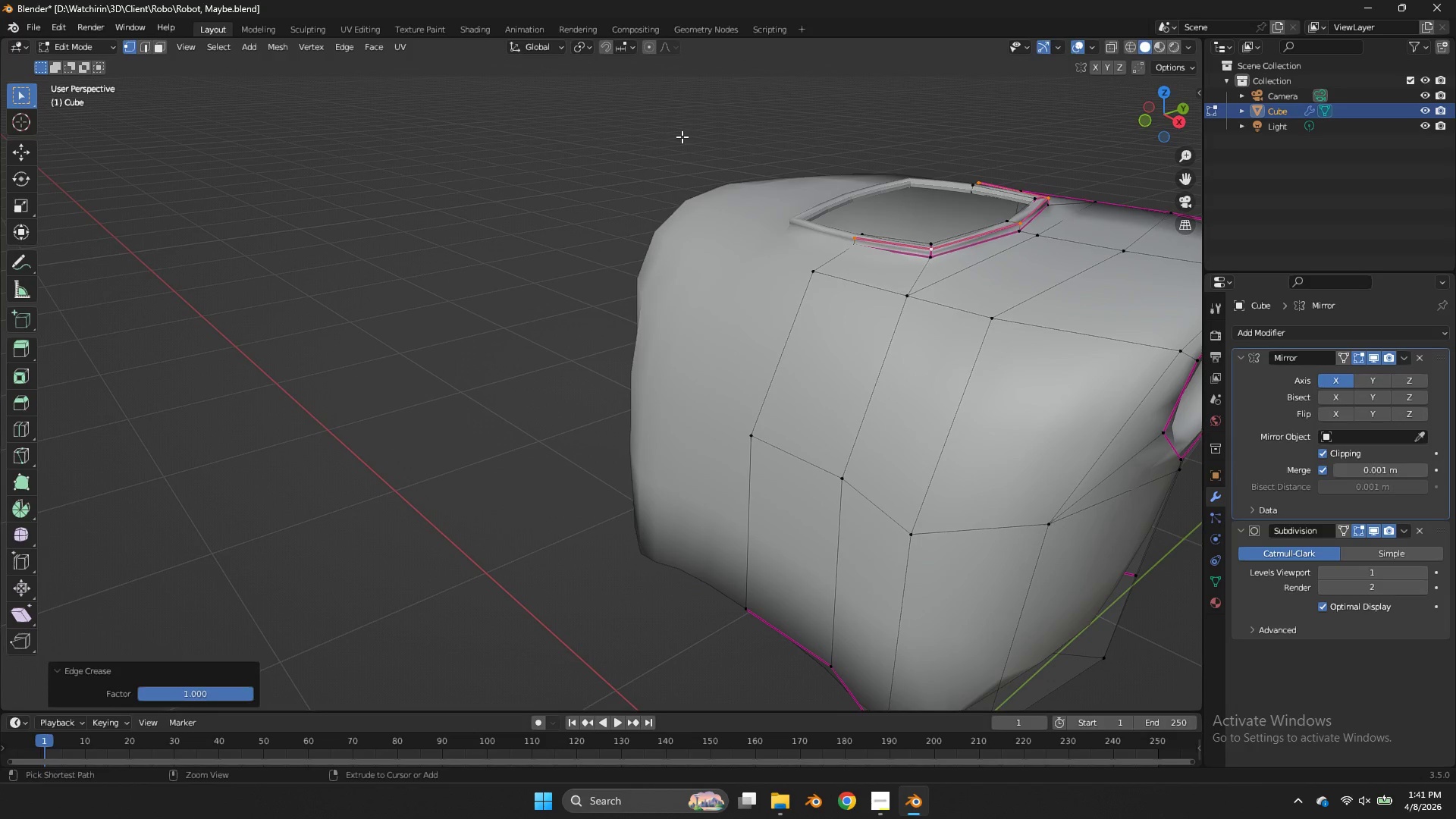 
key(Control+Z)
 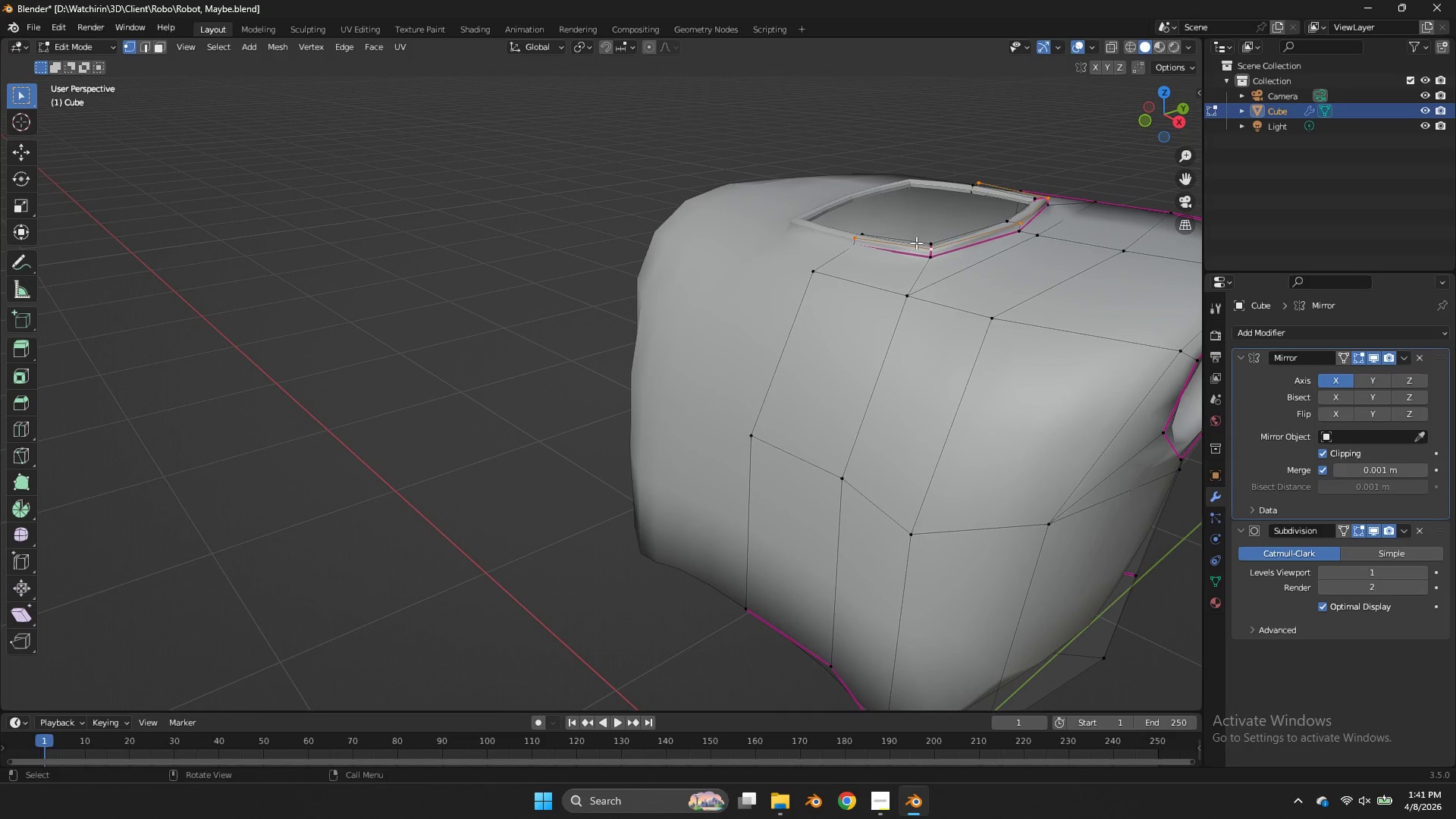 
hold_key(key=AltLeft, duration=0.69)
left_click([888, 256])
 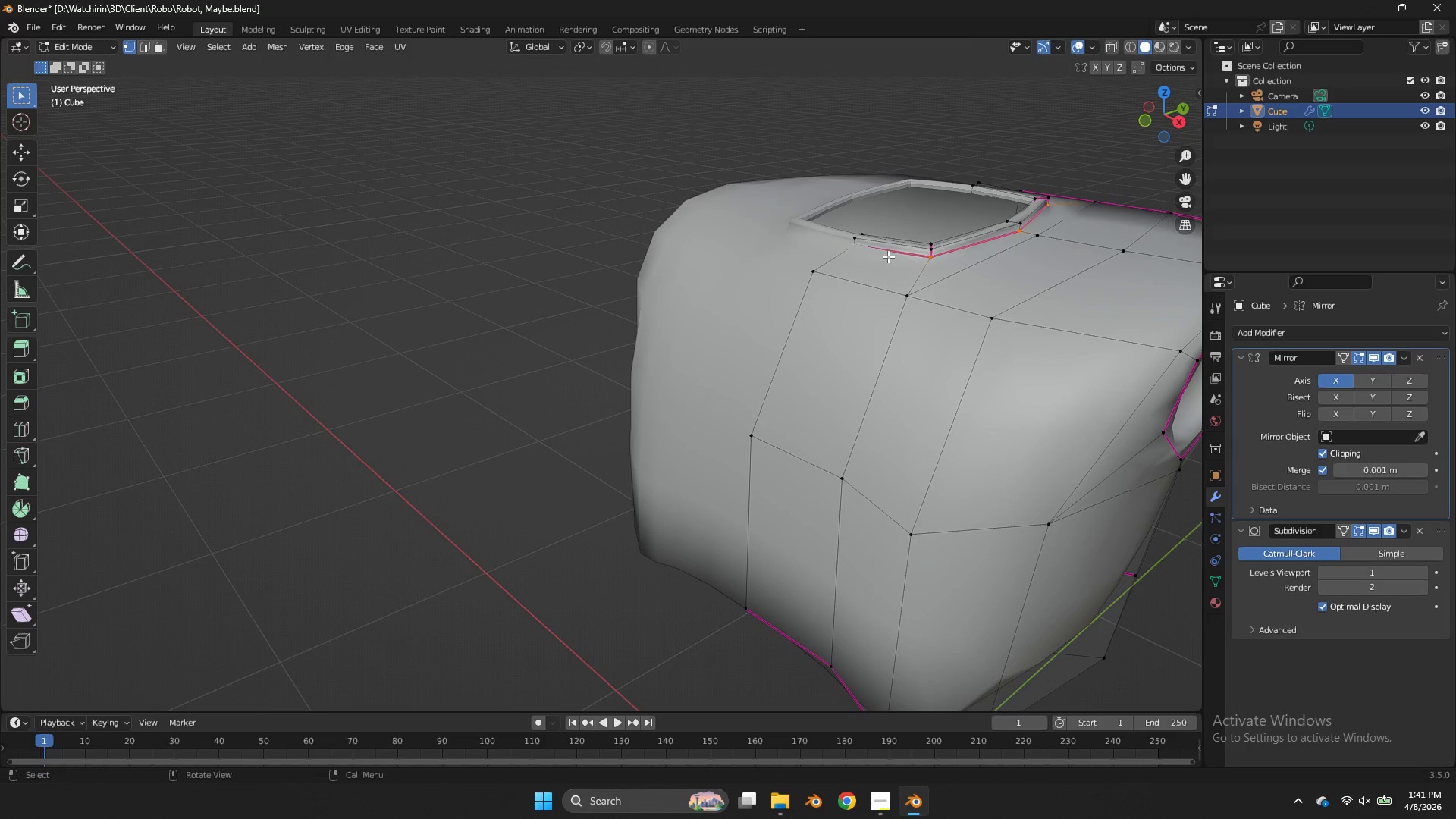 
key(Shift+E)
 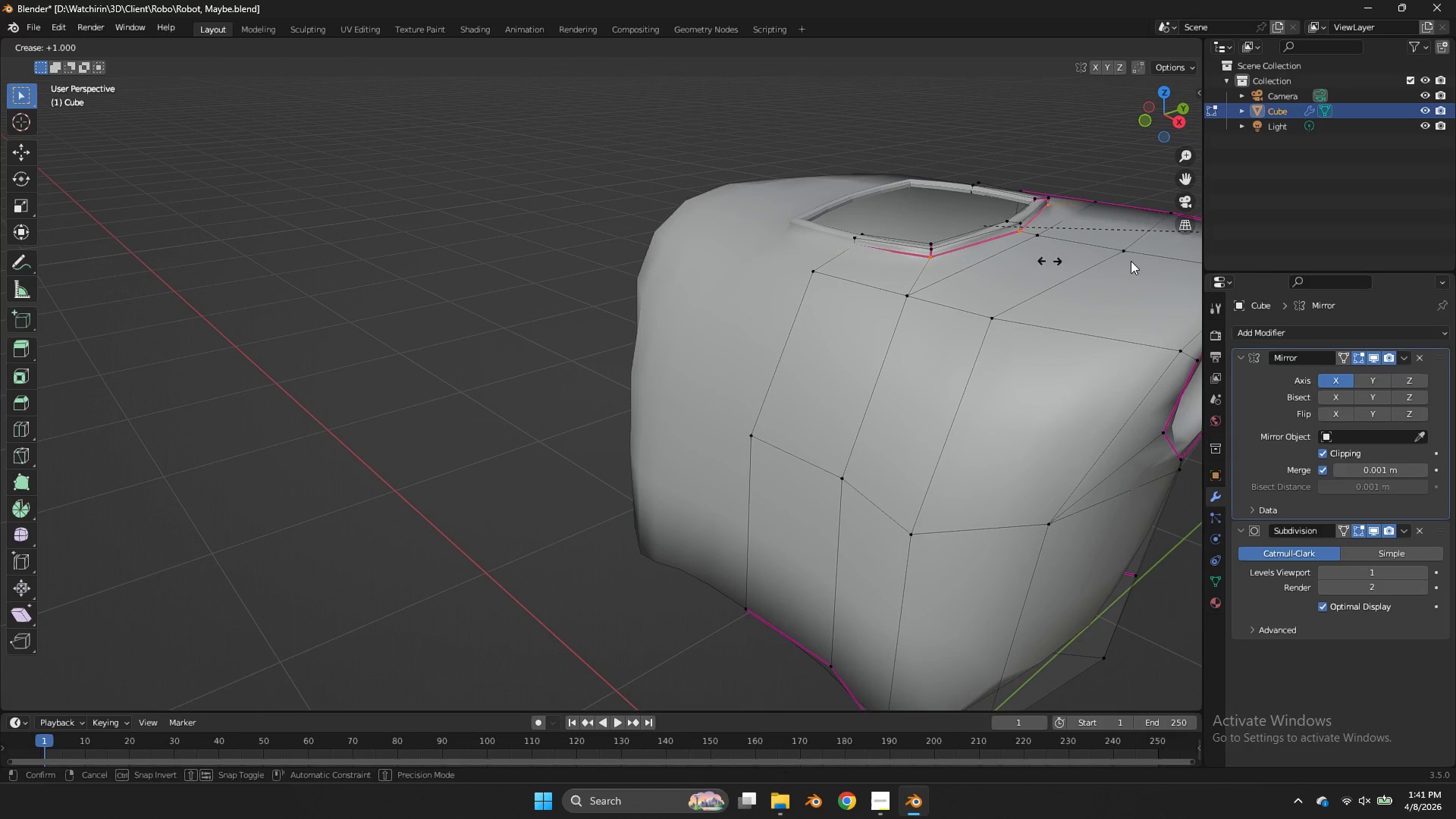 
left_click([30, 262])
 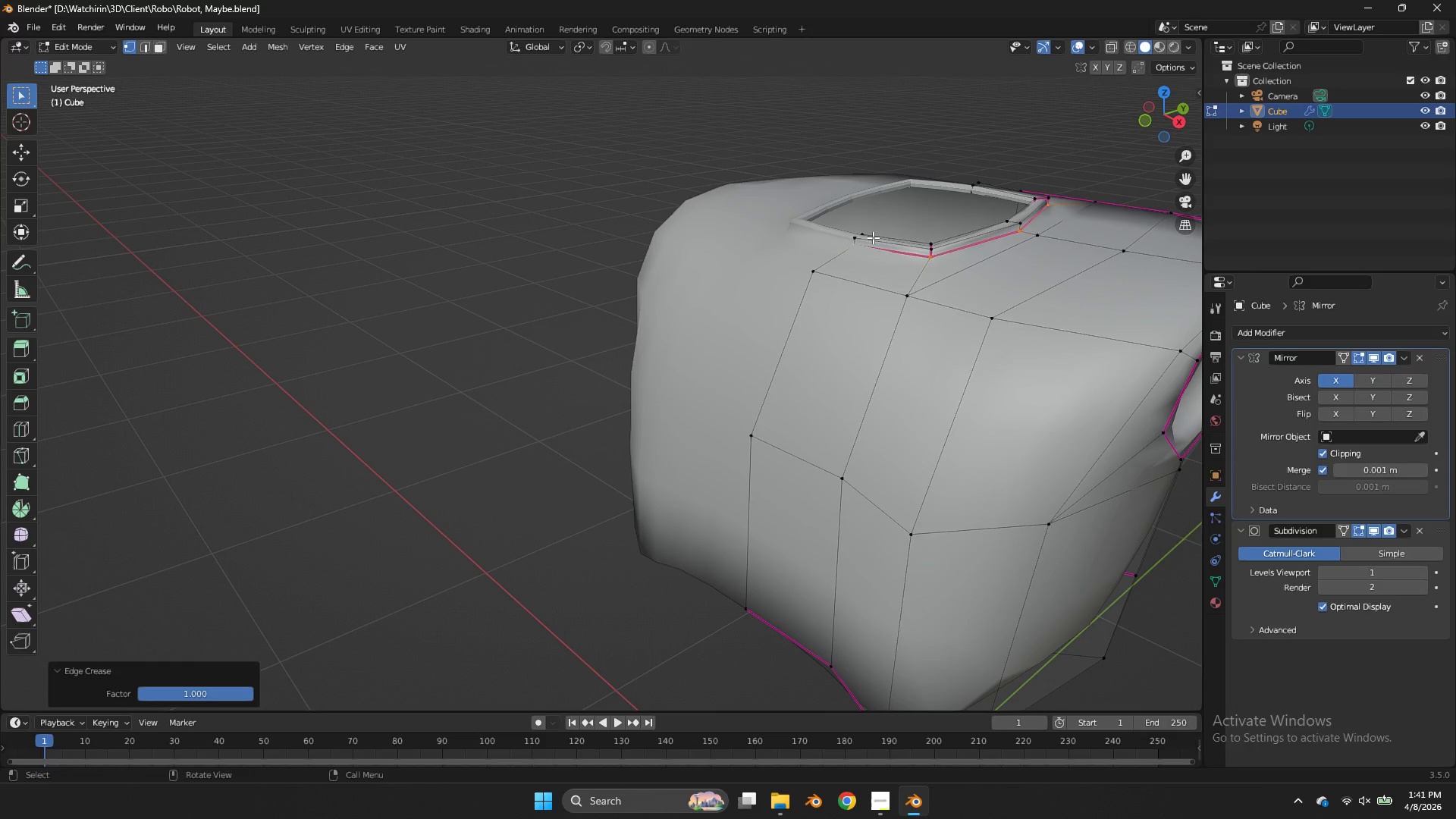 
key(Tab)
 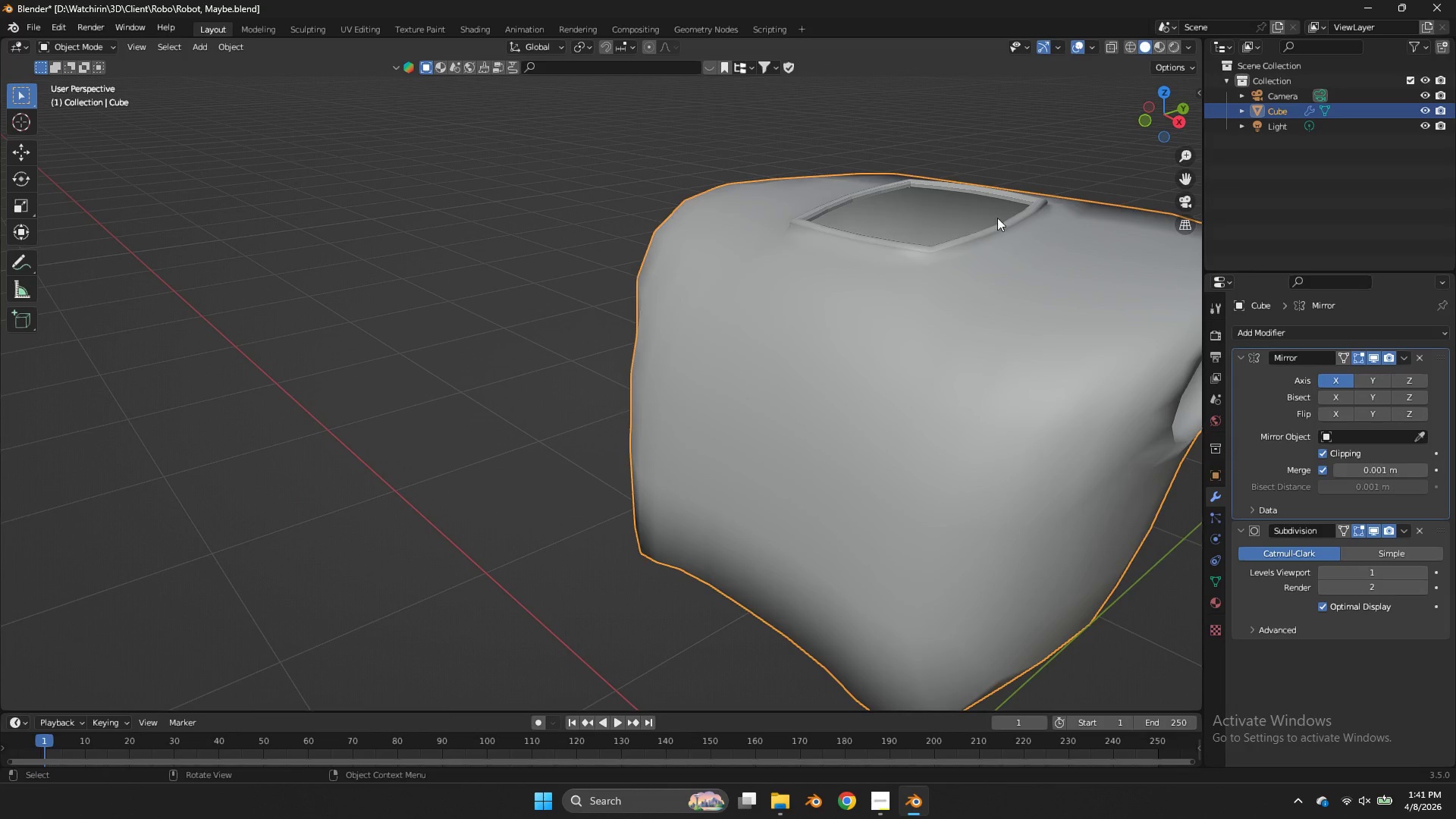 
key(Tab)
 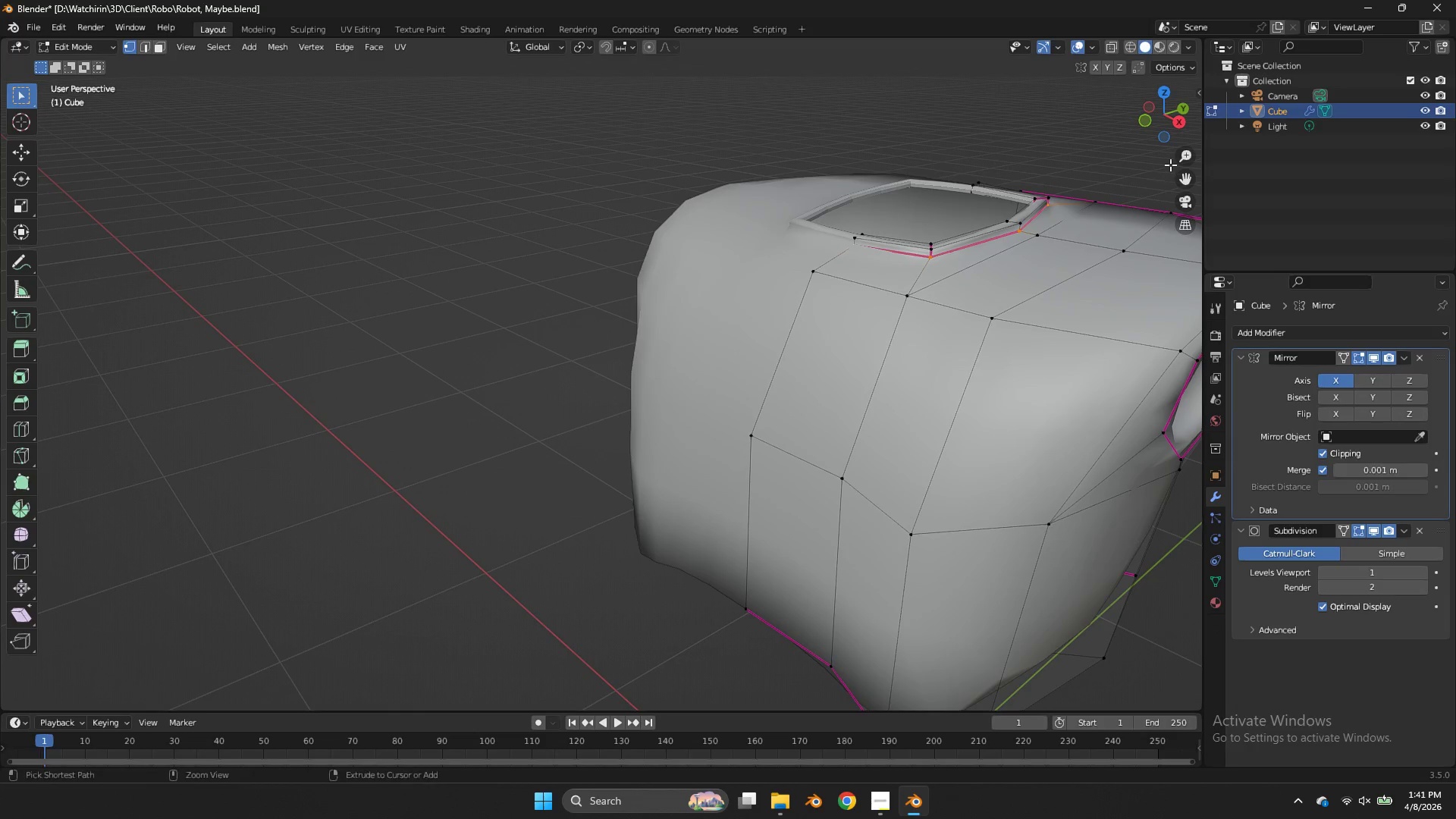 
key(Control+ControlLeft)
 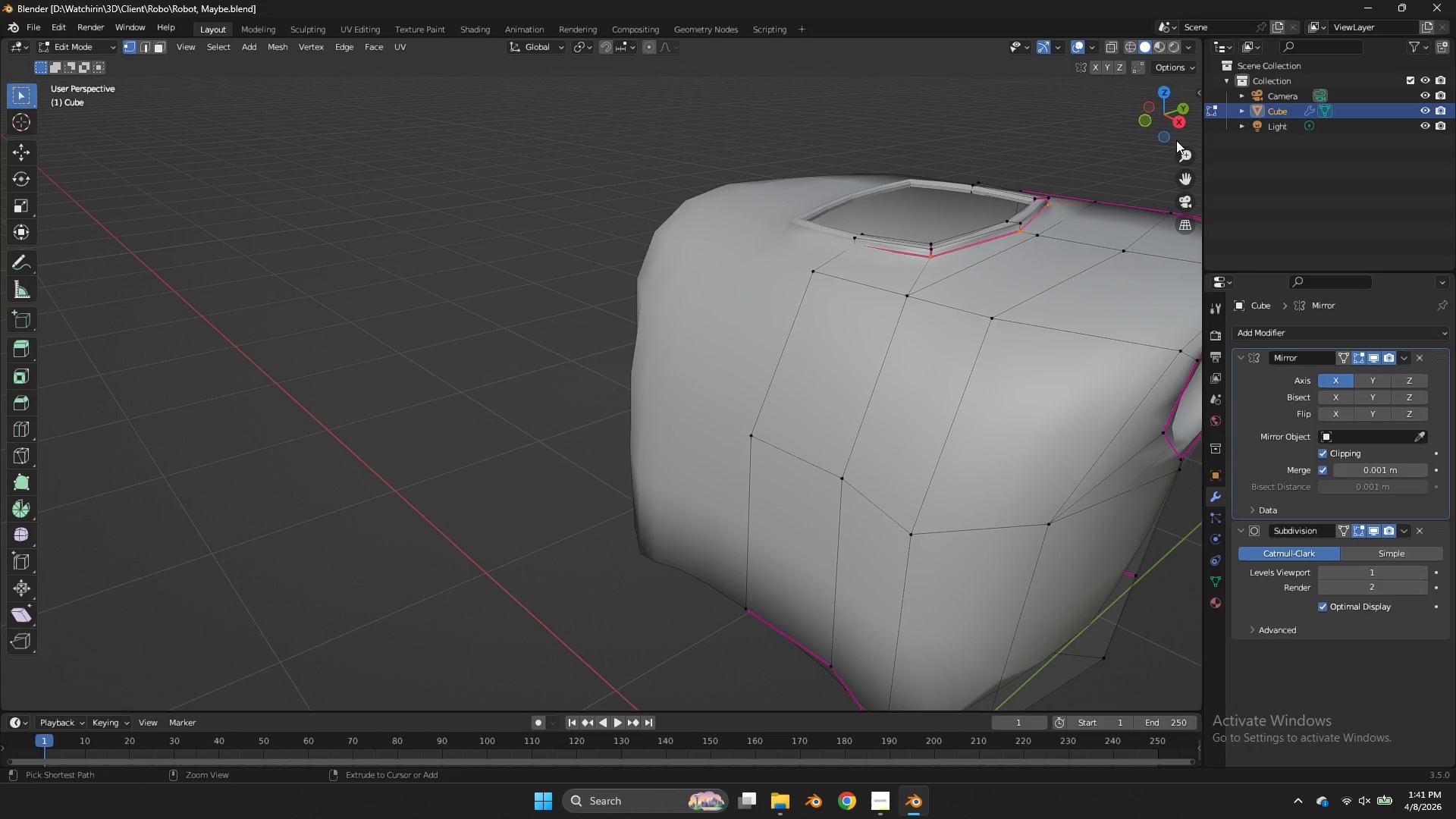 
key(Control+S)
 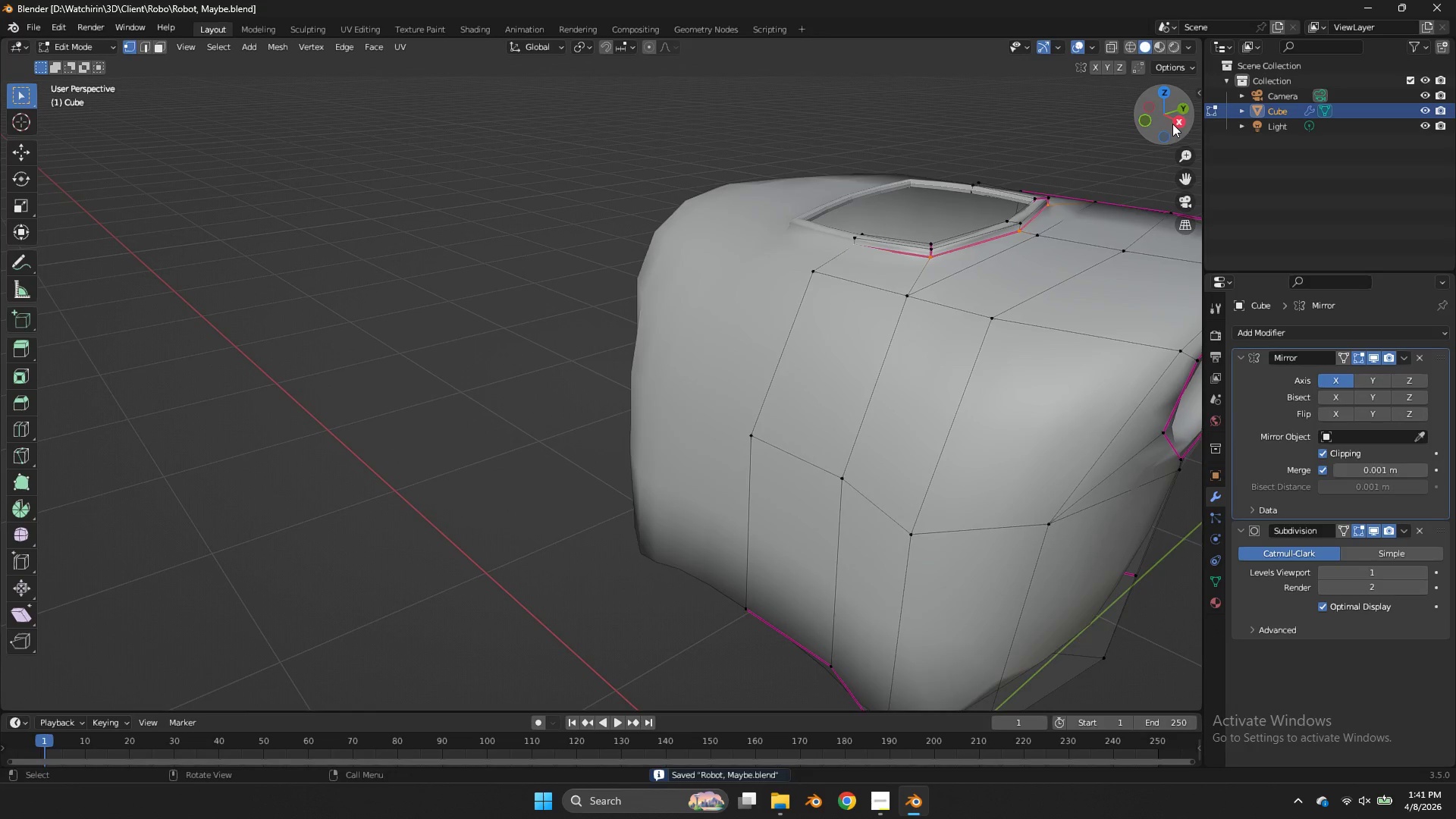 
left_click_drag(start_coordinate=[1172, 124], to_coordinate=[1138, 154])
 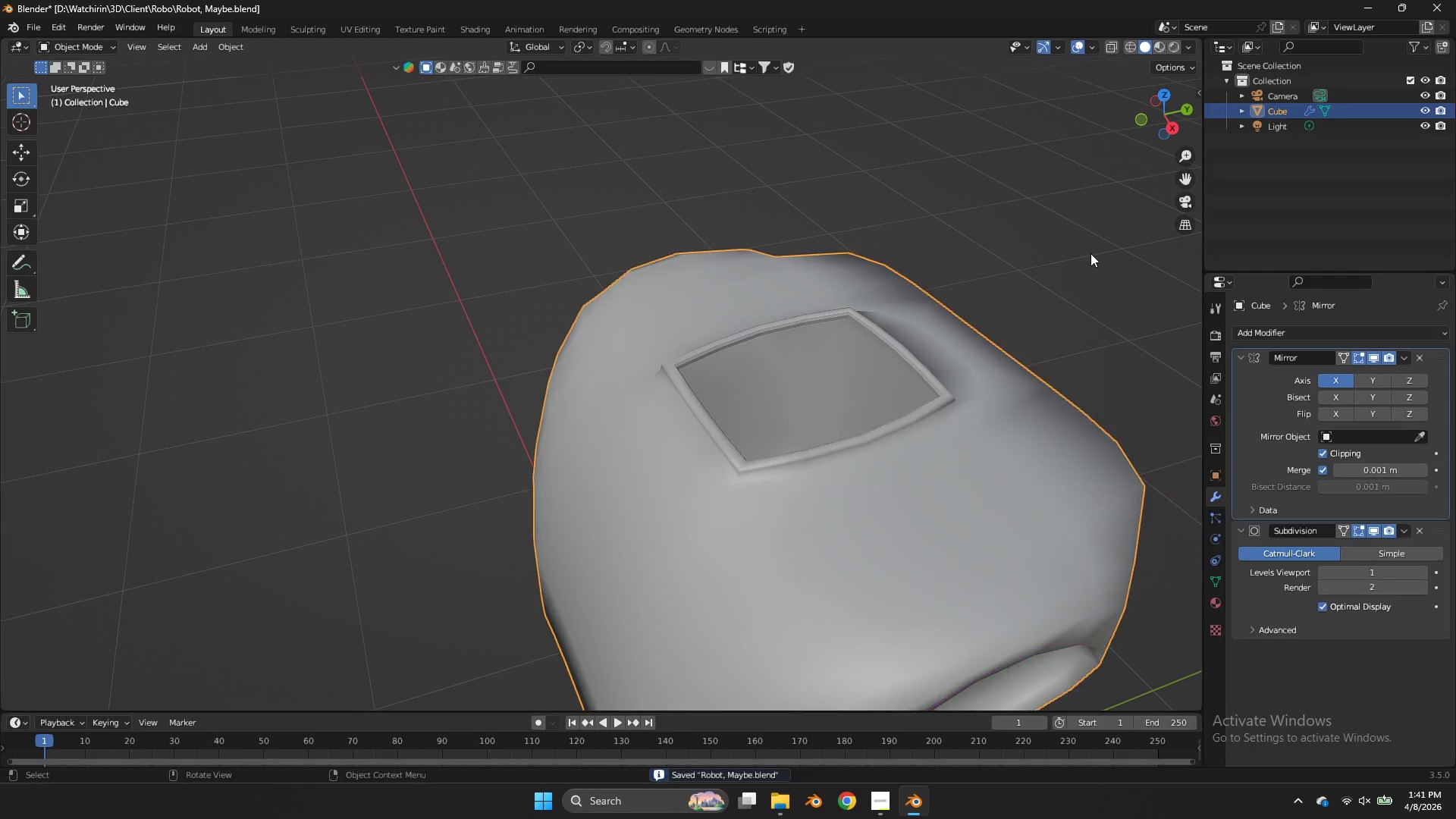 
key(Tab)
 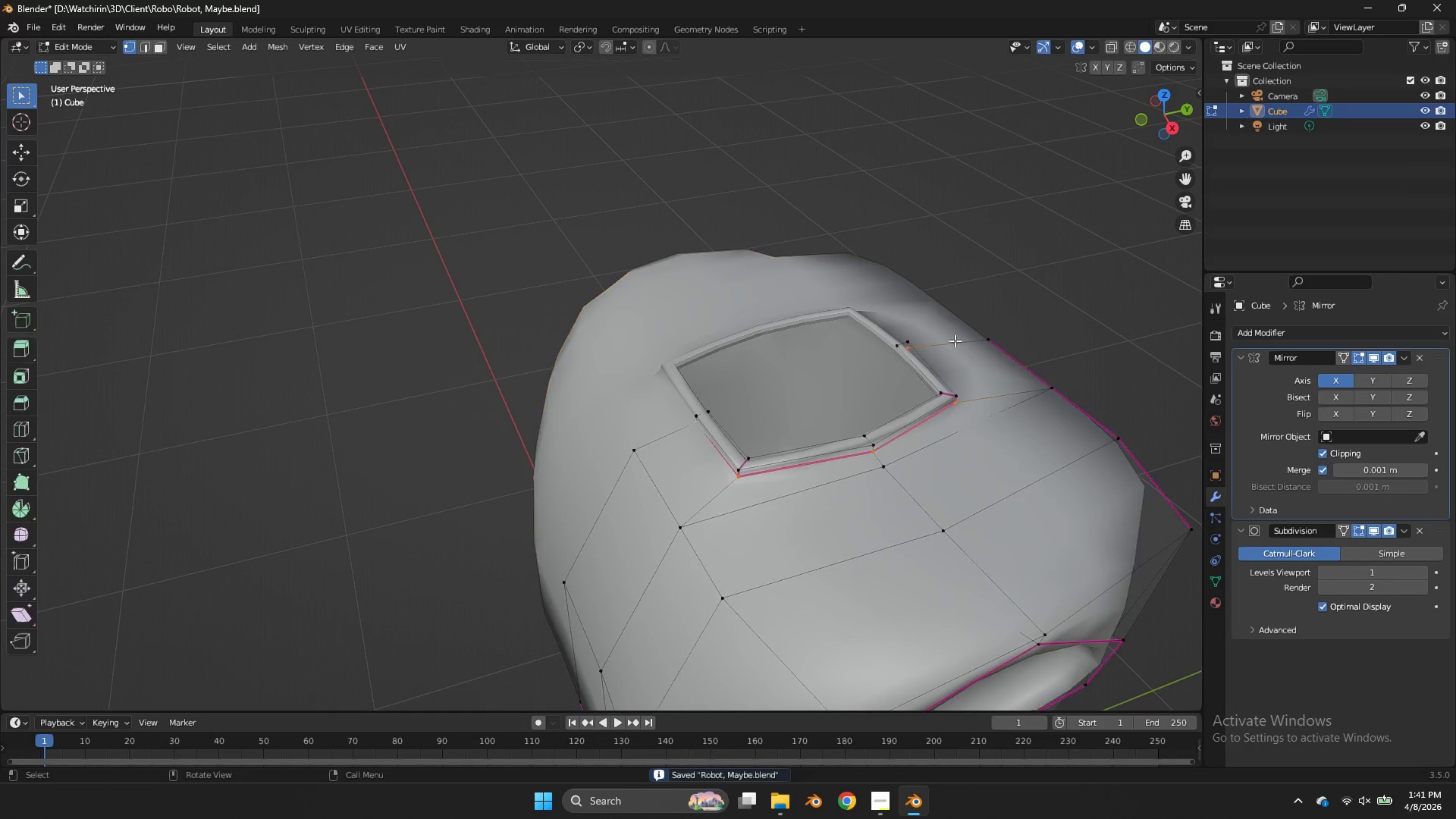 
key(Tab)
 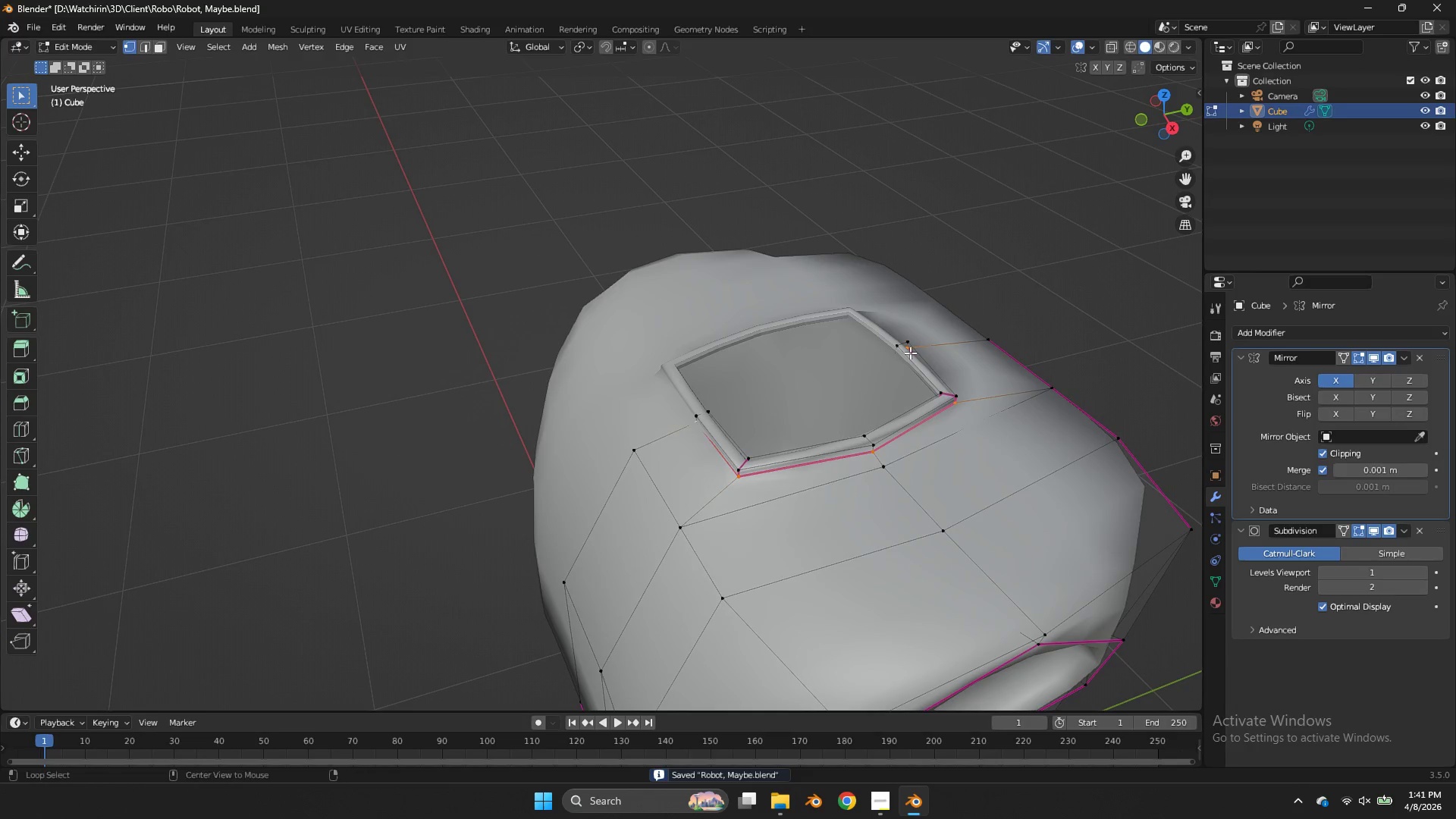 
hold_key(key=AltLeft, duration=1.44)
left_click([907, 355])
 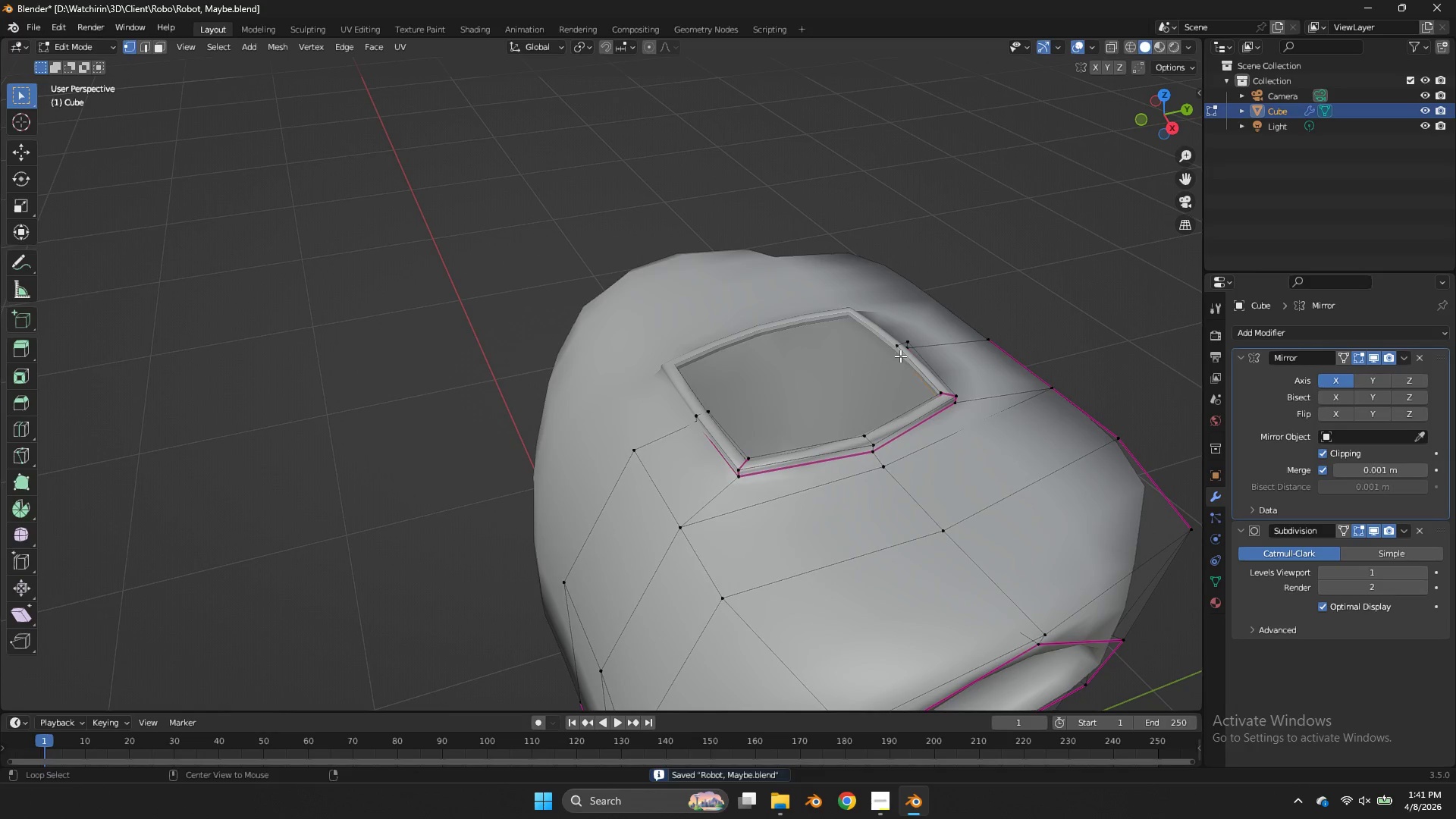 
type(zgz)
 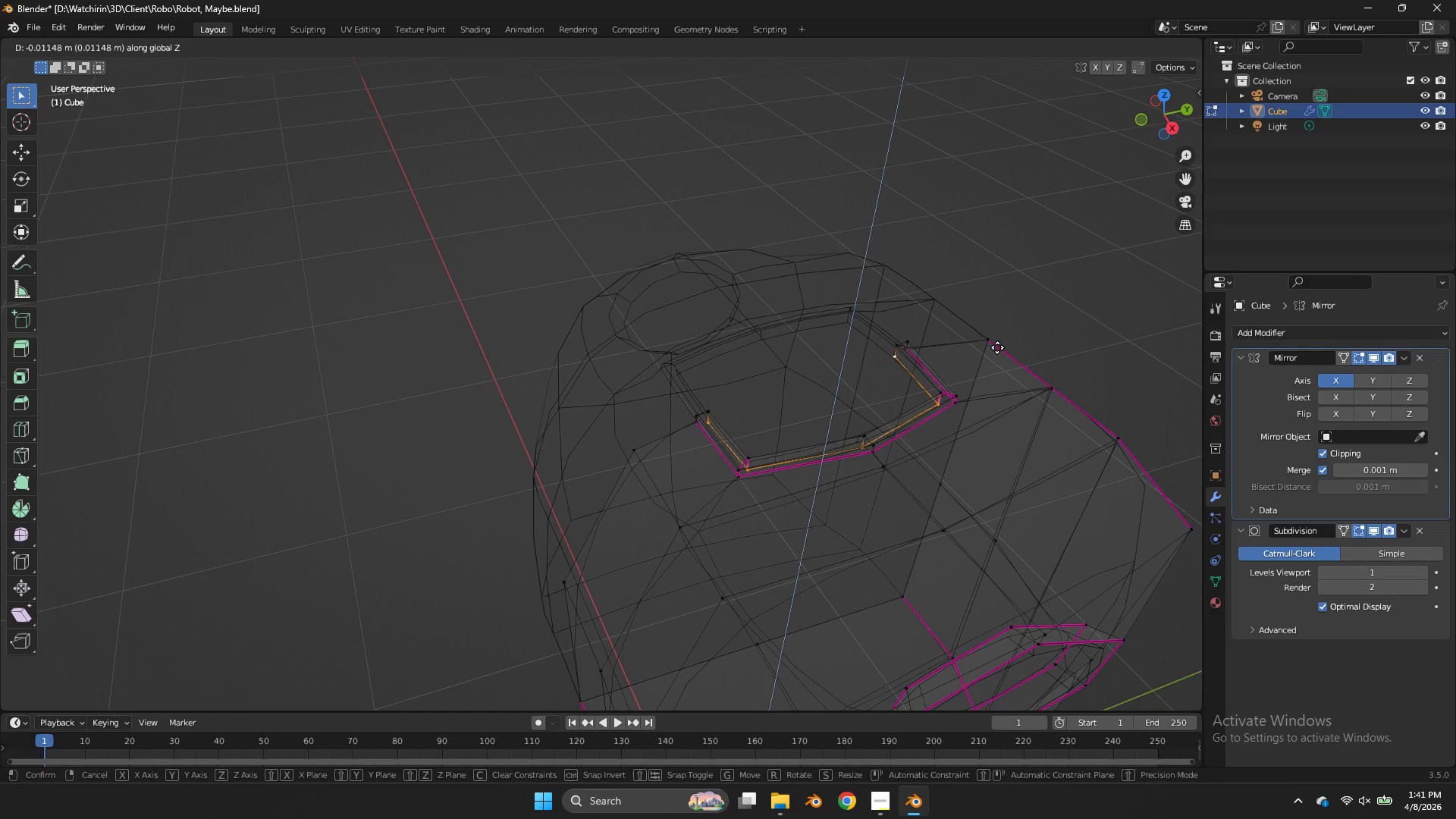 
left_click([997, 347])
 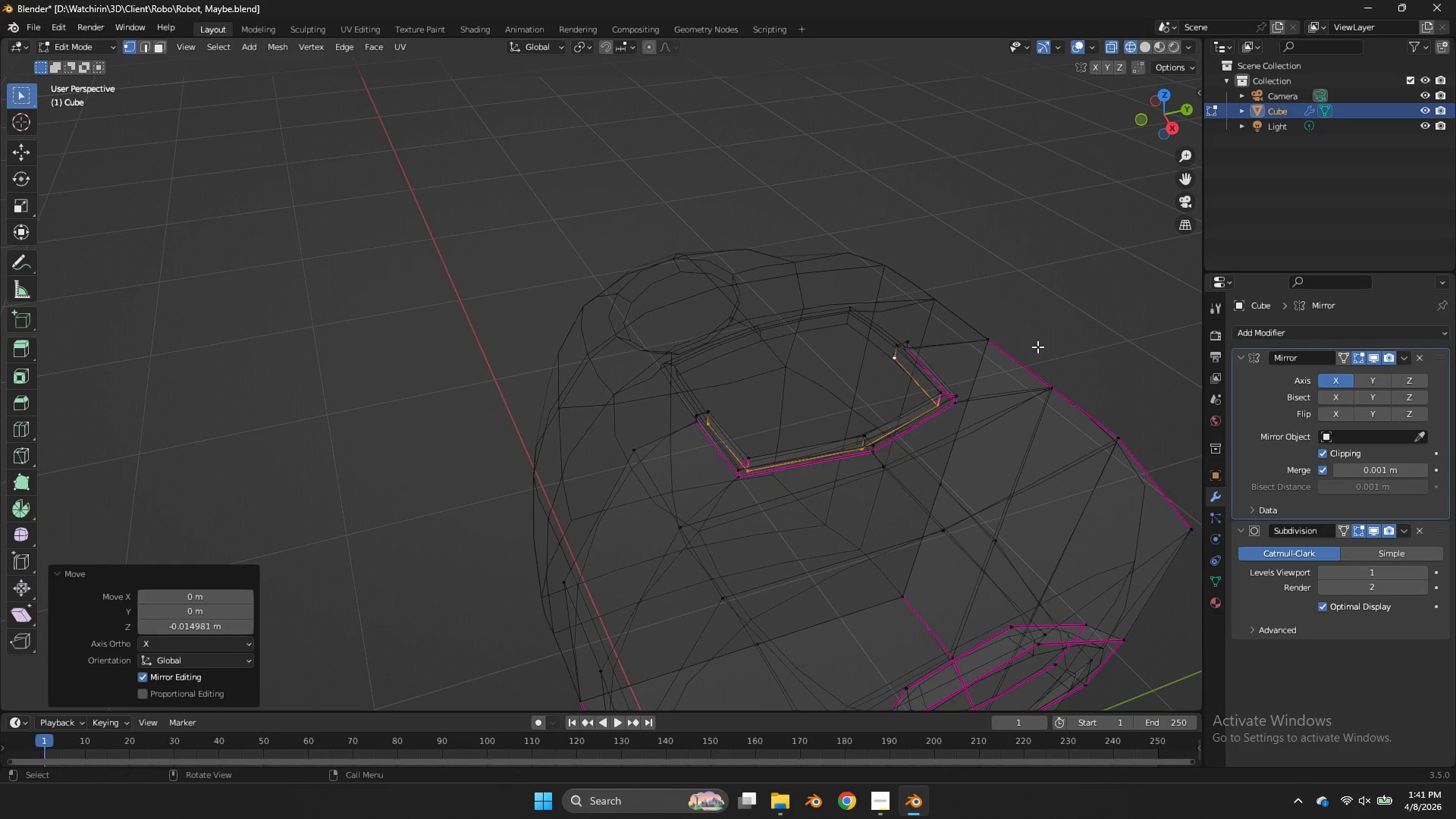 
key(F)
 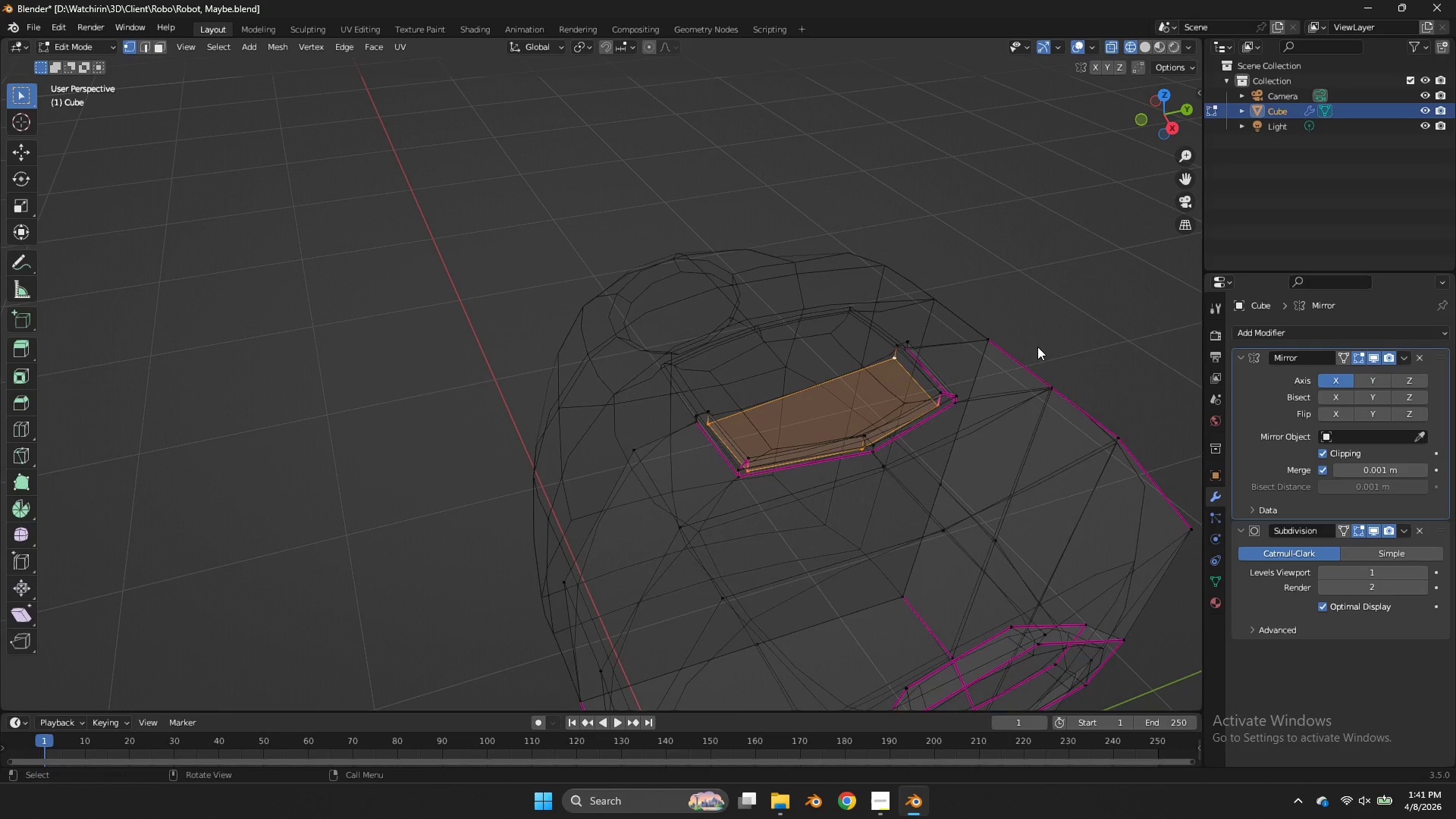 
key(Tab)
 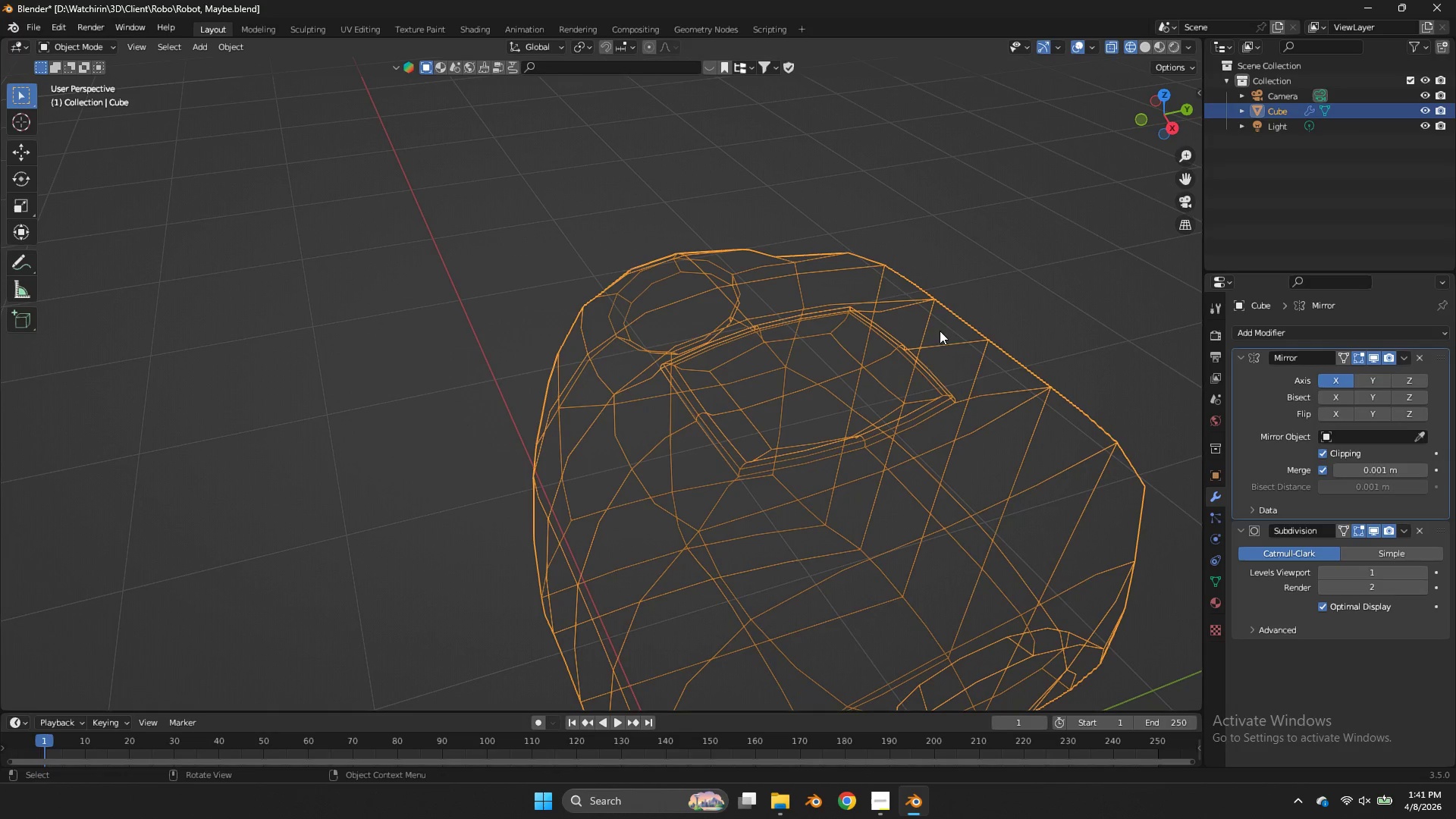 
key(Z)
 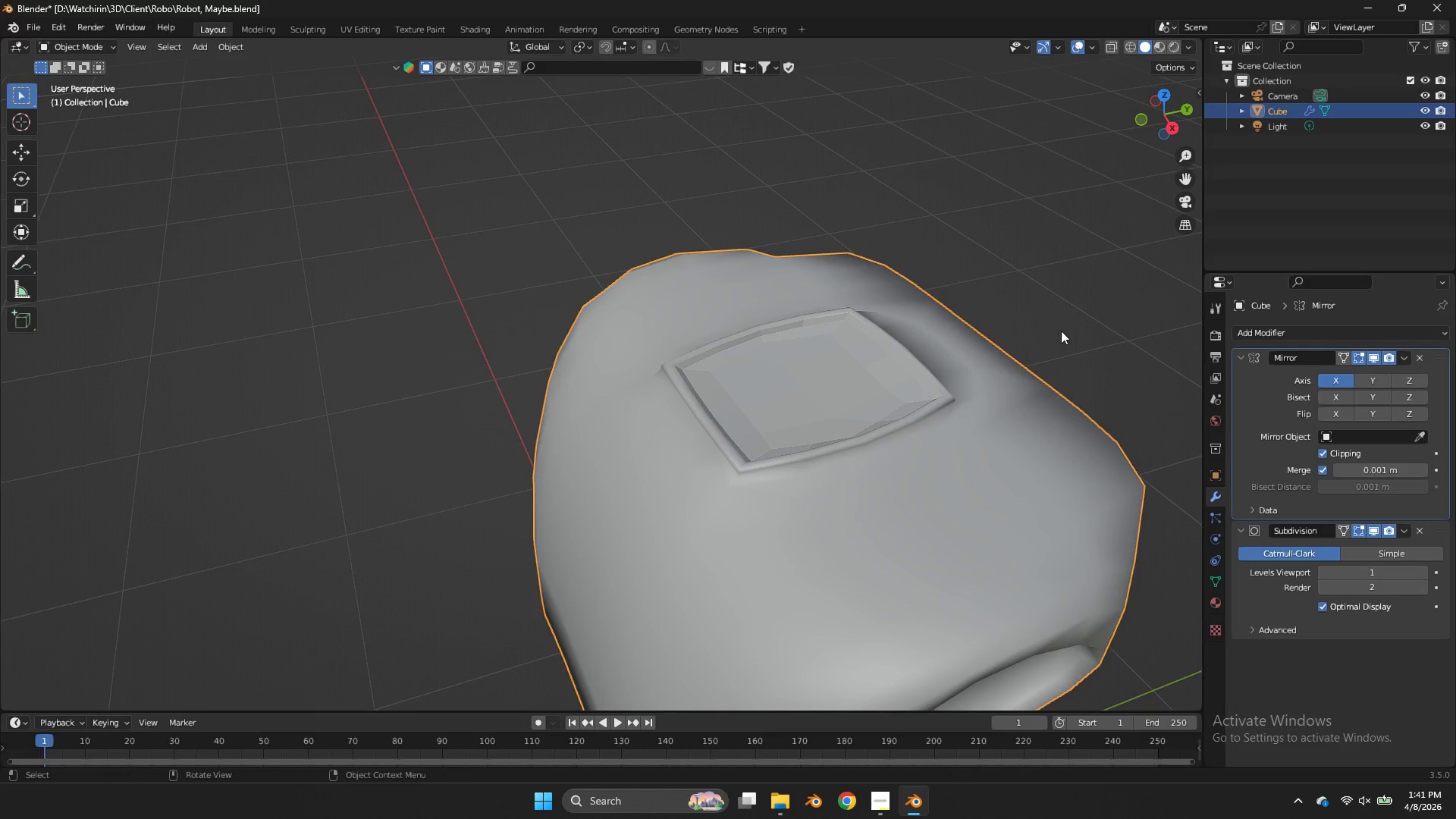 
key(Tab)
 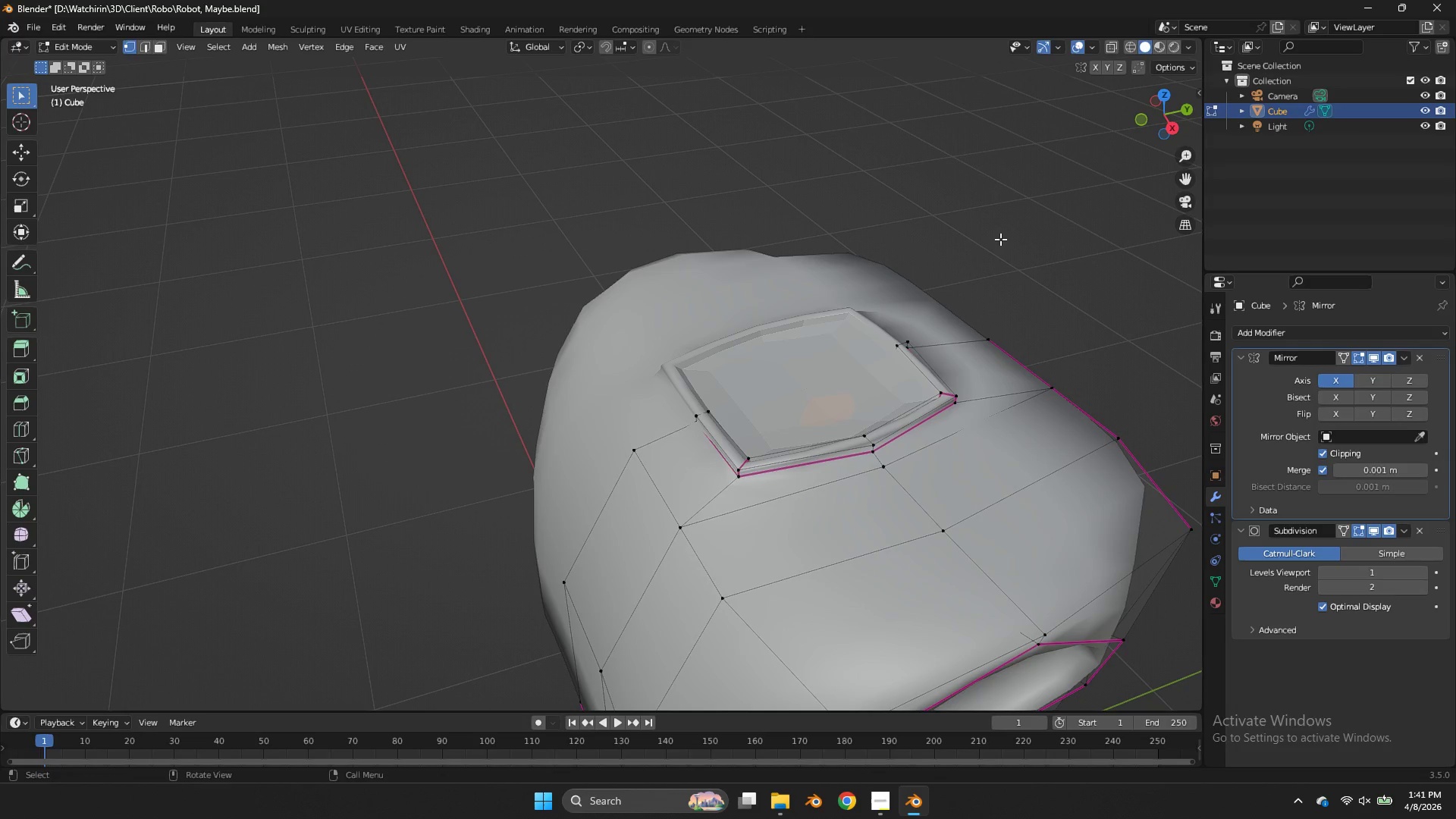 
key(Shift+E)
 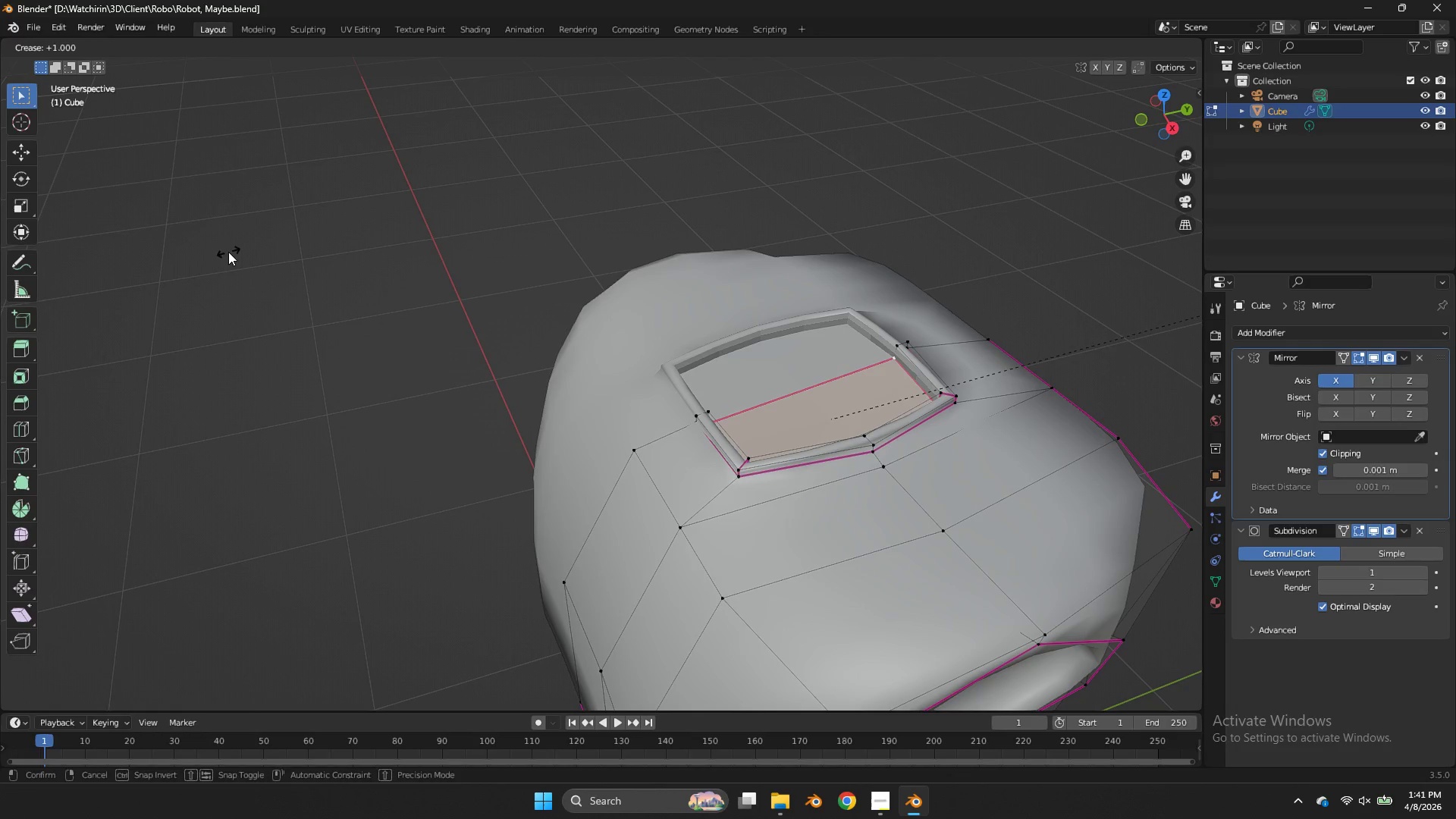 
left_click_drag(start_coordinate=[228, 252], to_coordinate=[246, 256])
 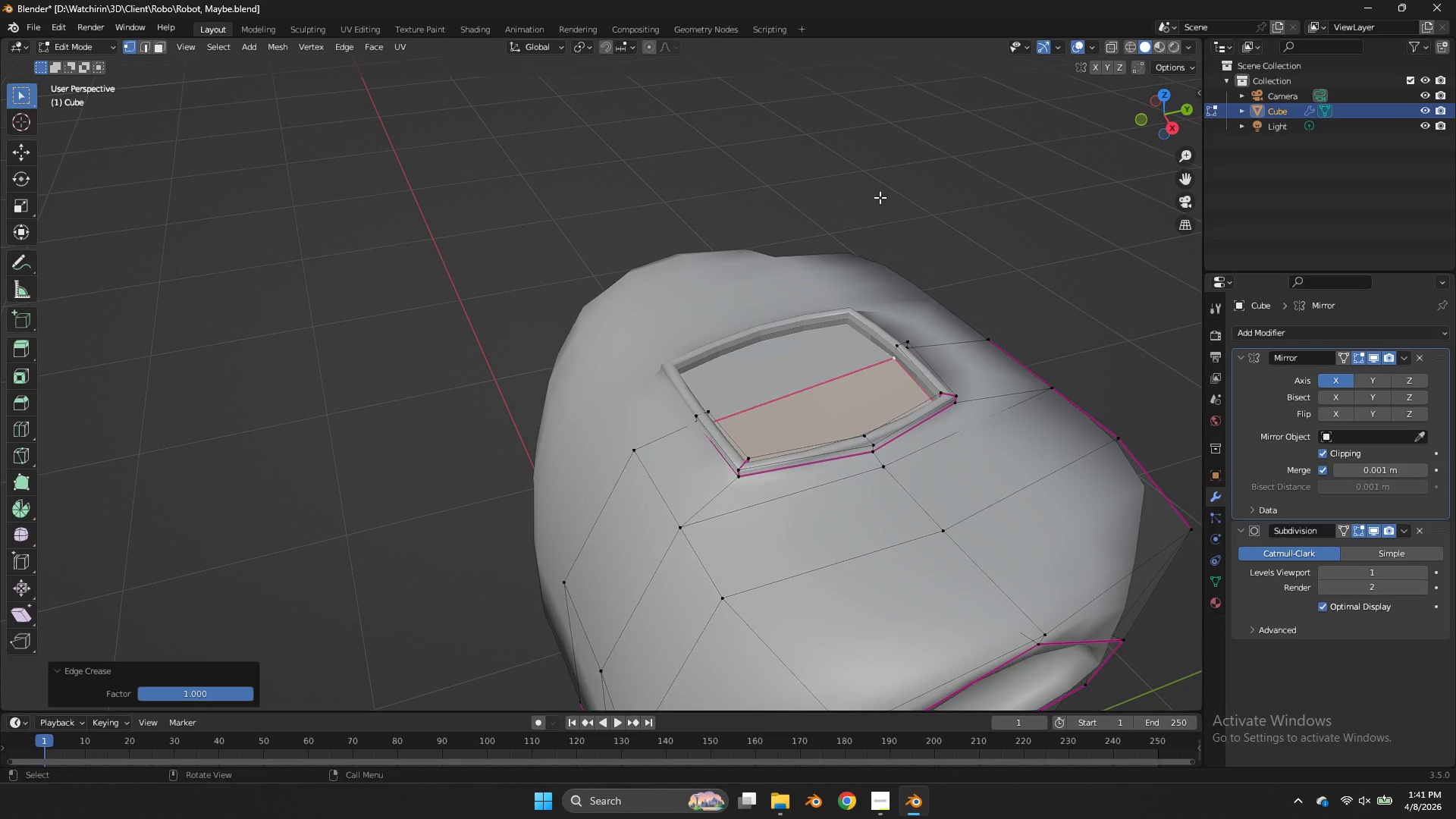 
key(Tab)
 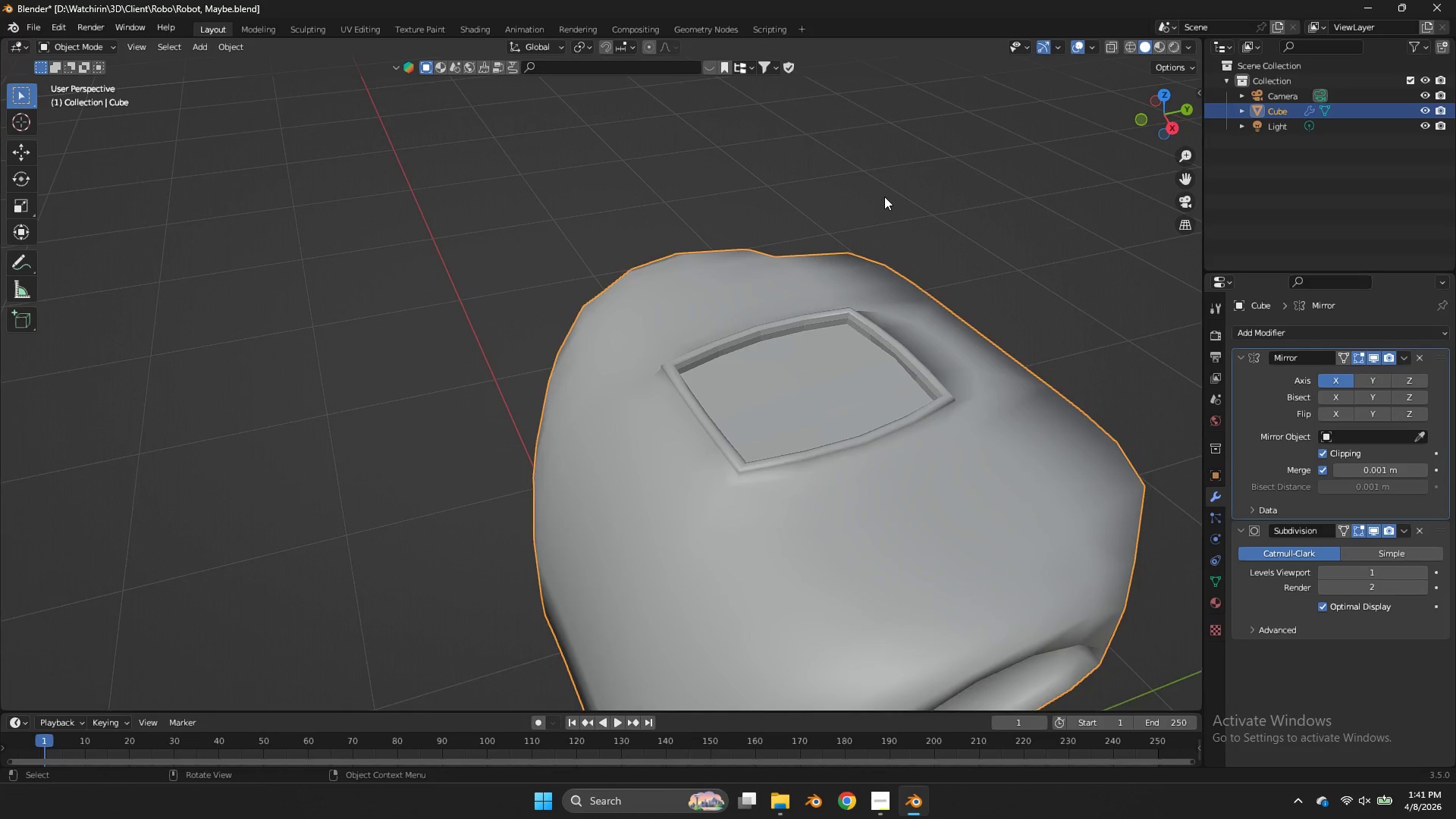 
key(Control+ControlLeft)
 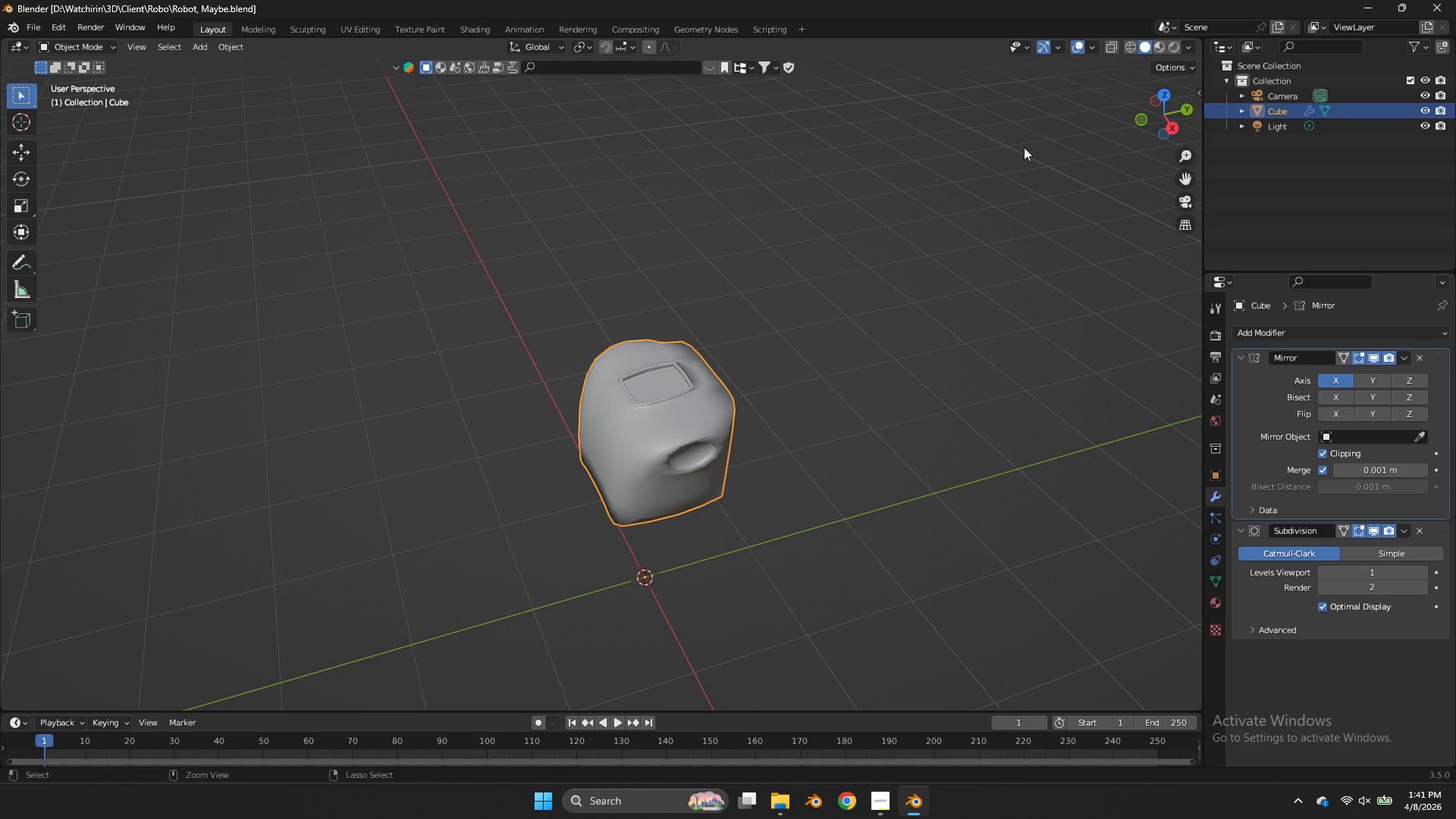 
key(Control+S)
 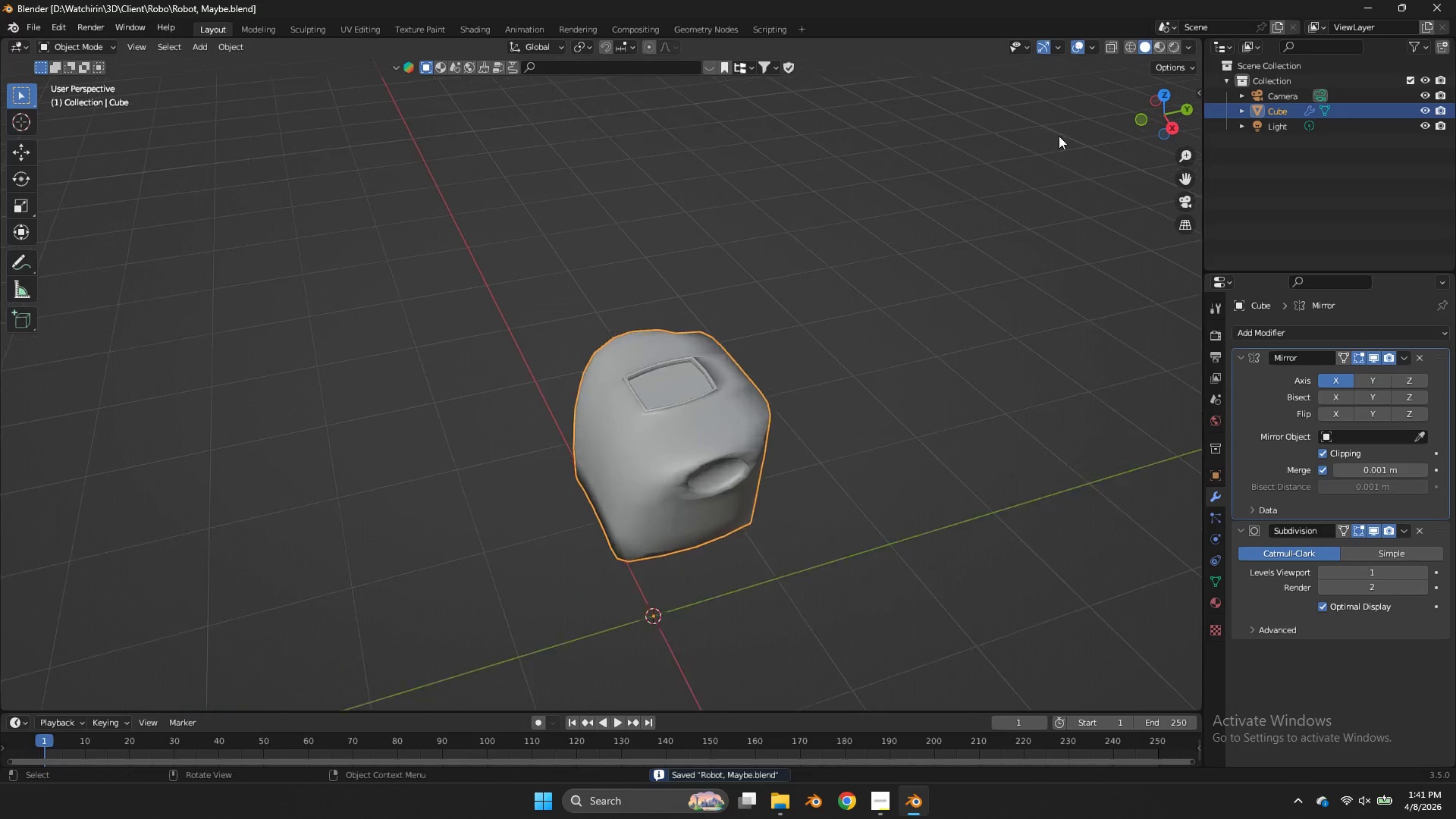 
scroll: coordinate [884, 196], scroll_direction: down, amount: 5.0
 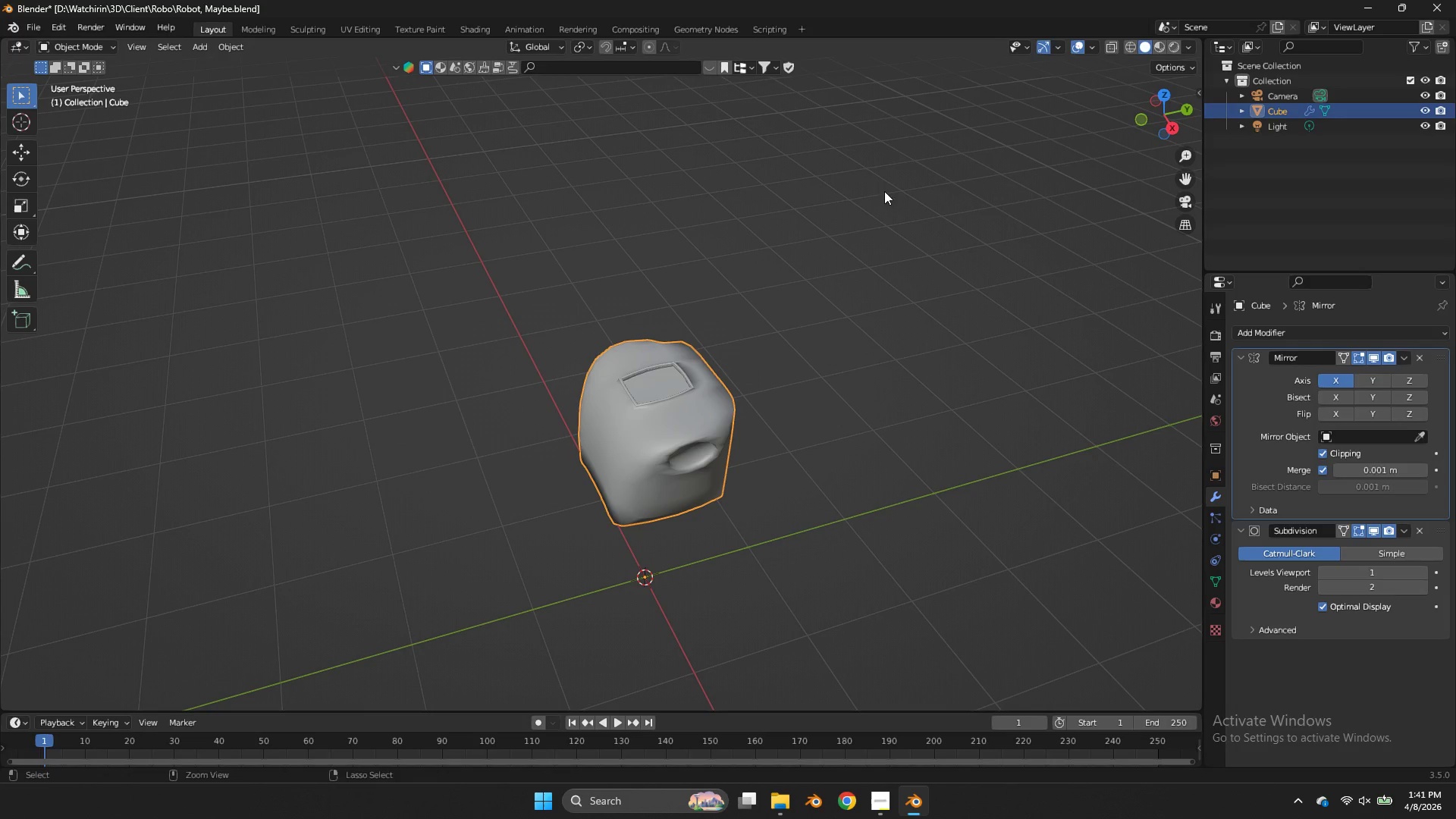 
scroll: coordinate [1059, 136], scroll_direction: up, amount: 3.0
 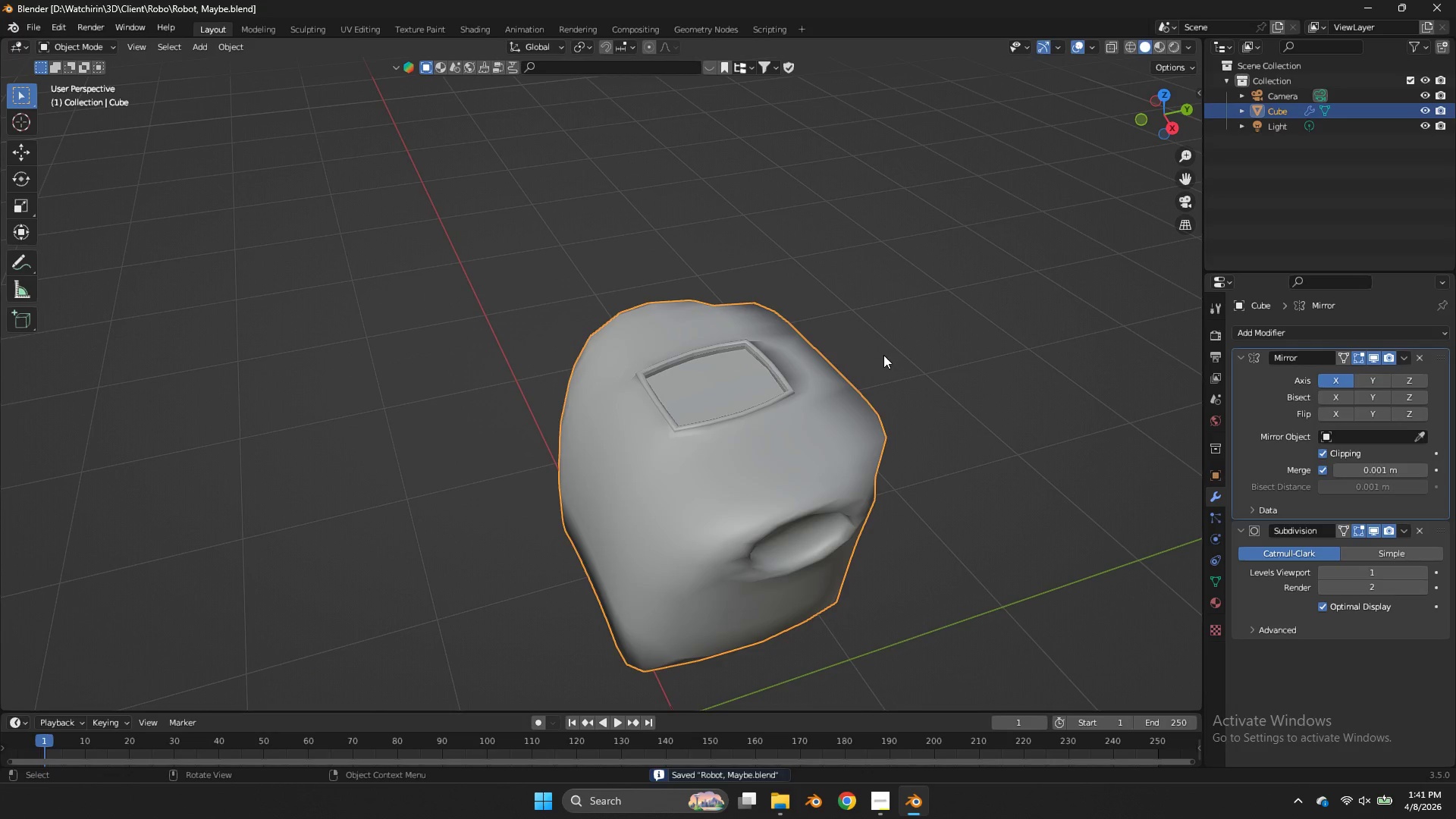 
key(Tab)
 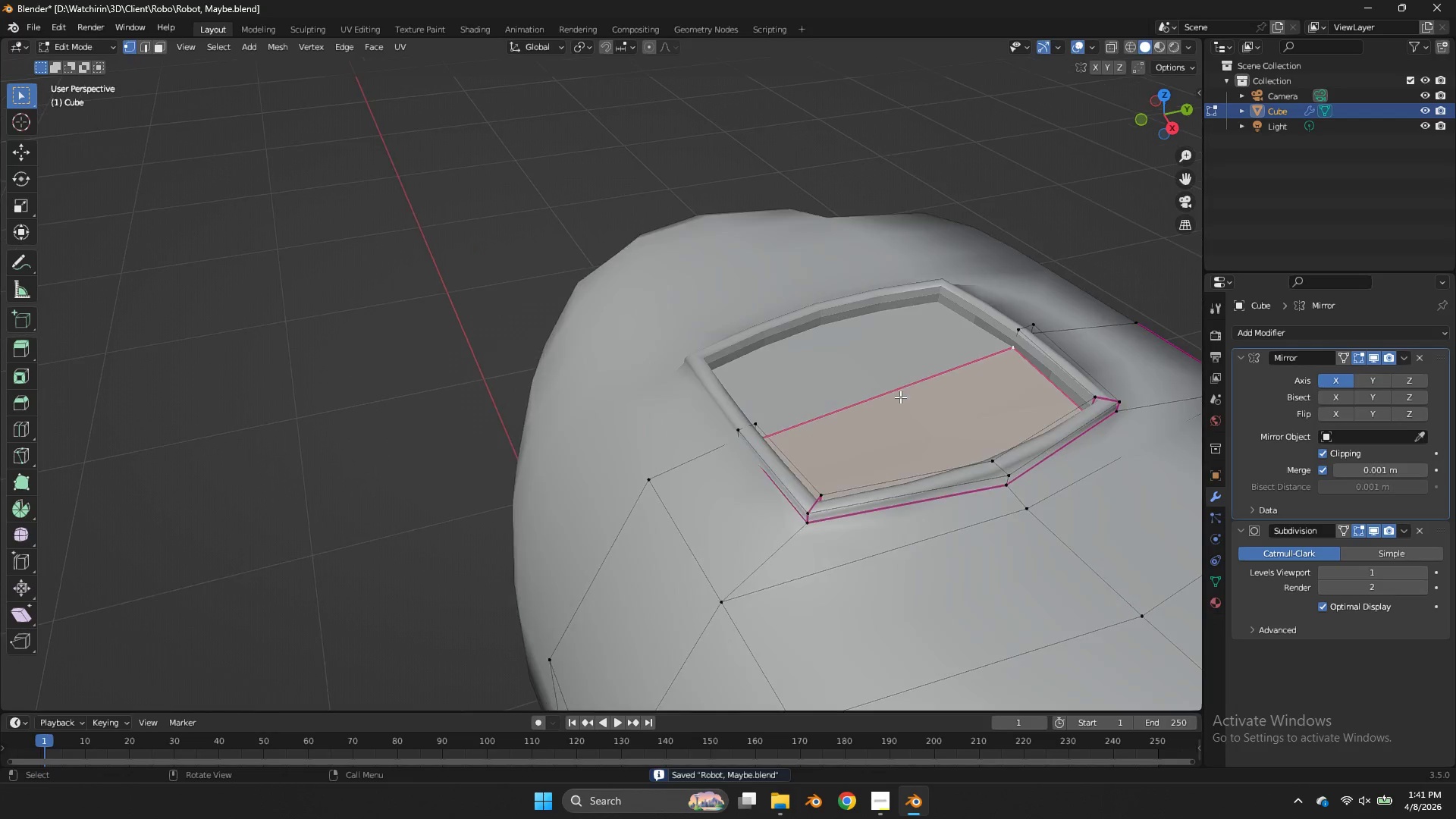 
hold_key(key=AltLeft, duration=1.61)
 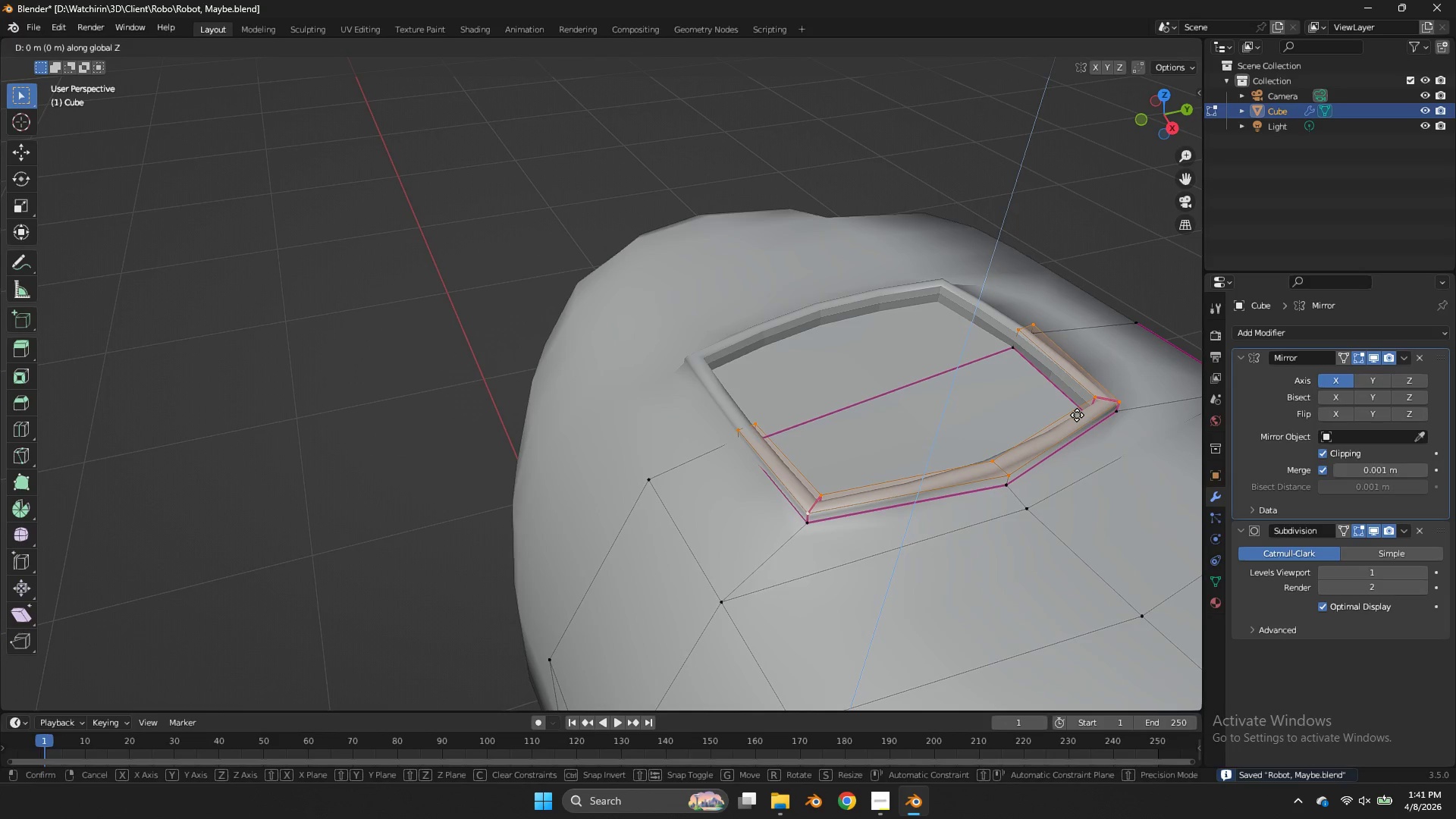 
scroll: coordinate [900, 397], scroll_direction: up, amount: 3.0
 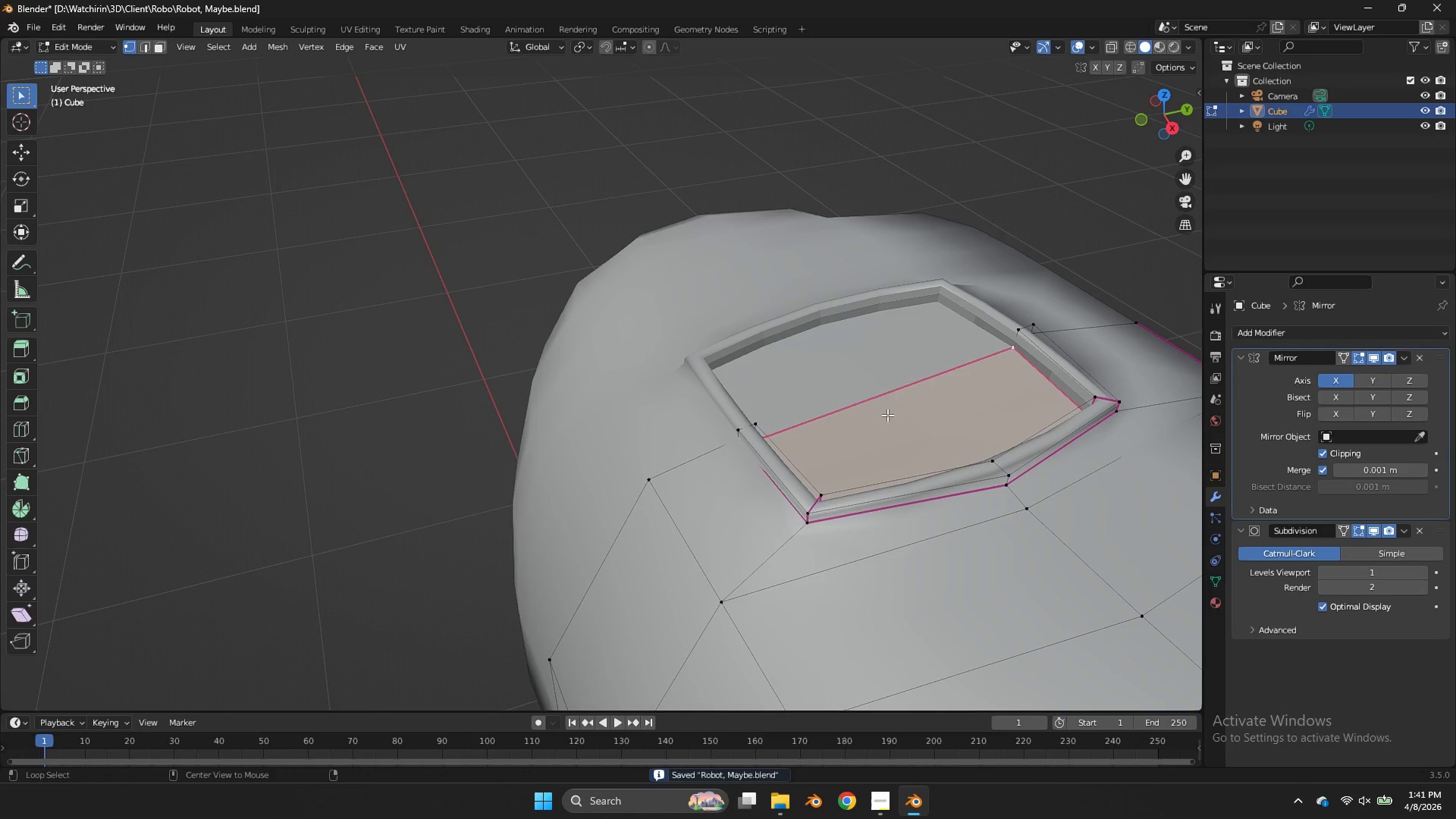 
hold_key(key=ShiftLeft, duration=0.77)
double_click([874, 496])
 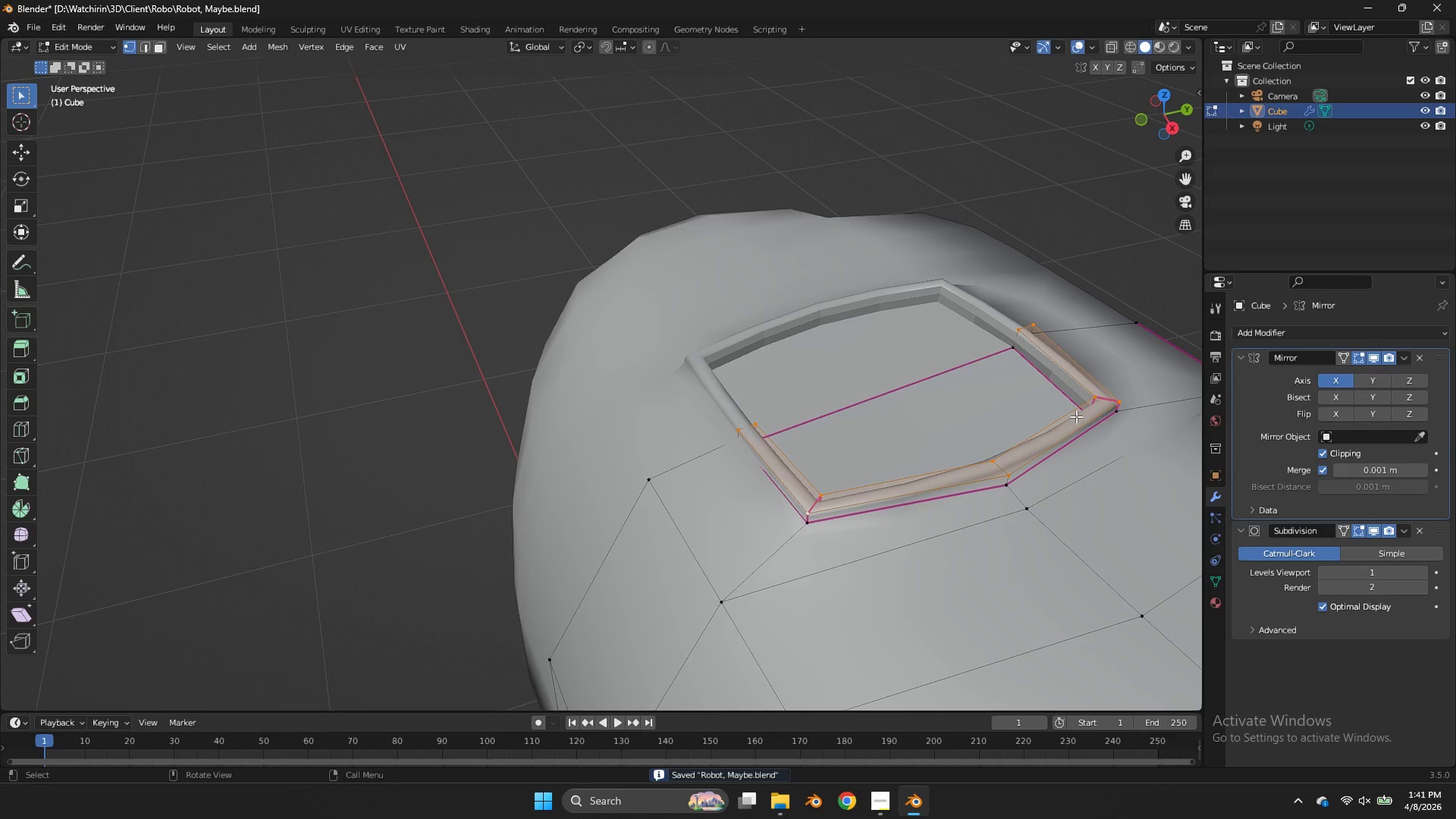 
type(gz)
 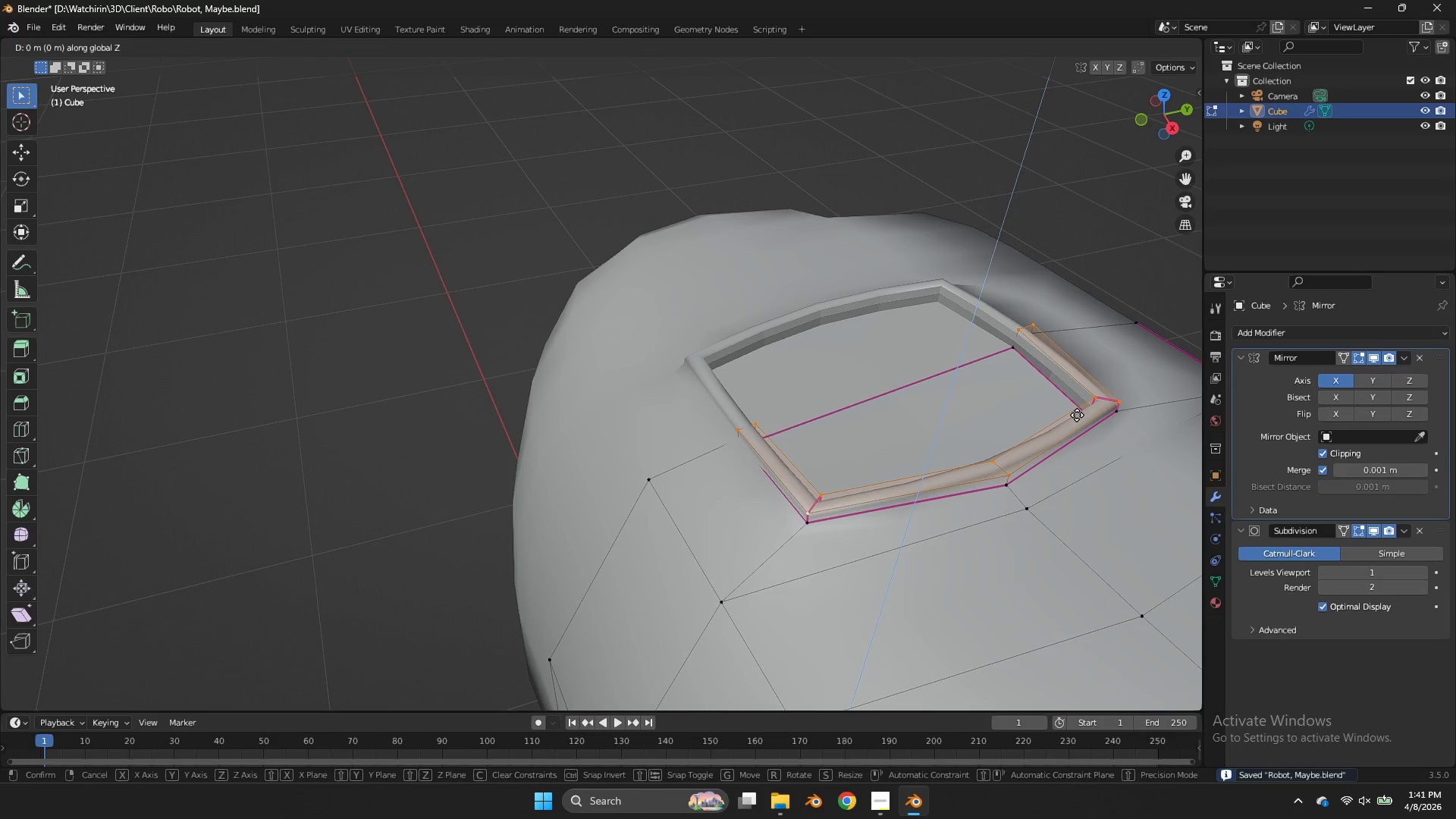 
hold_key(key=ShiftLeft, duration=0.77)
left_click([1081, 323])
 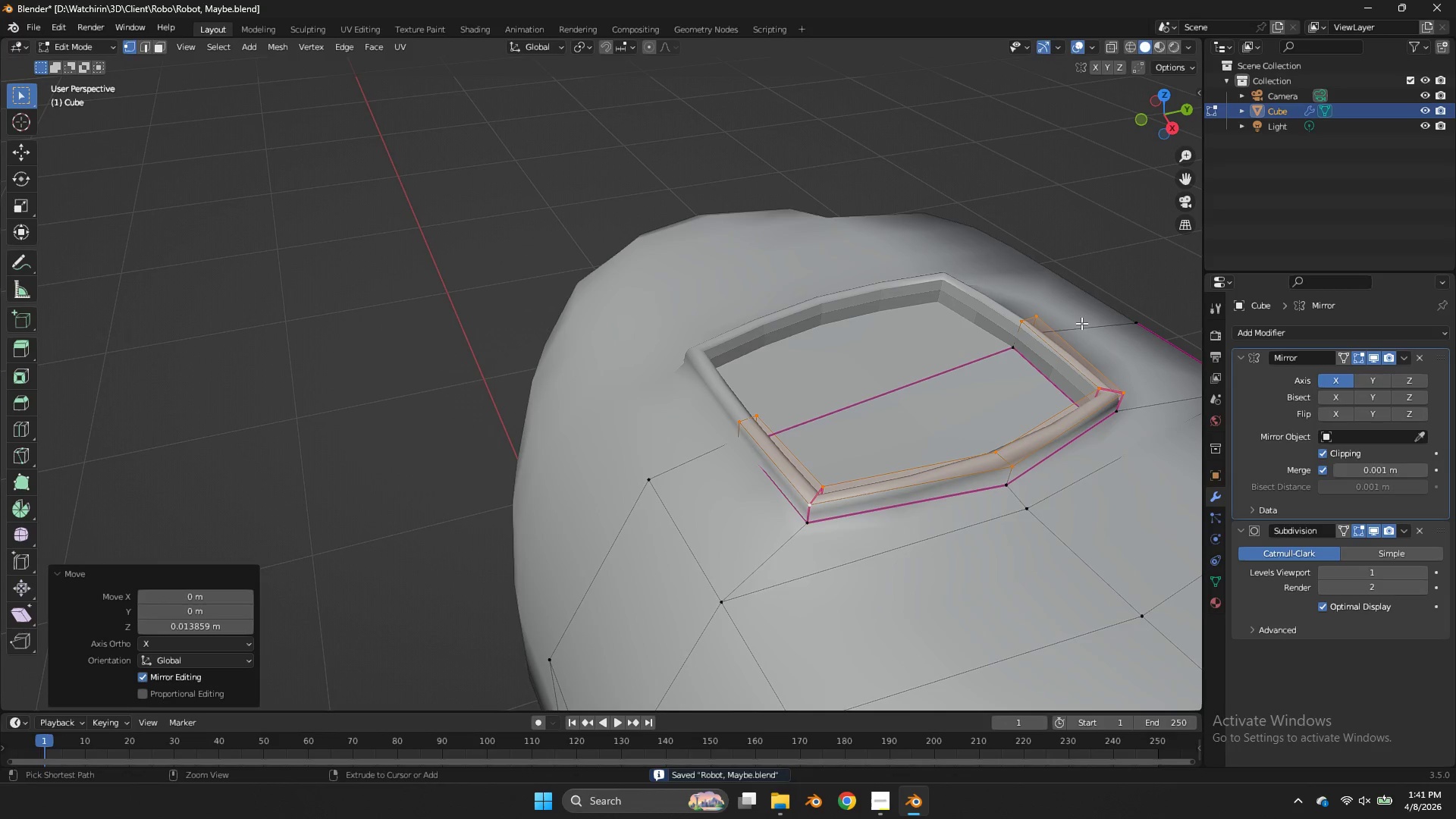 
key(Control+S)
 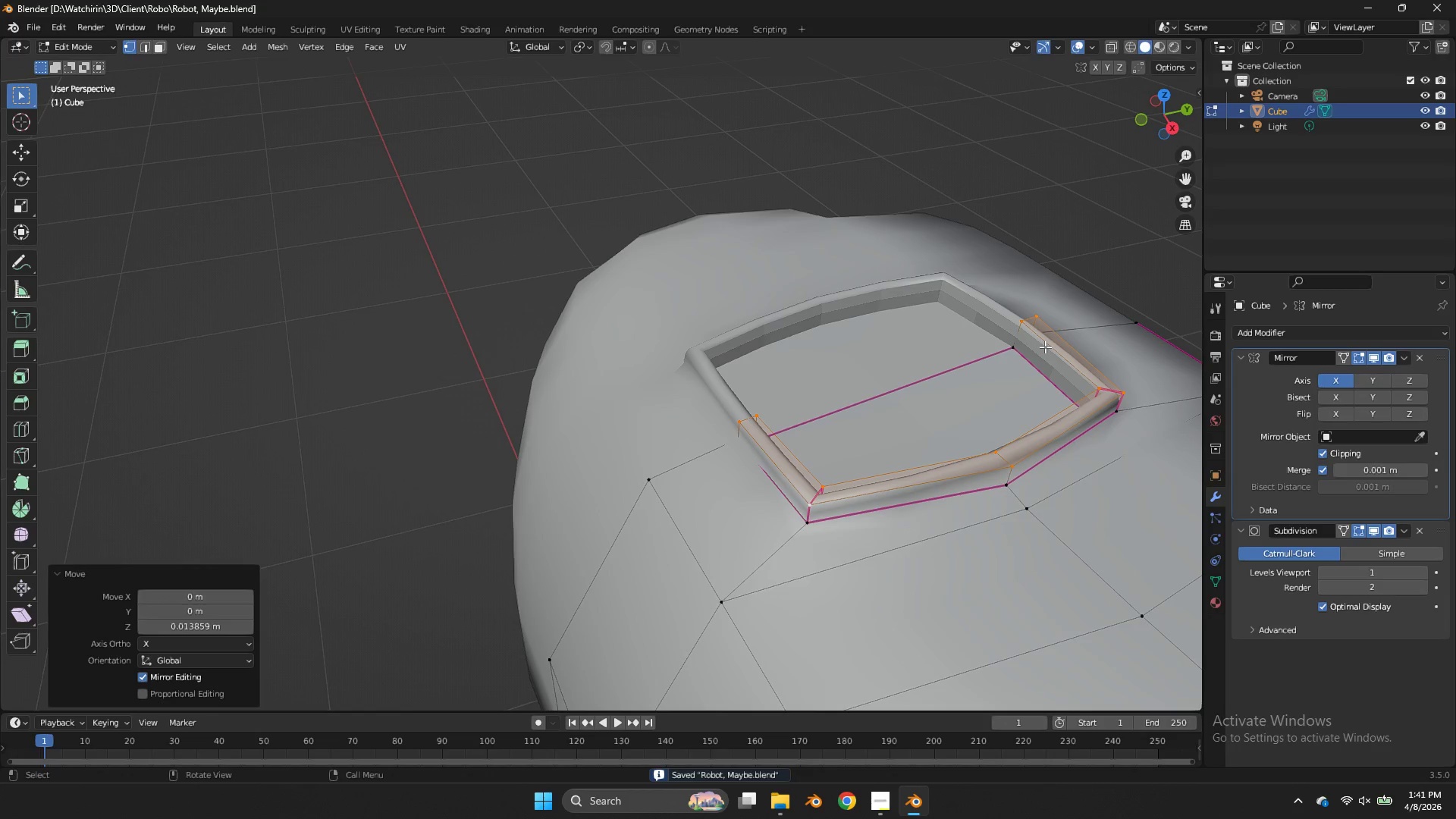 
key(Tab)
 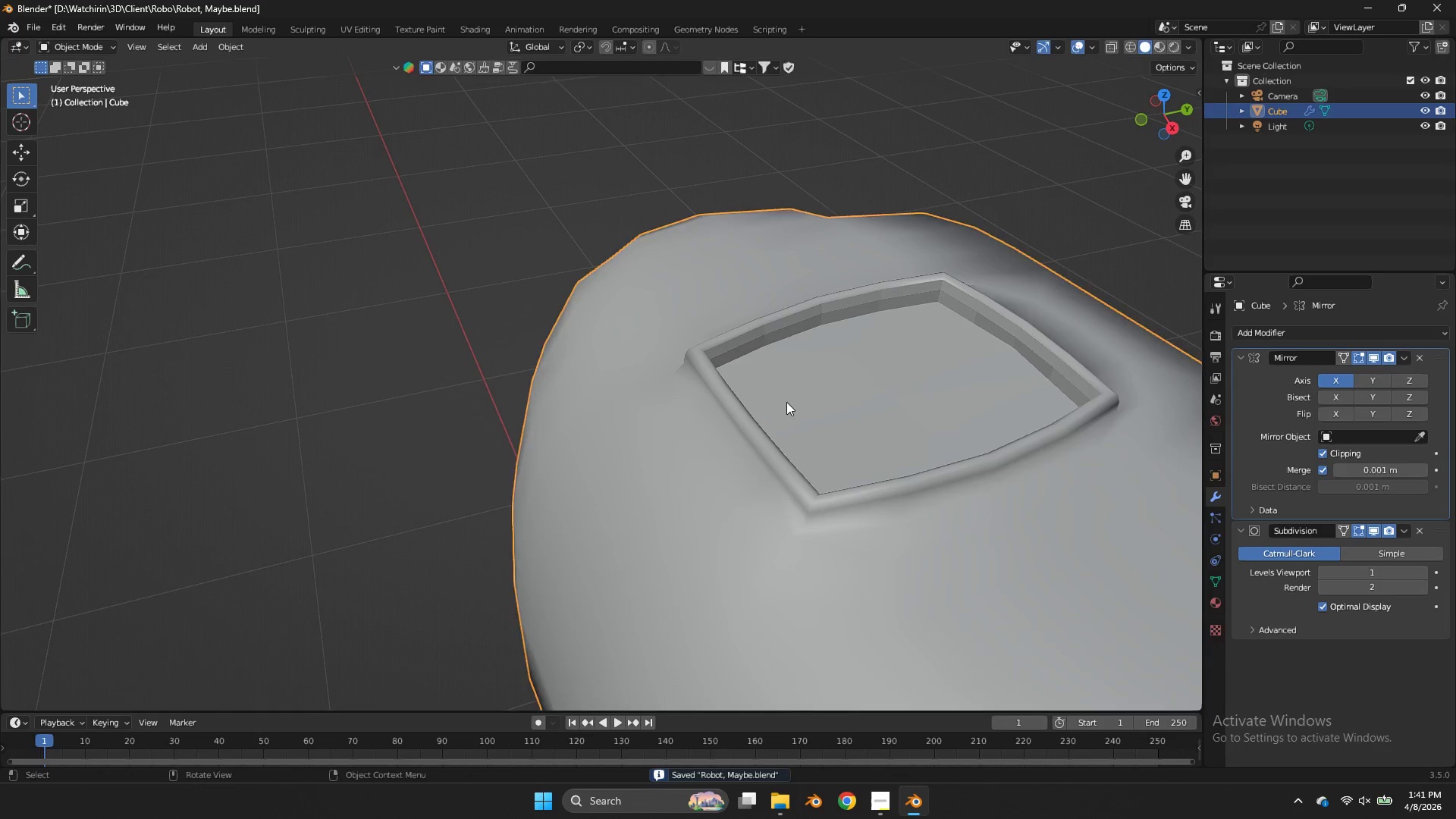 
key(Tab)
 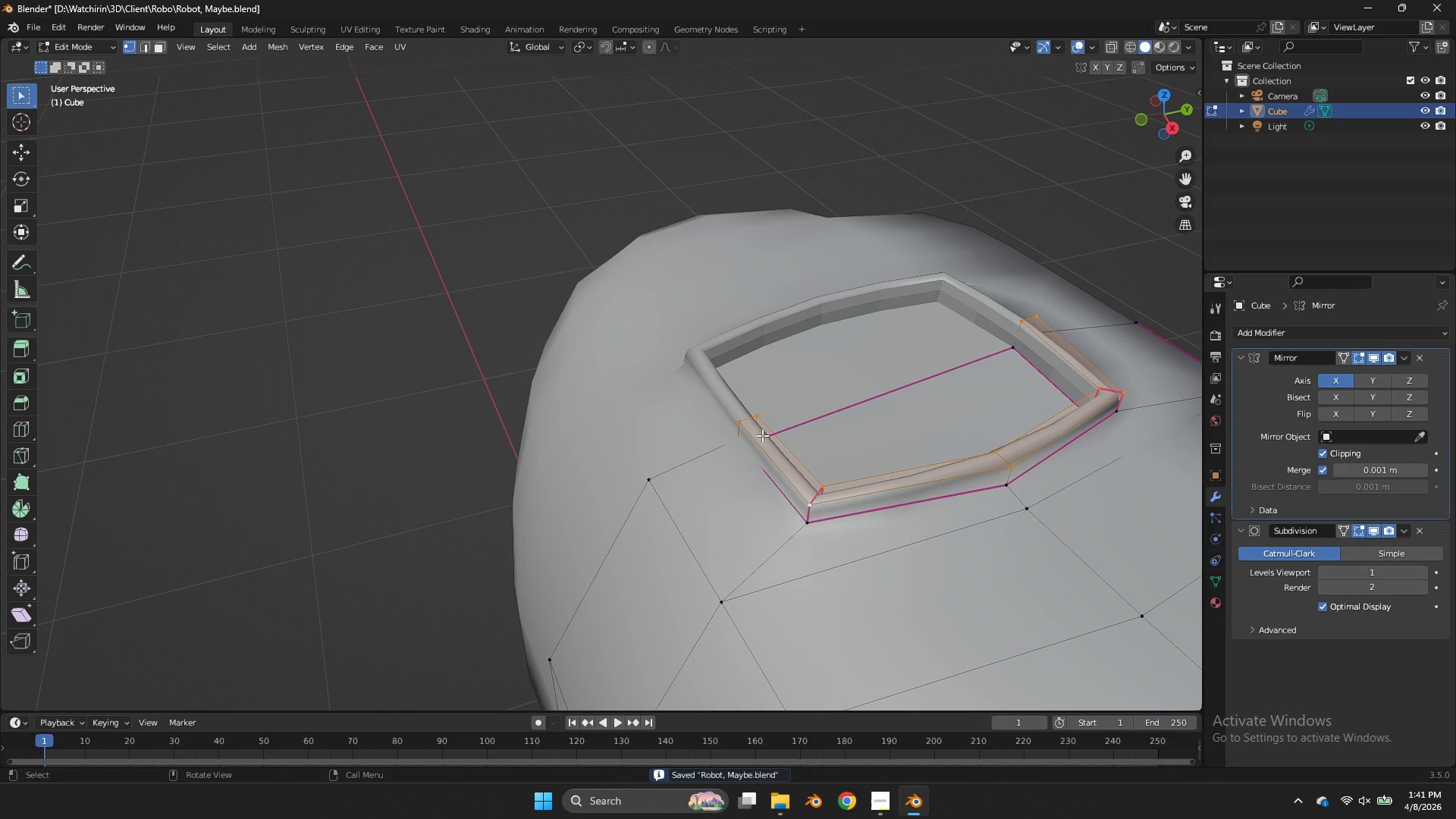 
hold_key(key=AltLeft, duration=1.01)
left_click([736, 431])
 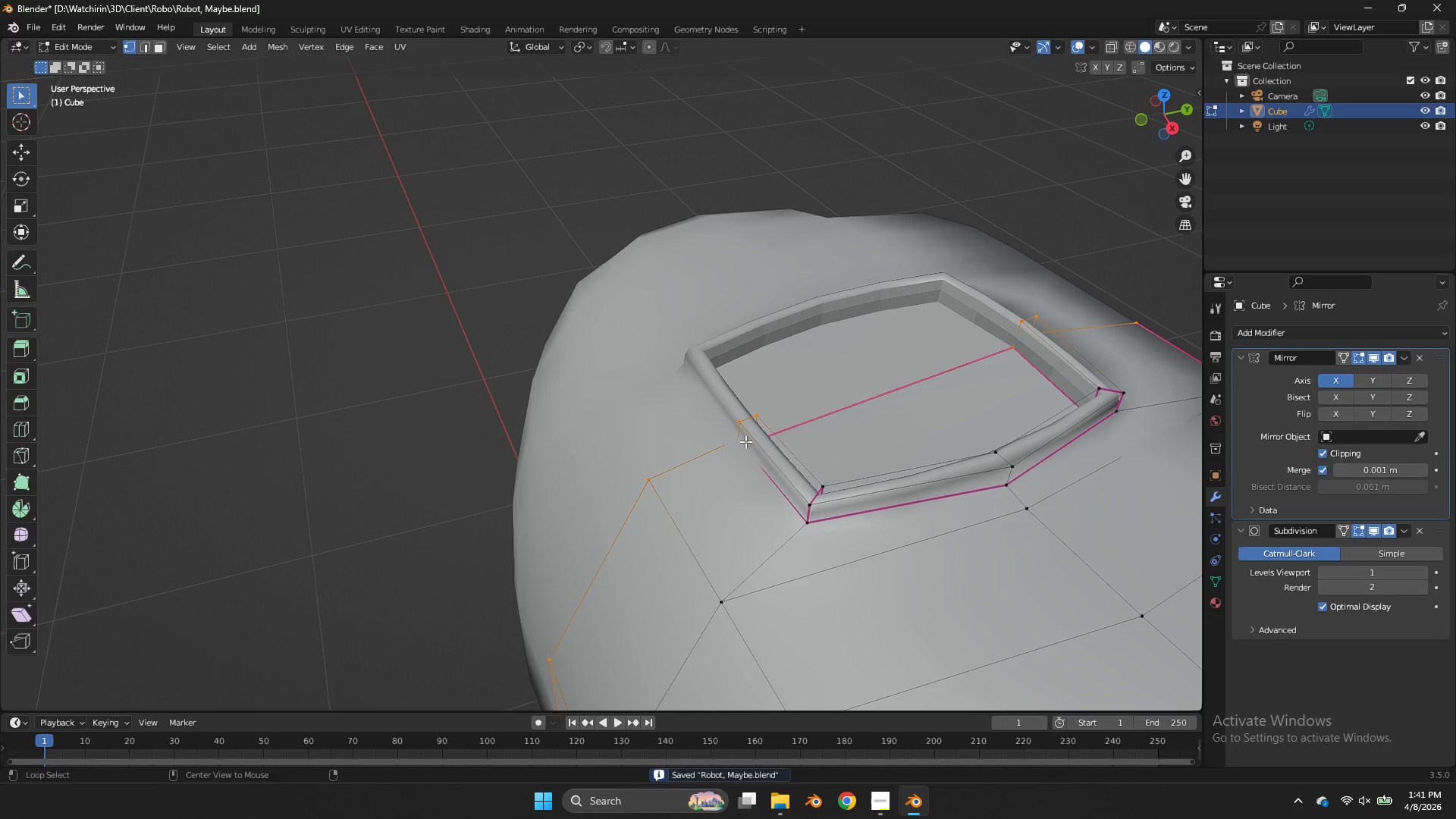 
key(Shift+E)
 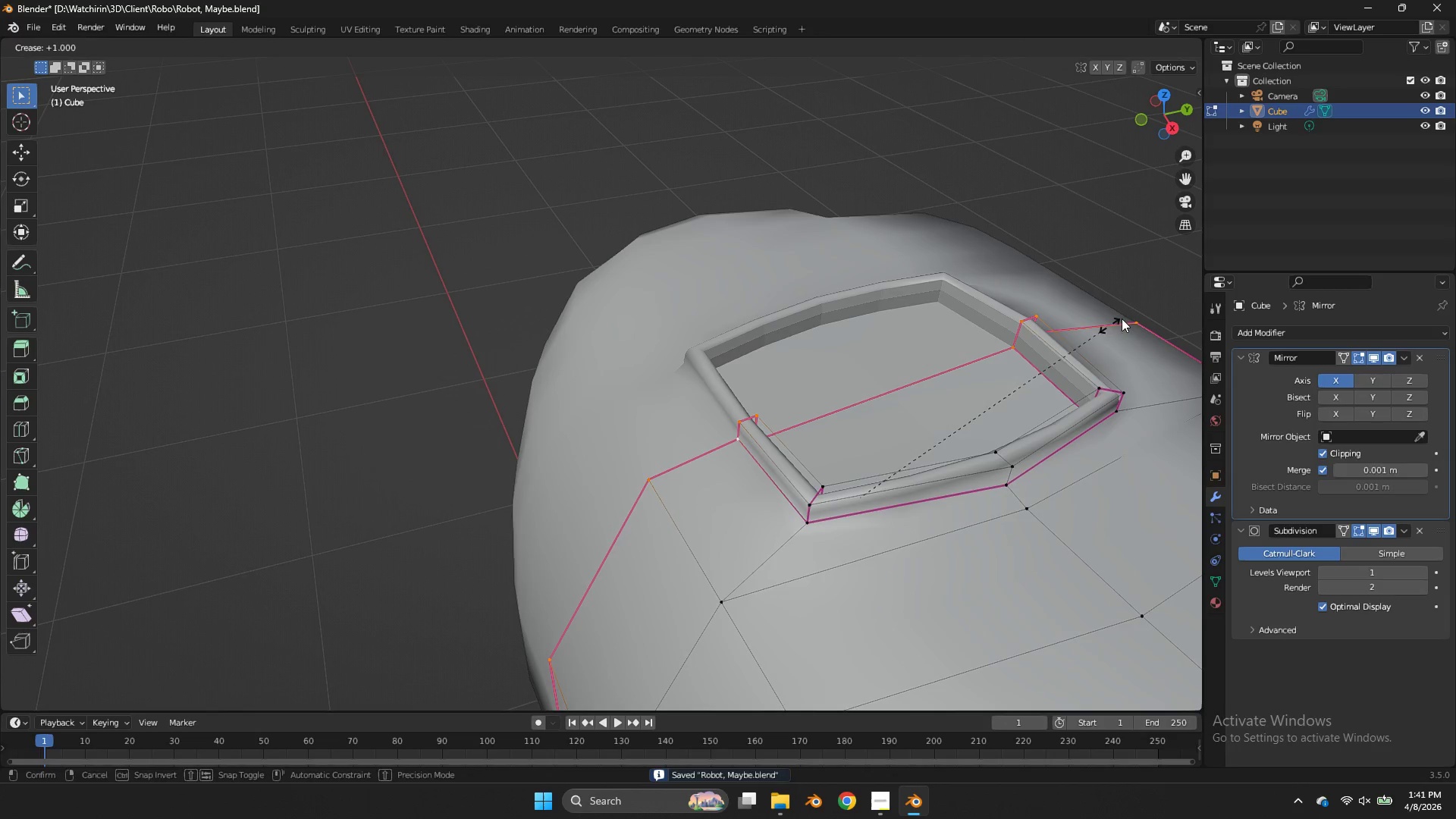 
left_click([1150, 300])
 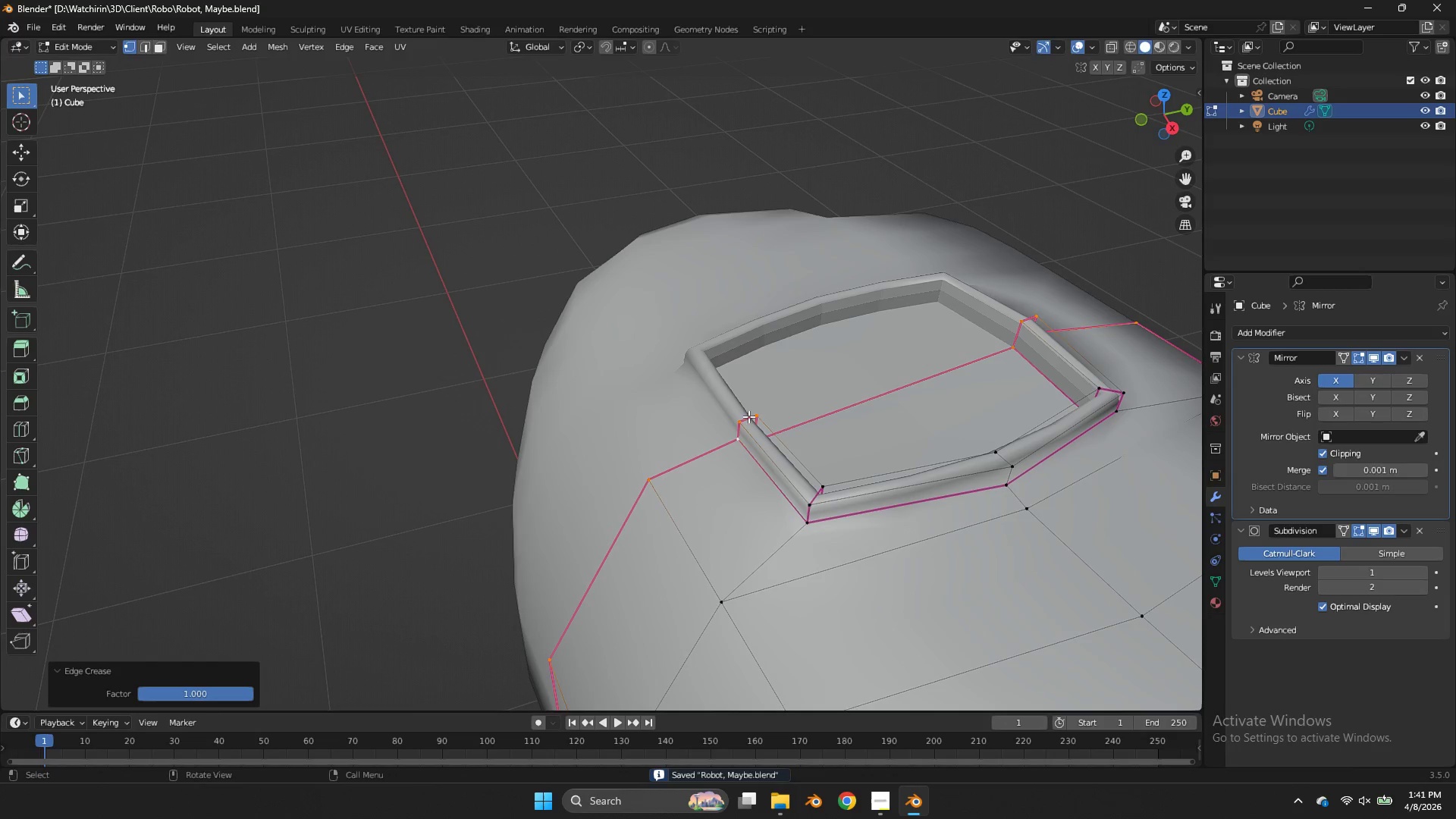 
key(Control+Z)
 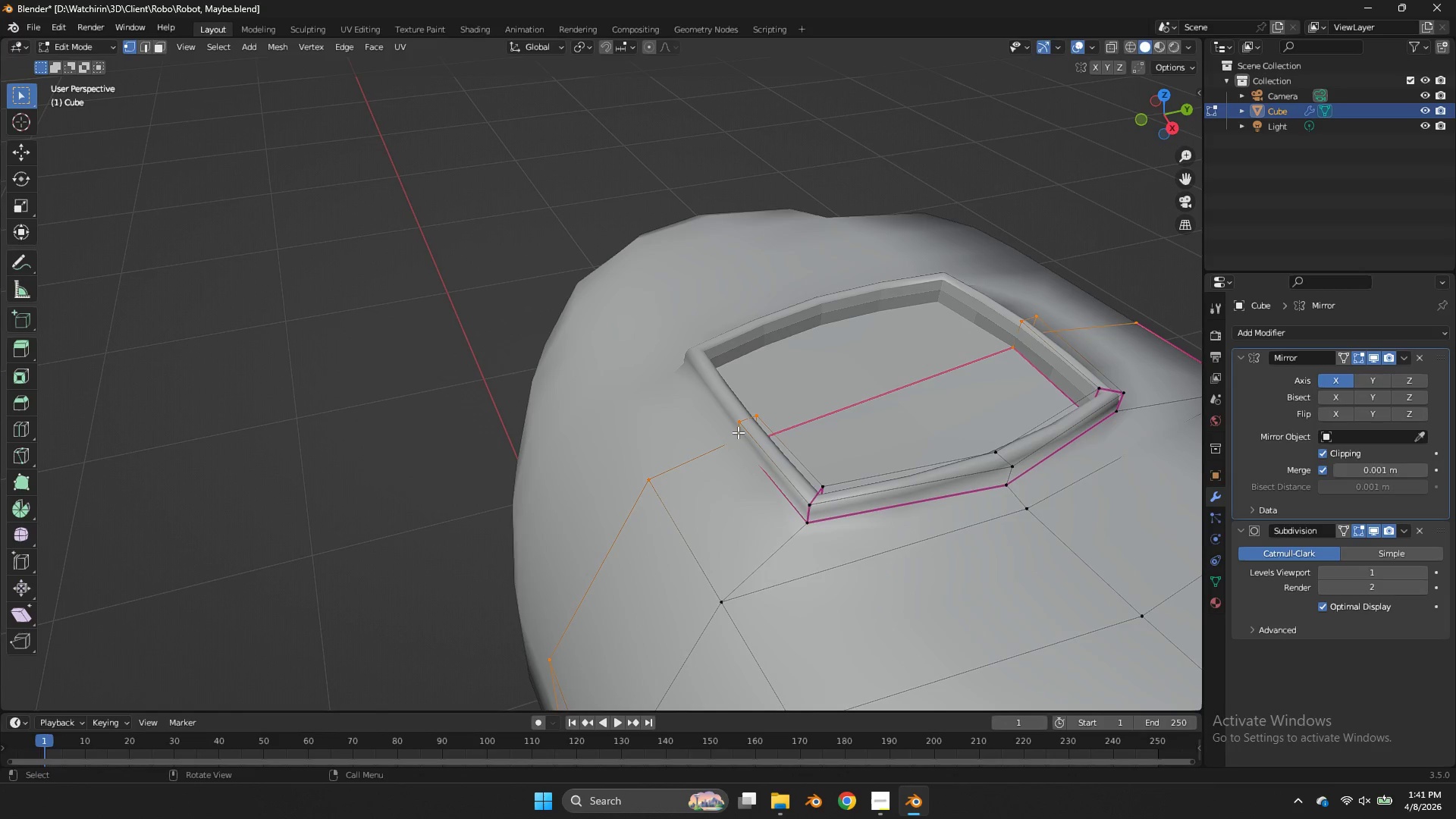 
left_click([738, 432])
 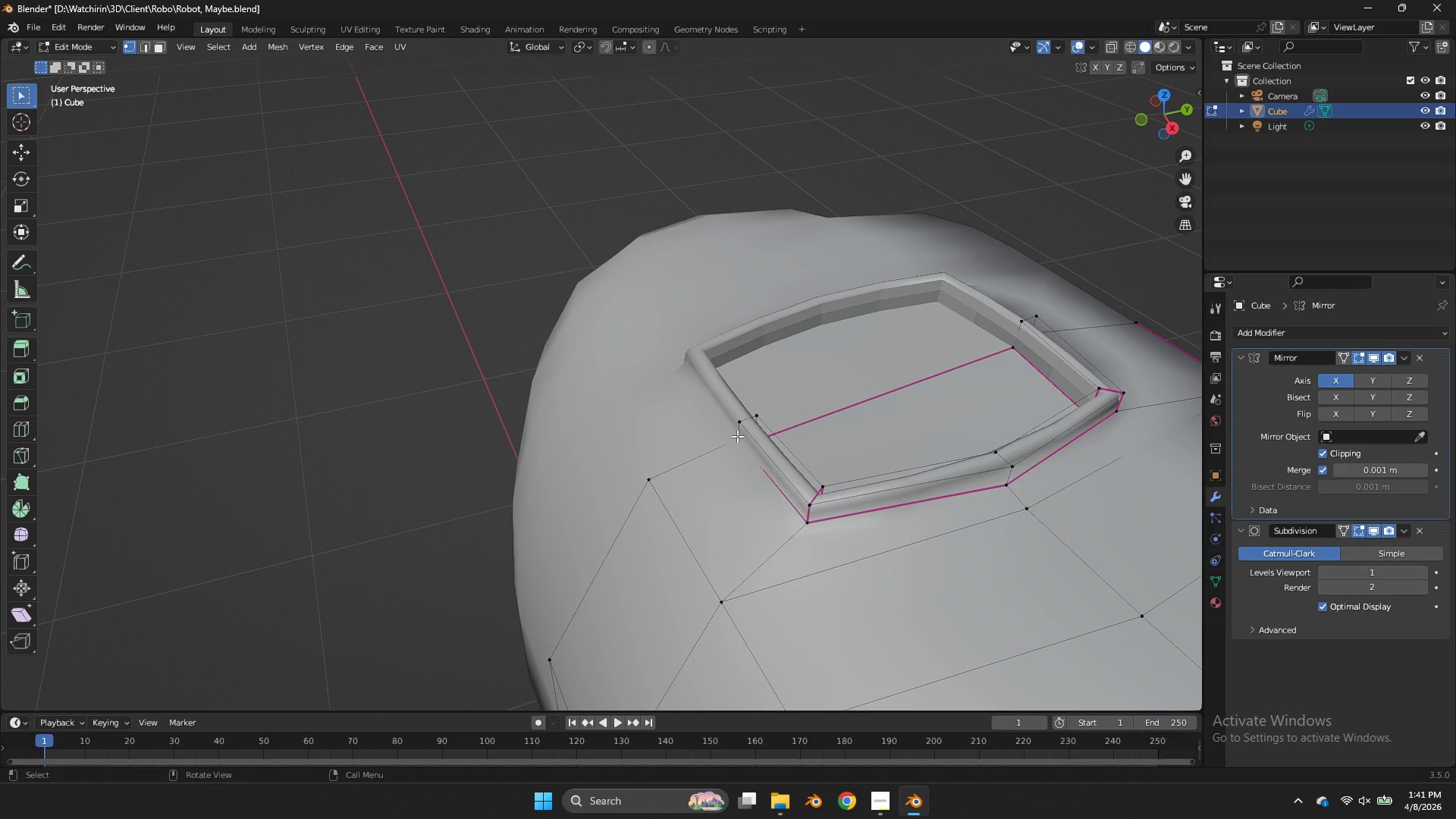 
type(zzE)
key(Tab)
 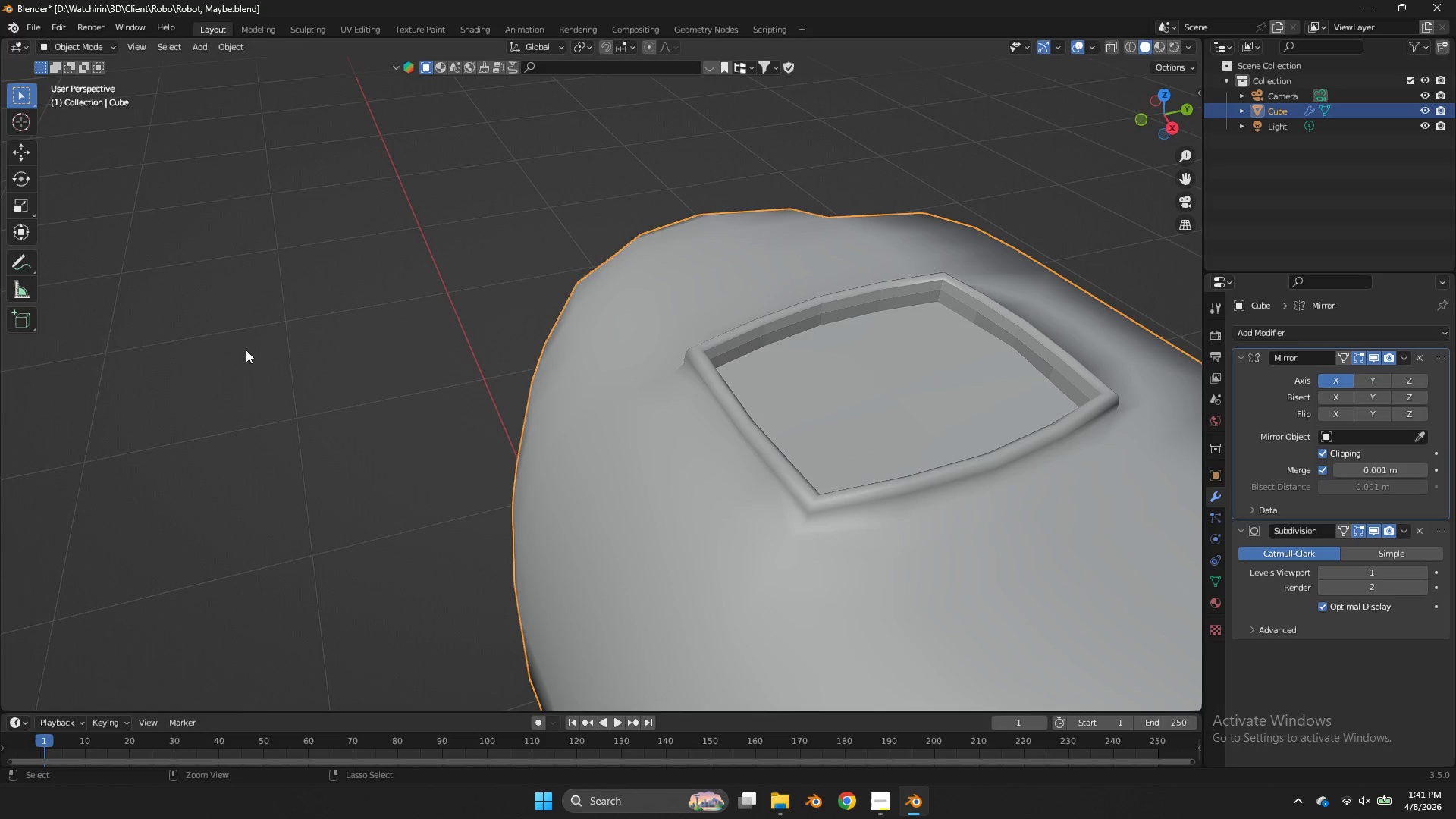 
left_click_drag(start_coordinate=[778, 412], to_coordinate=[721, 456])
 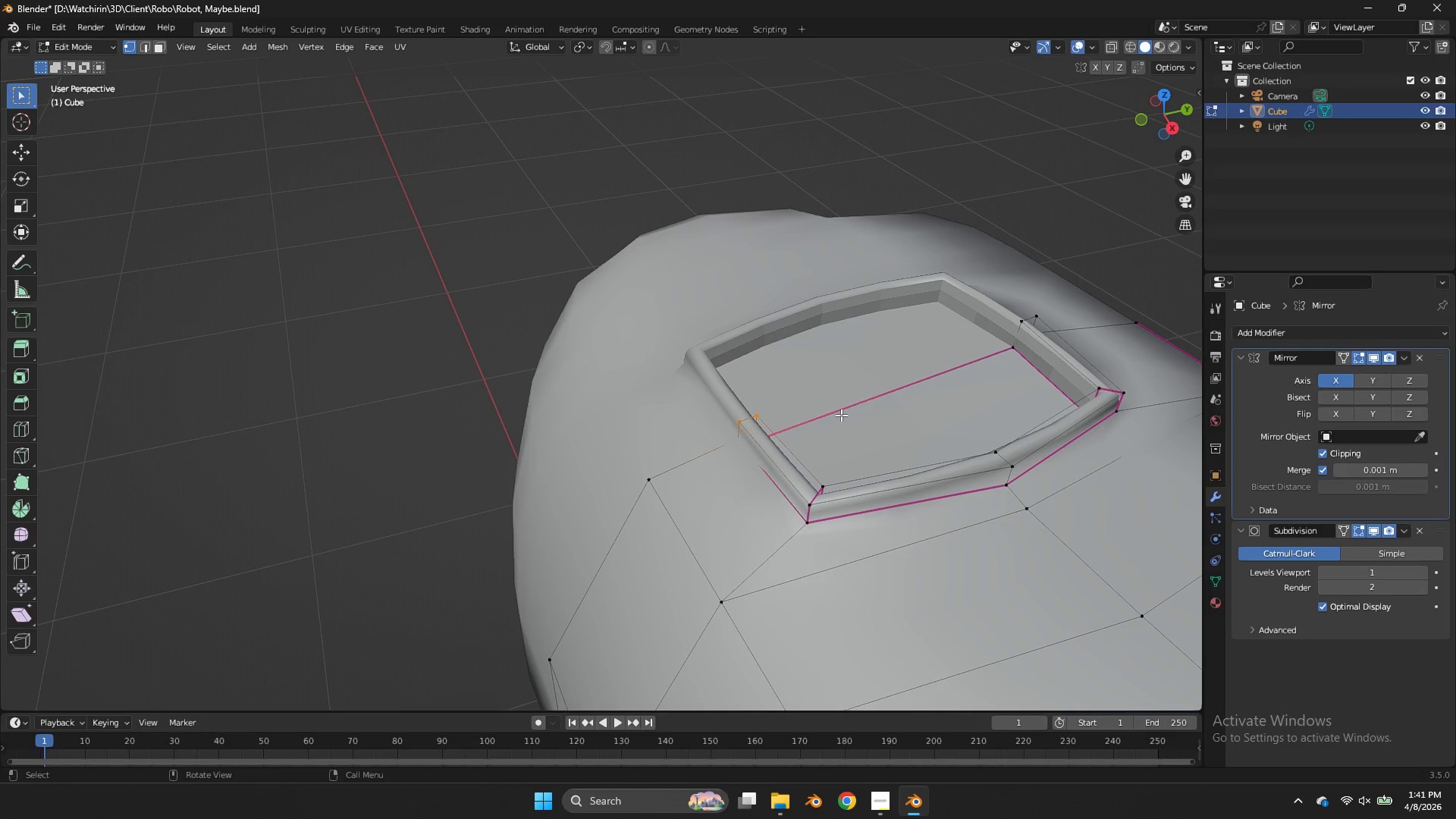 
left_click_drag(start_coordinate=[37, 338], to_coordinate=[42, 338])
 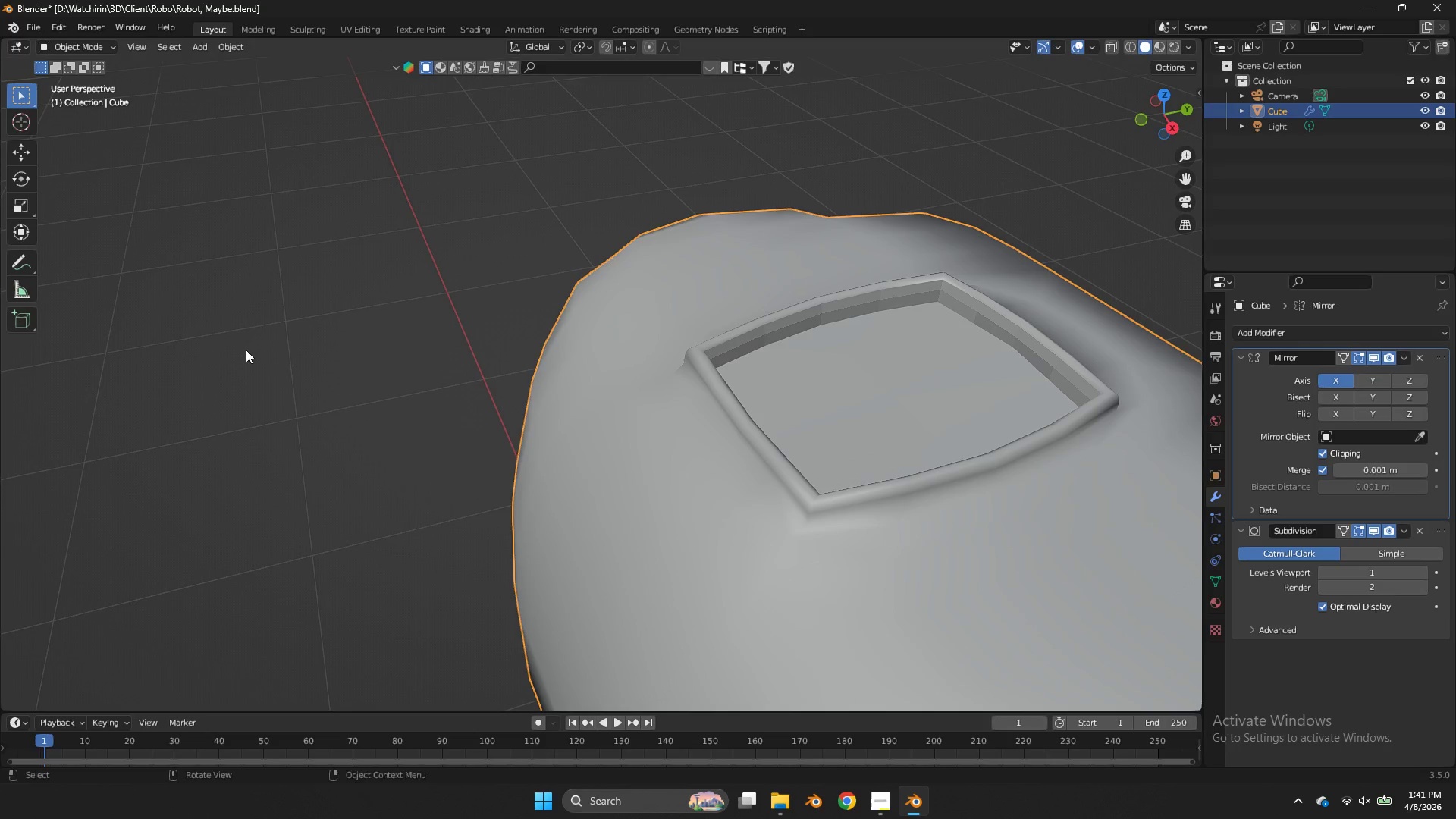 
key(Control+ControlLeft)
 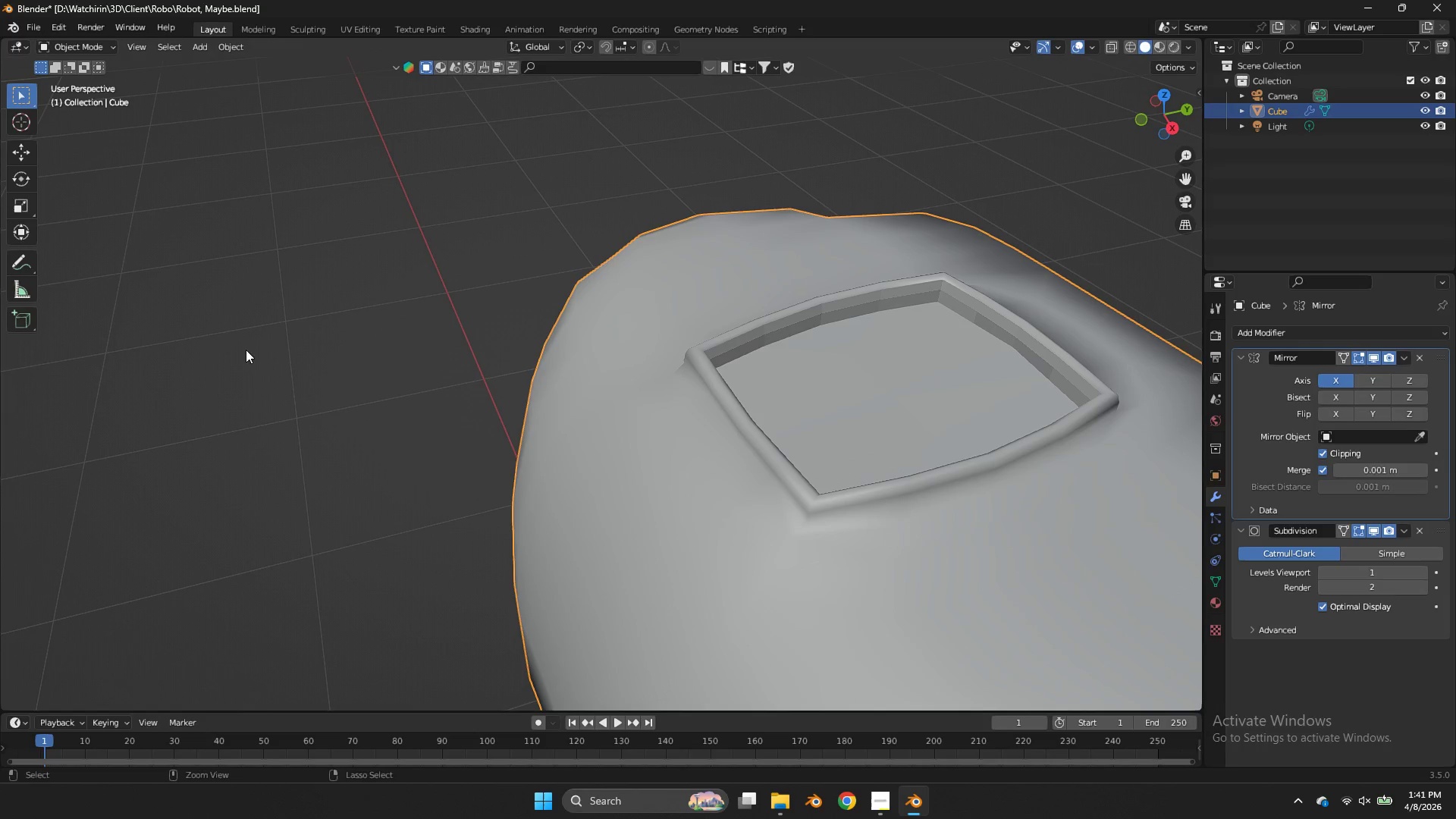 
key(Control+S)
 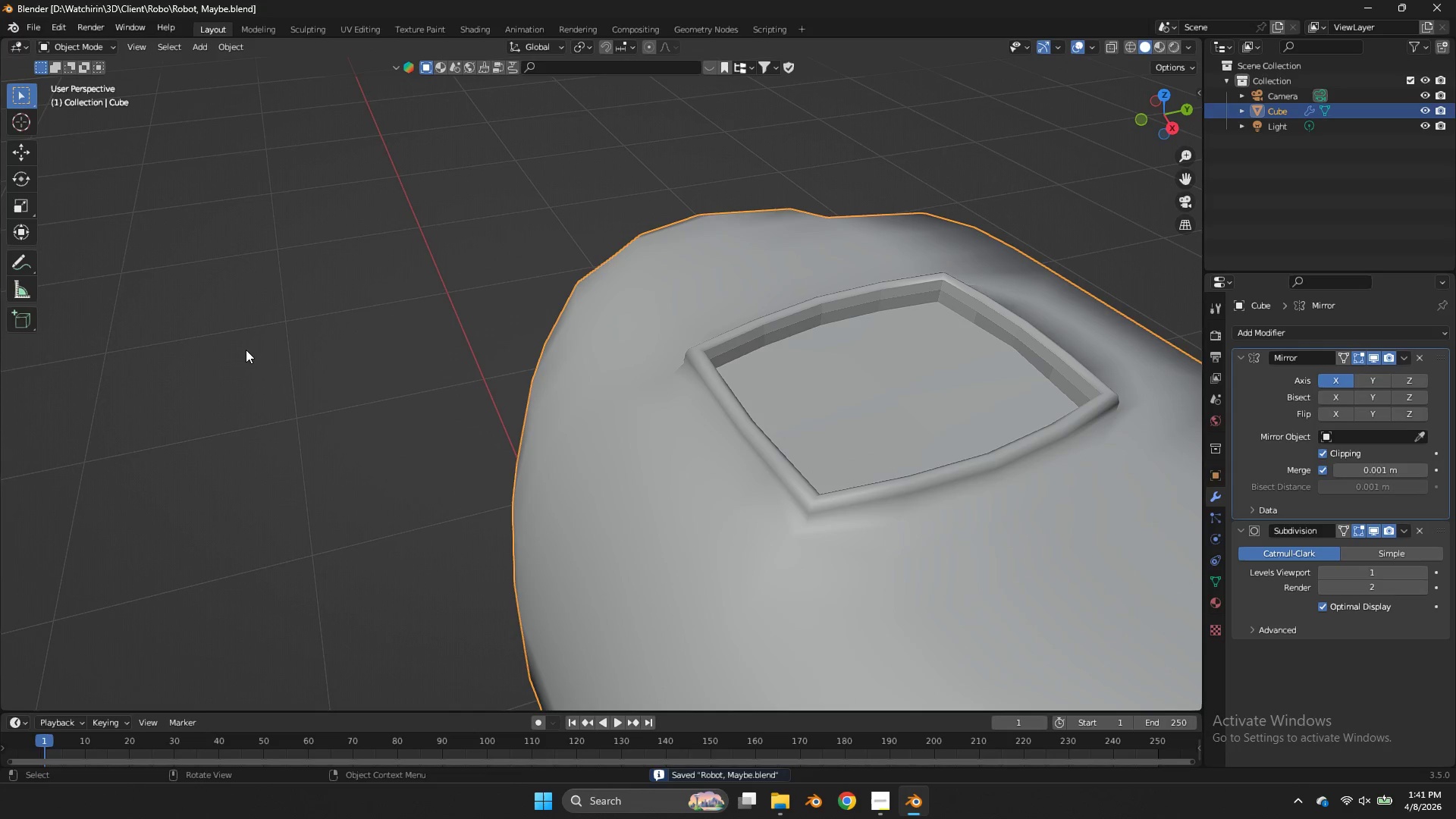 
wait(5.27)
 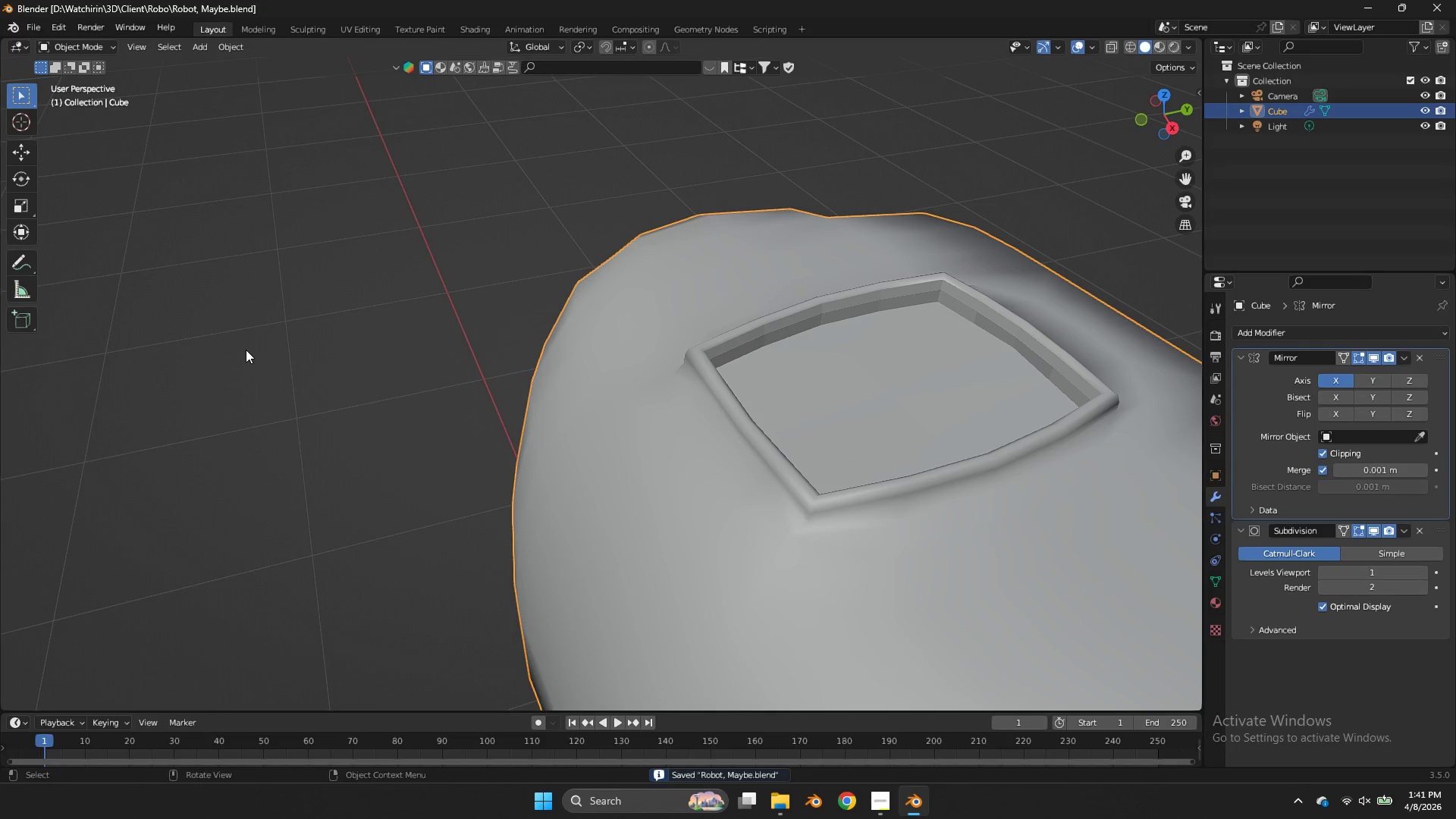 
key(Tab)
 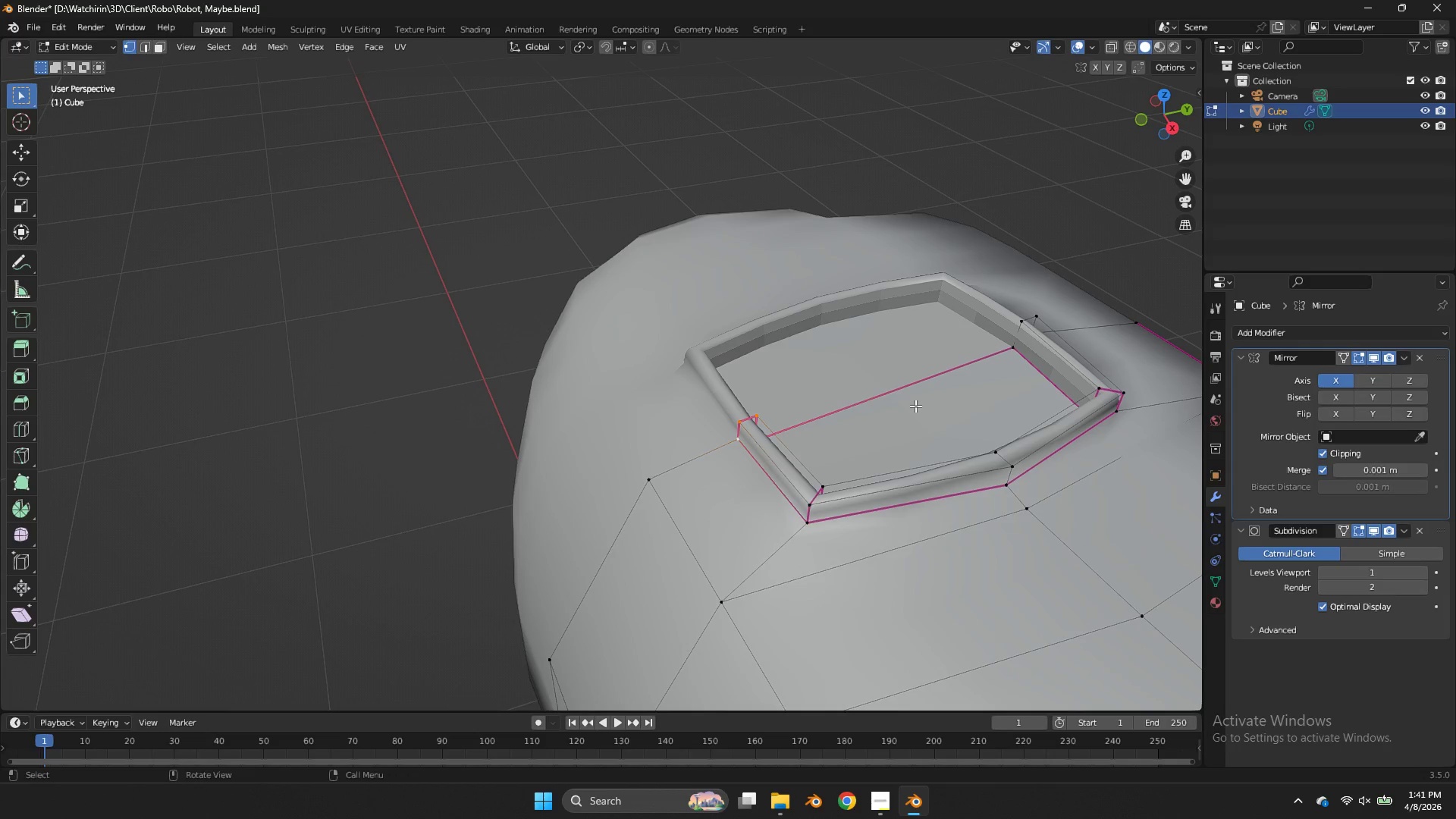 
left_click([988, 412])
 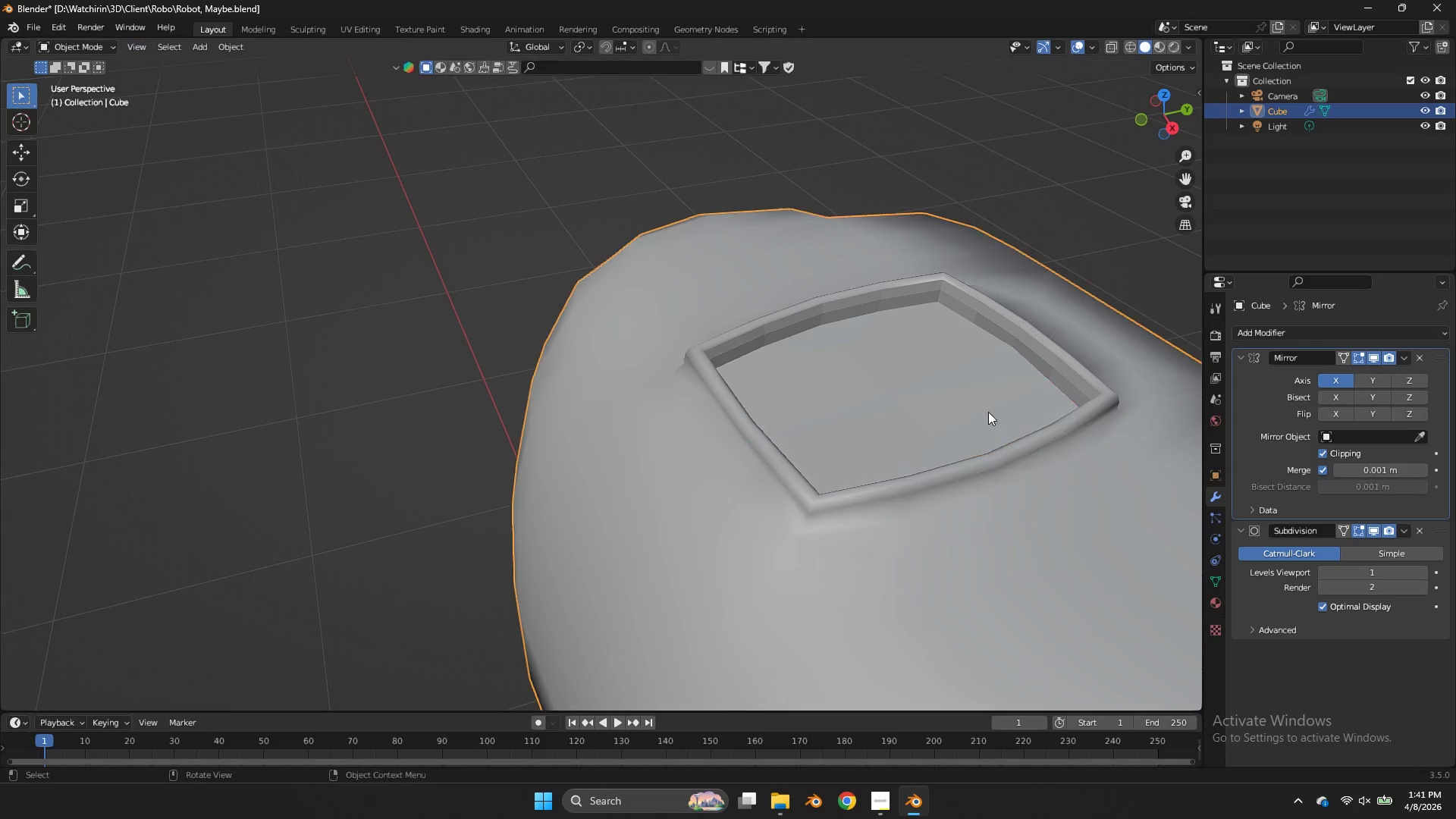 
key(Tab)
 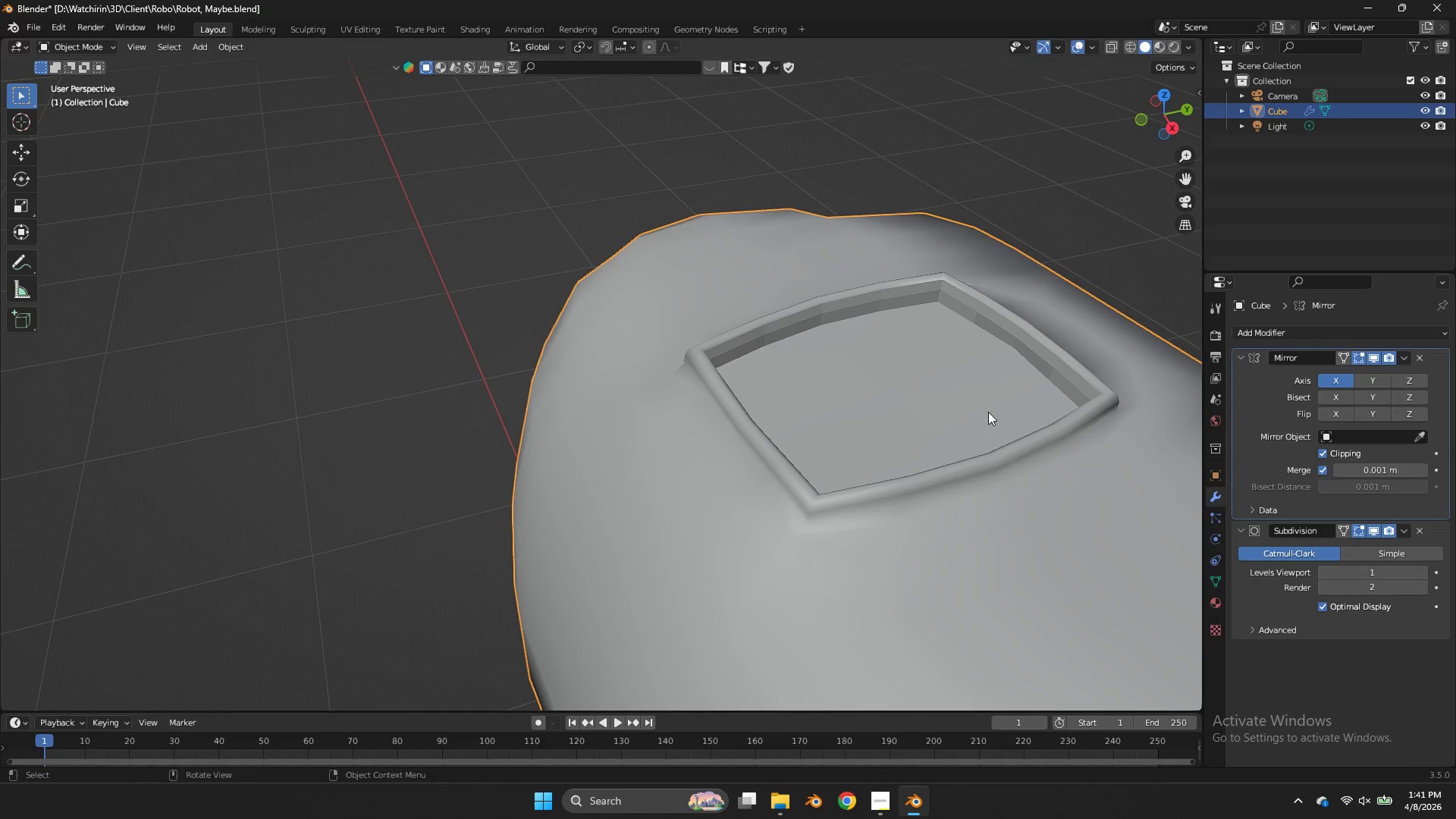 
double_click([988, 412])
 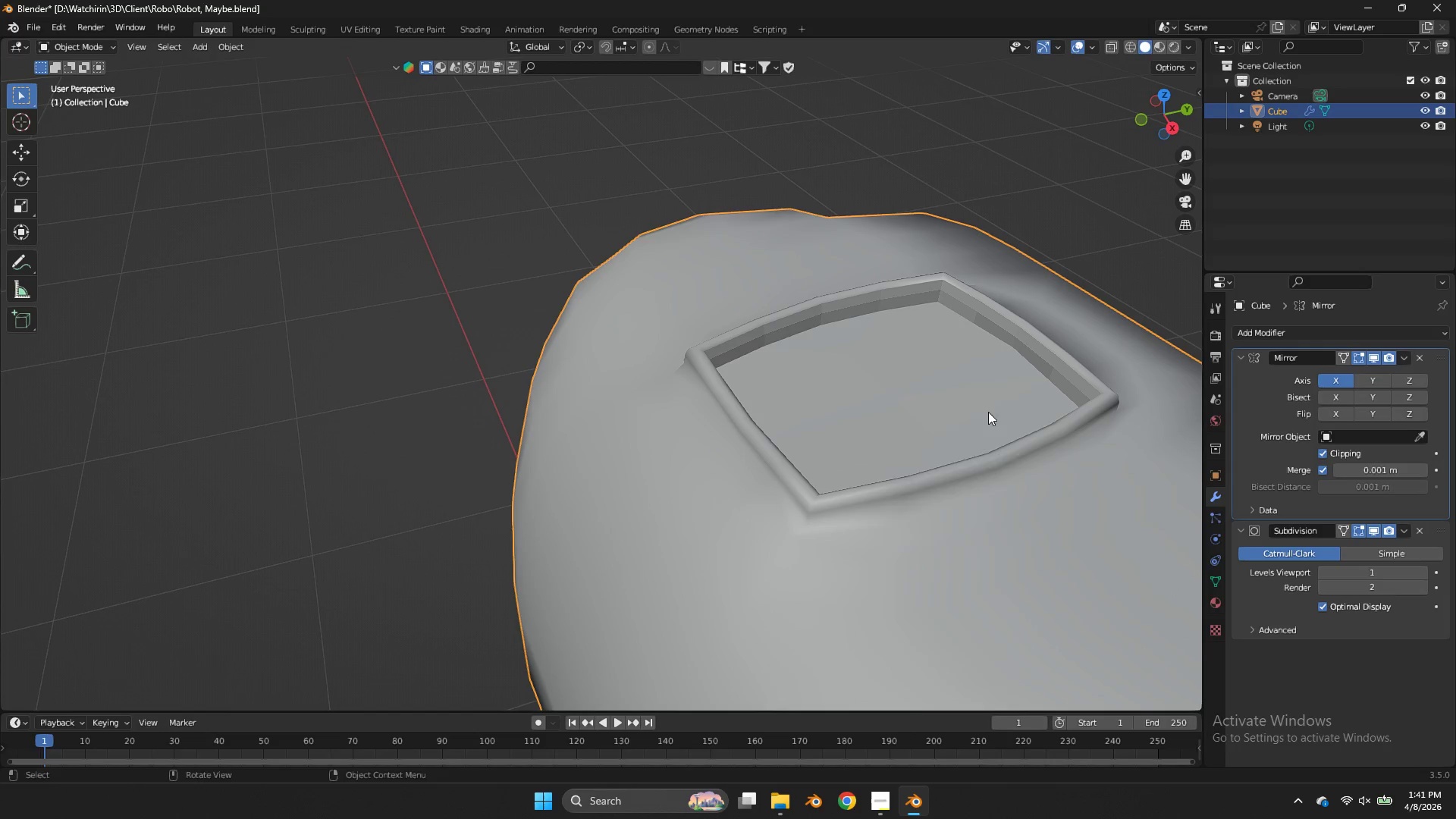 
right_click([988, 412])
 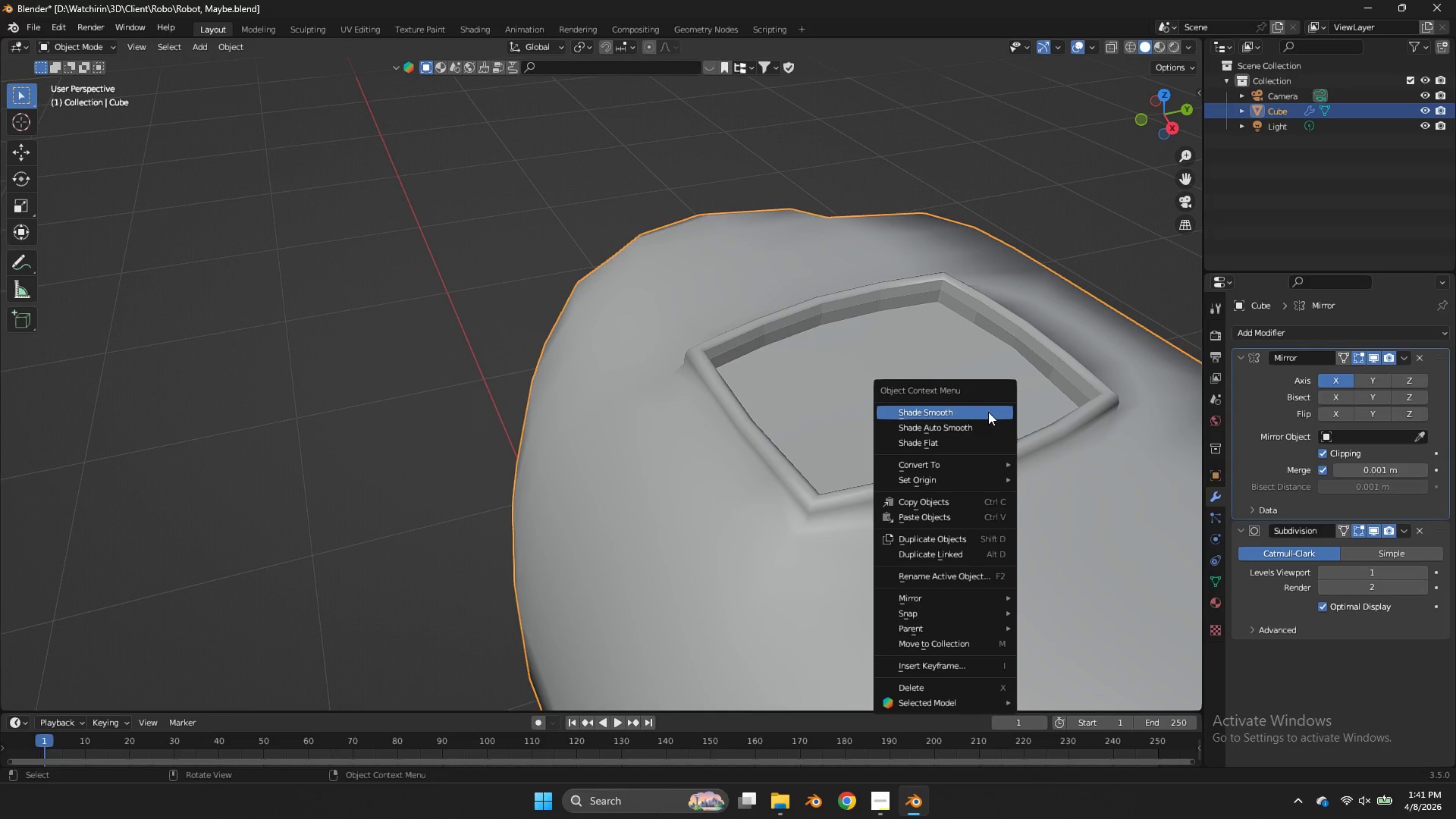 
left_click([988, 412])
 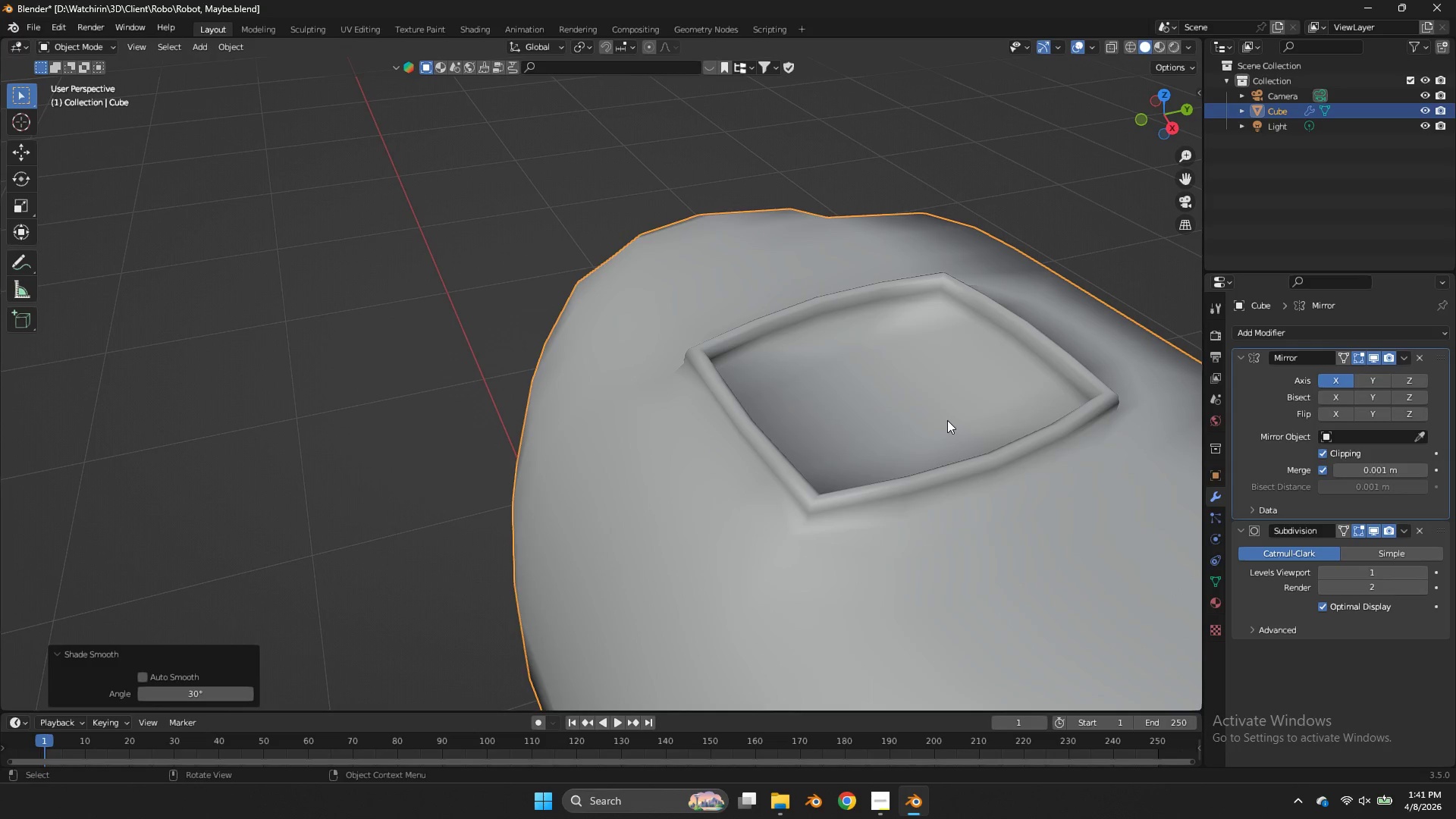 
right_click([947, 420])
 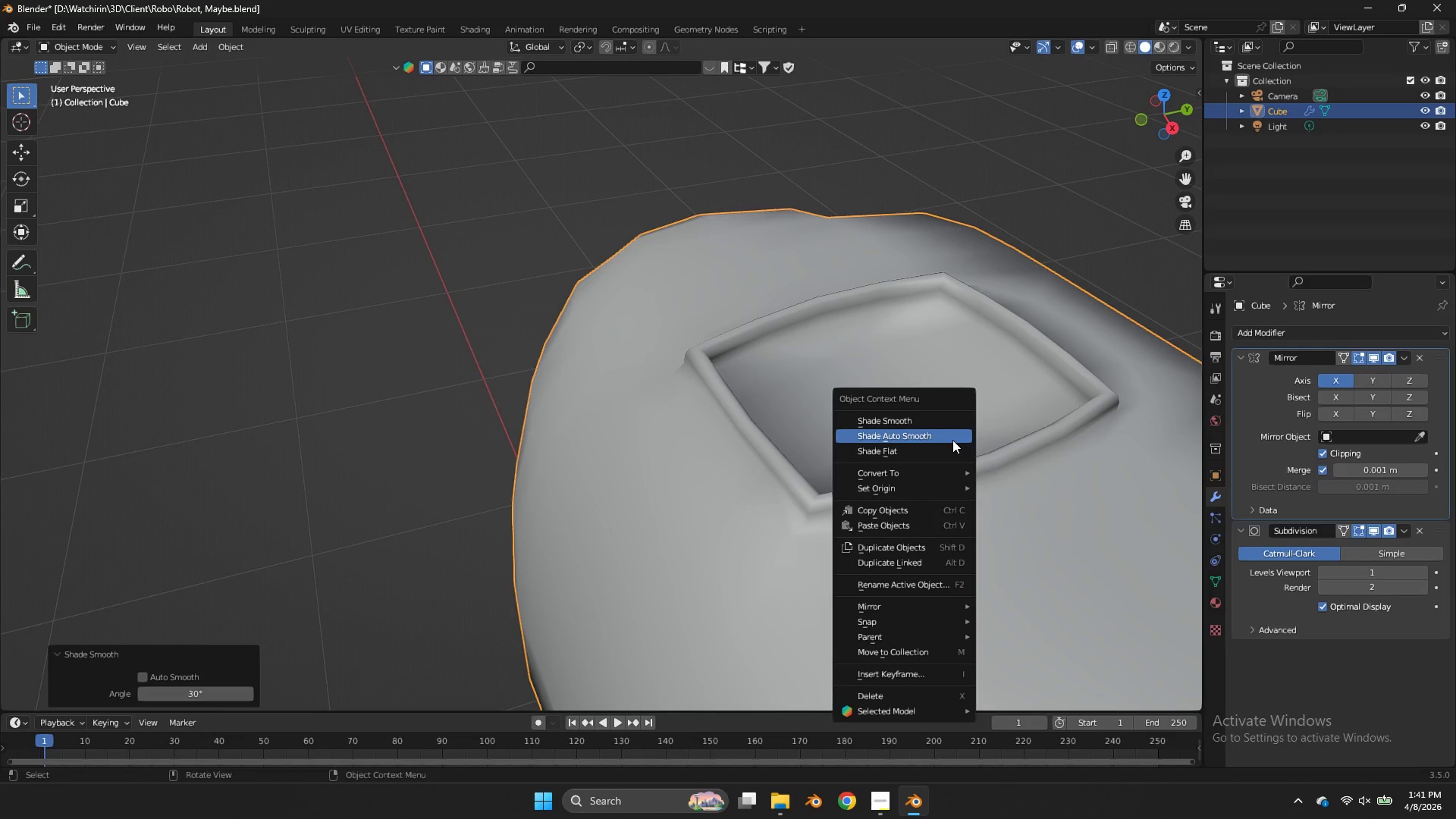 
left_click([952, 440])
 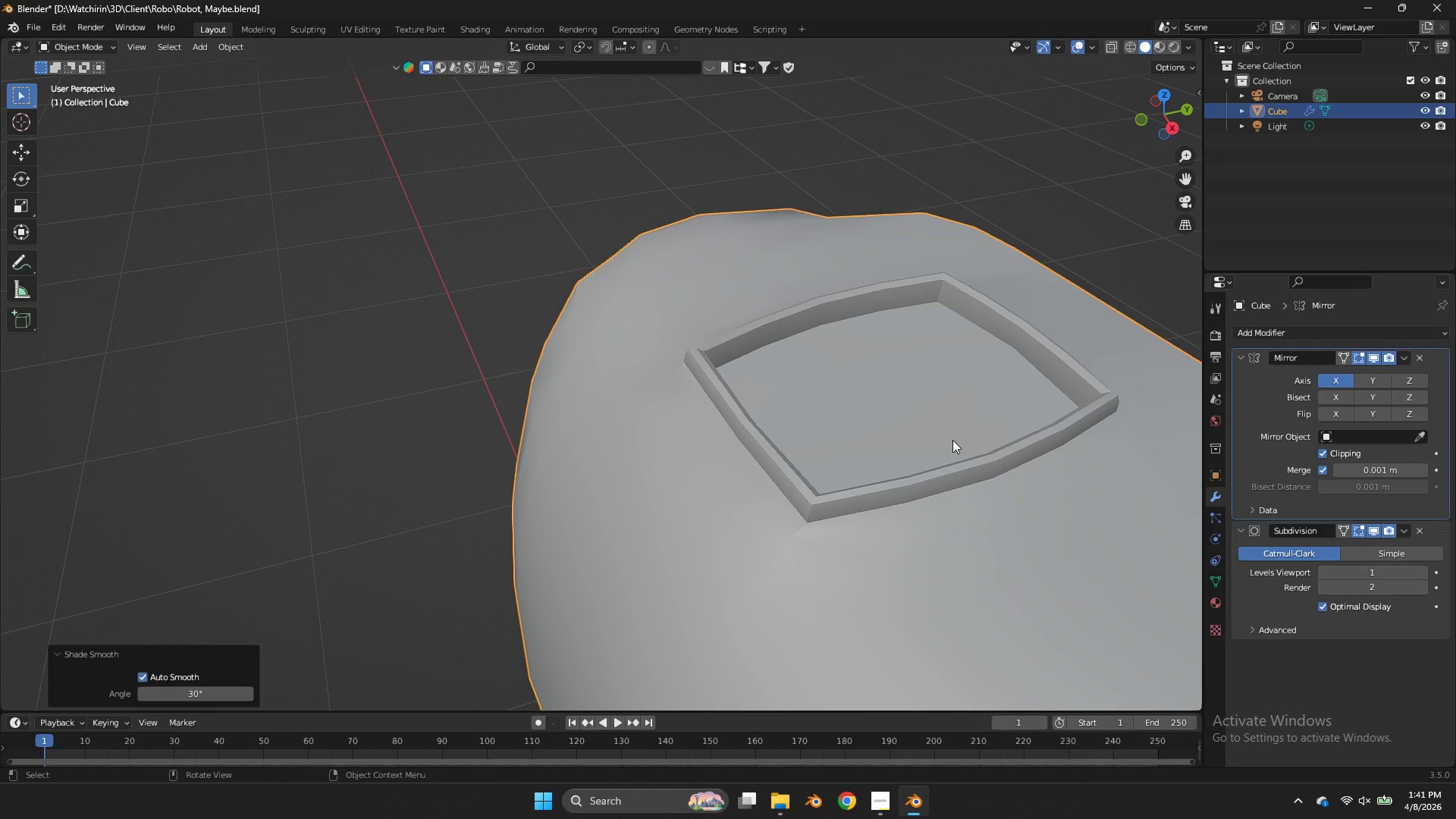 
right_click([952, 441])
 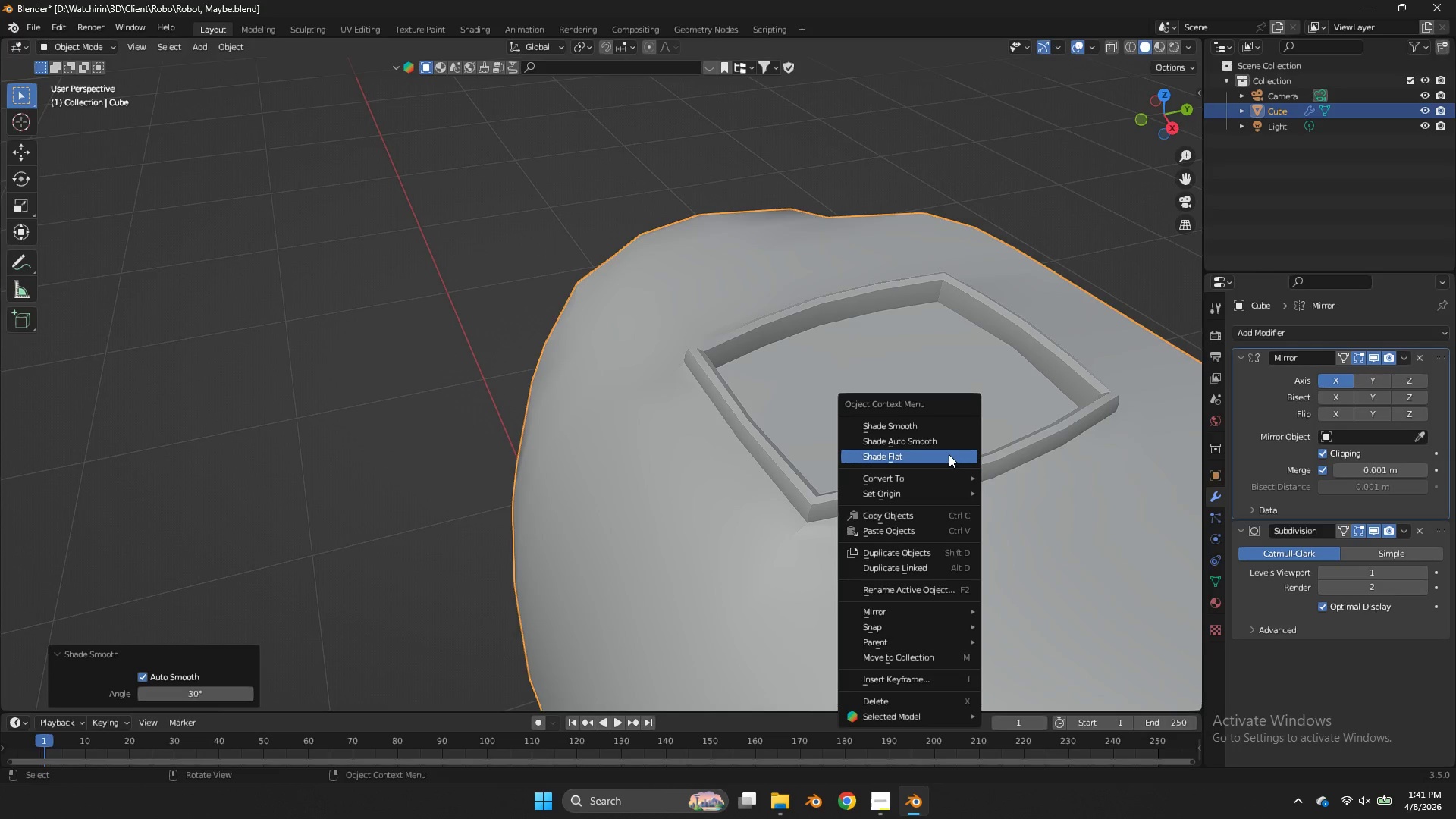 
left_click([949, 454])
 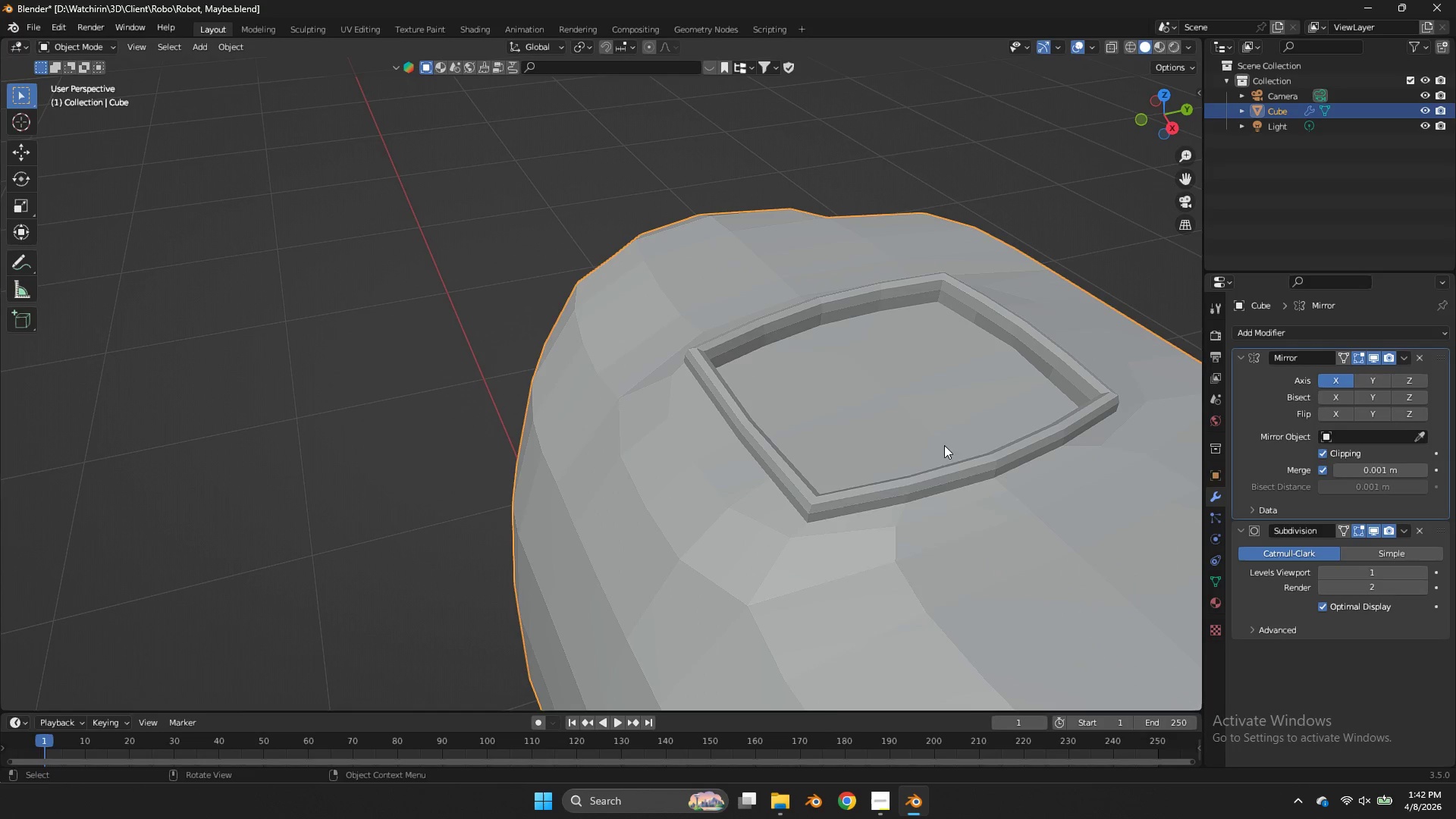 
right_click([943, 438])
 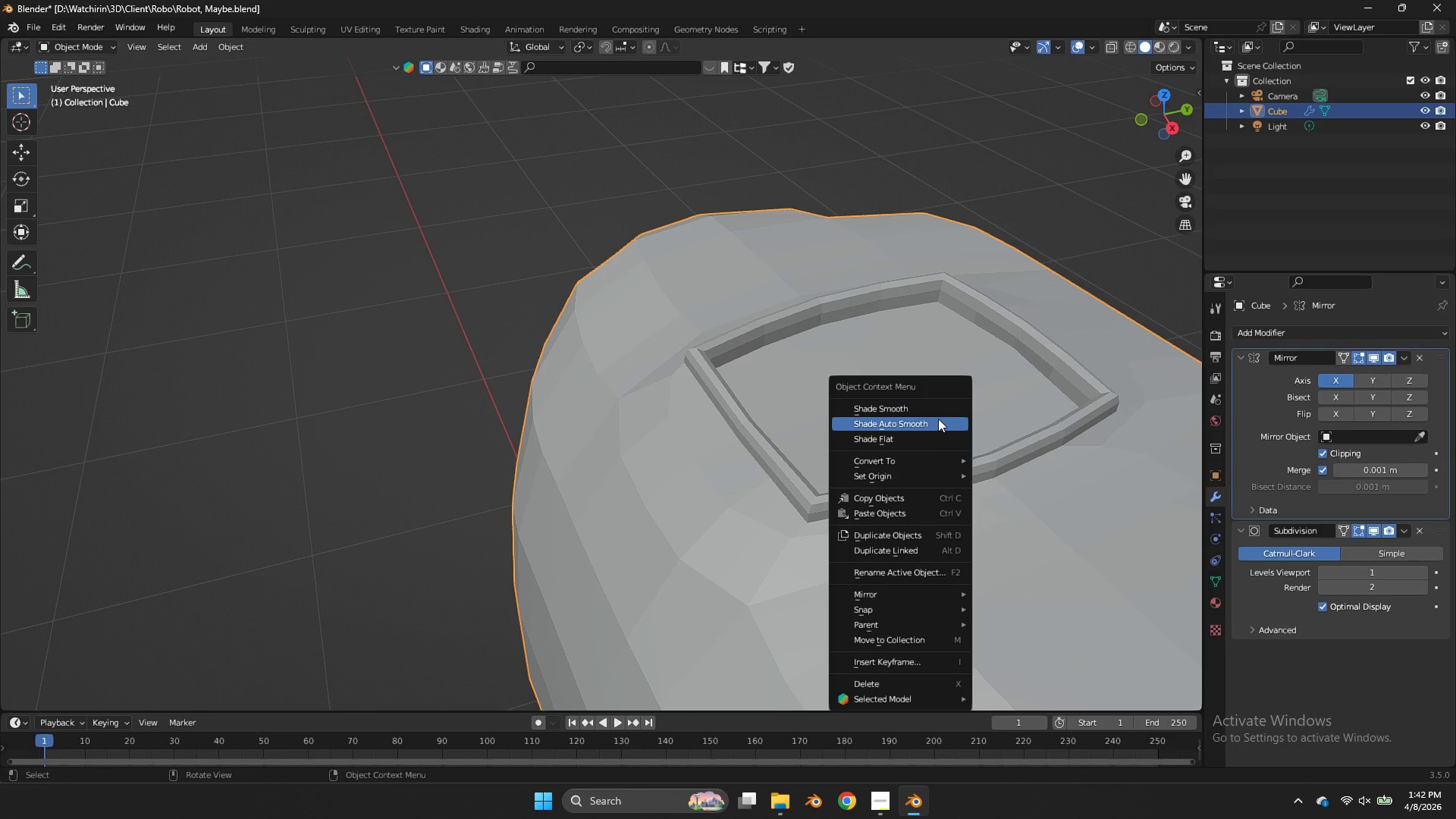 
left_click([938, 419])
 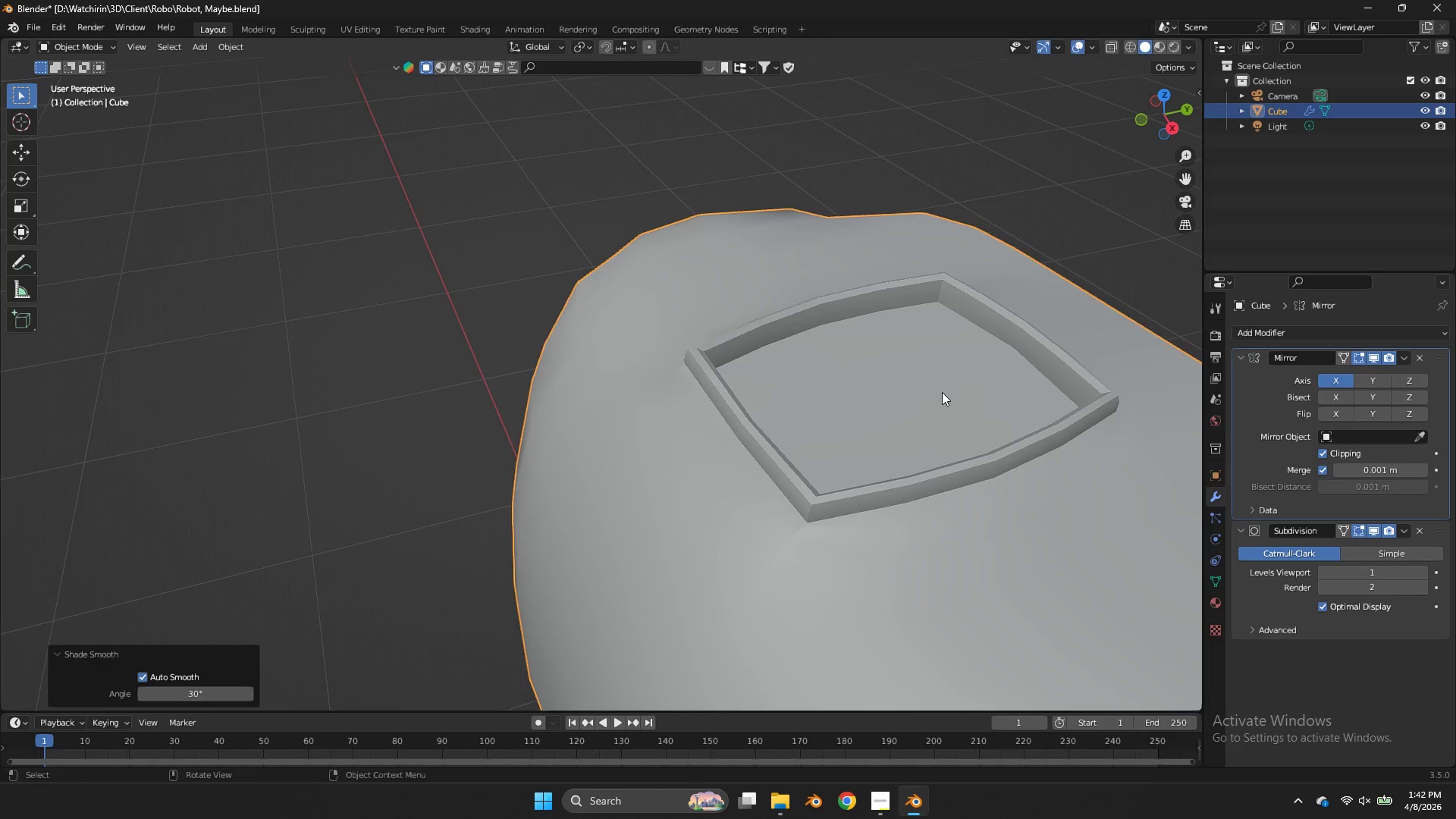 
scroll: coordinate [942, 392], scroll_direction: down, amount: 1.0
 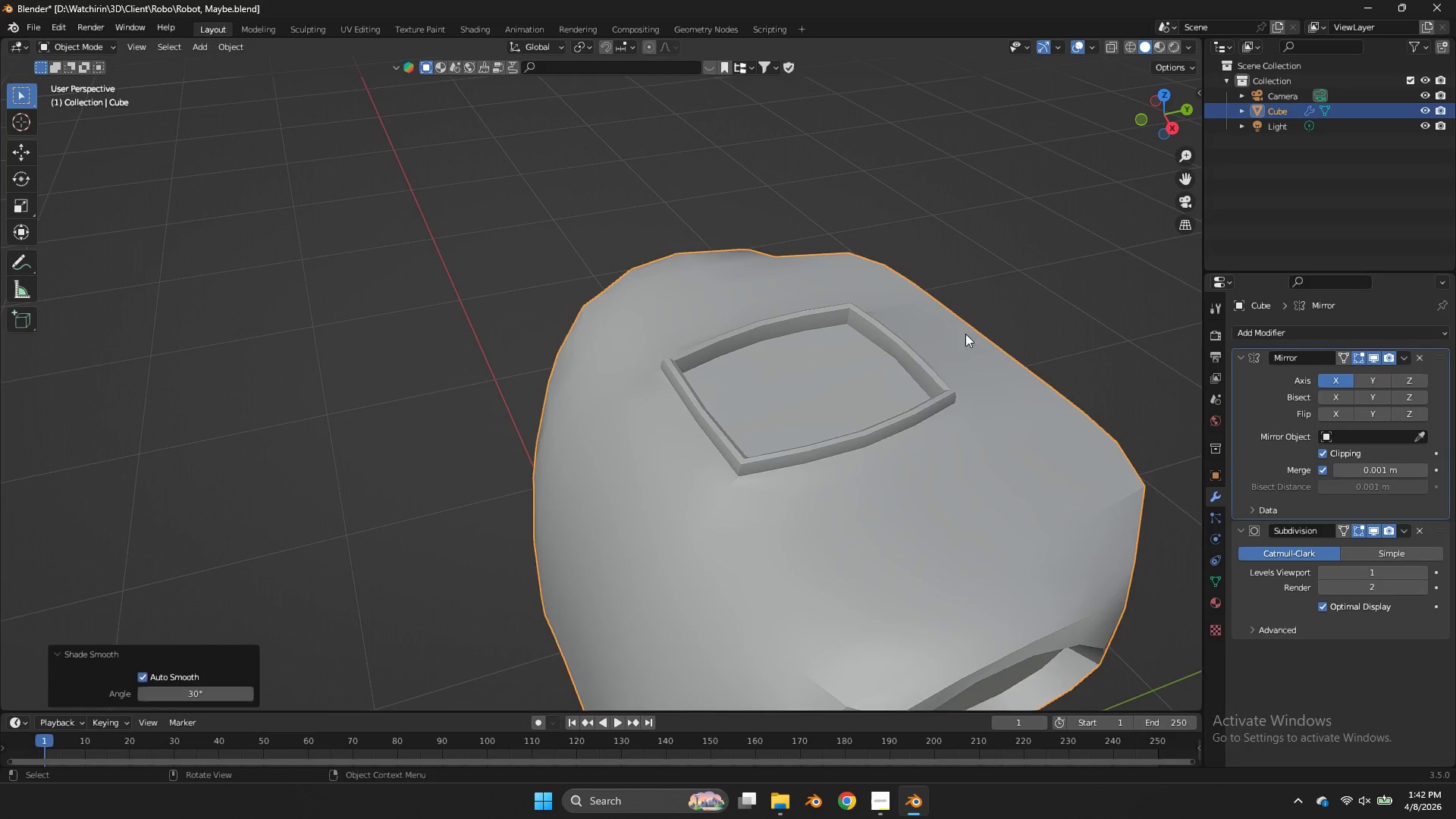 
key(Tab)
 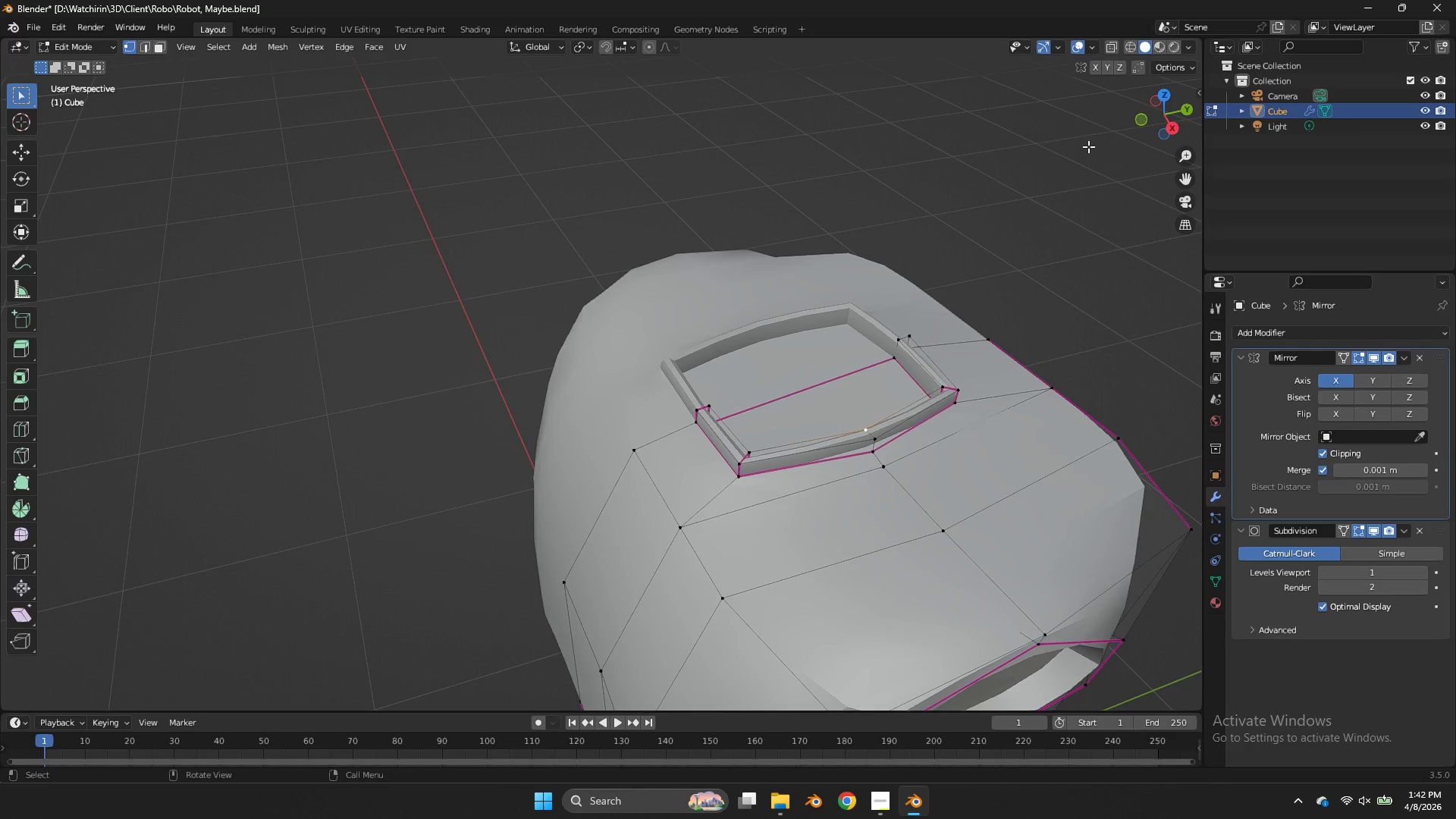 
key(Tab)
 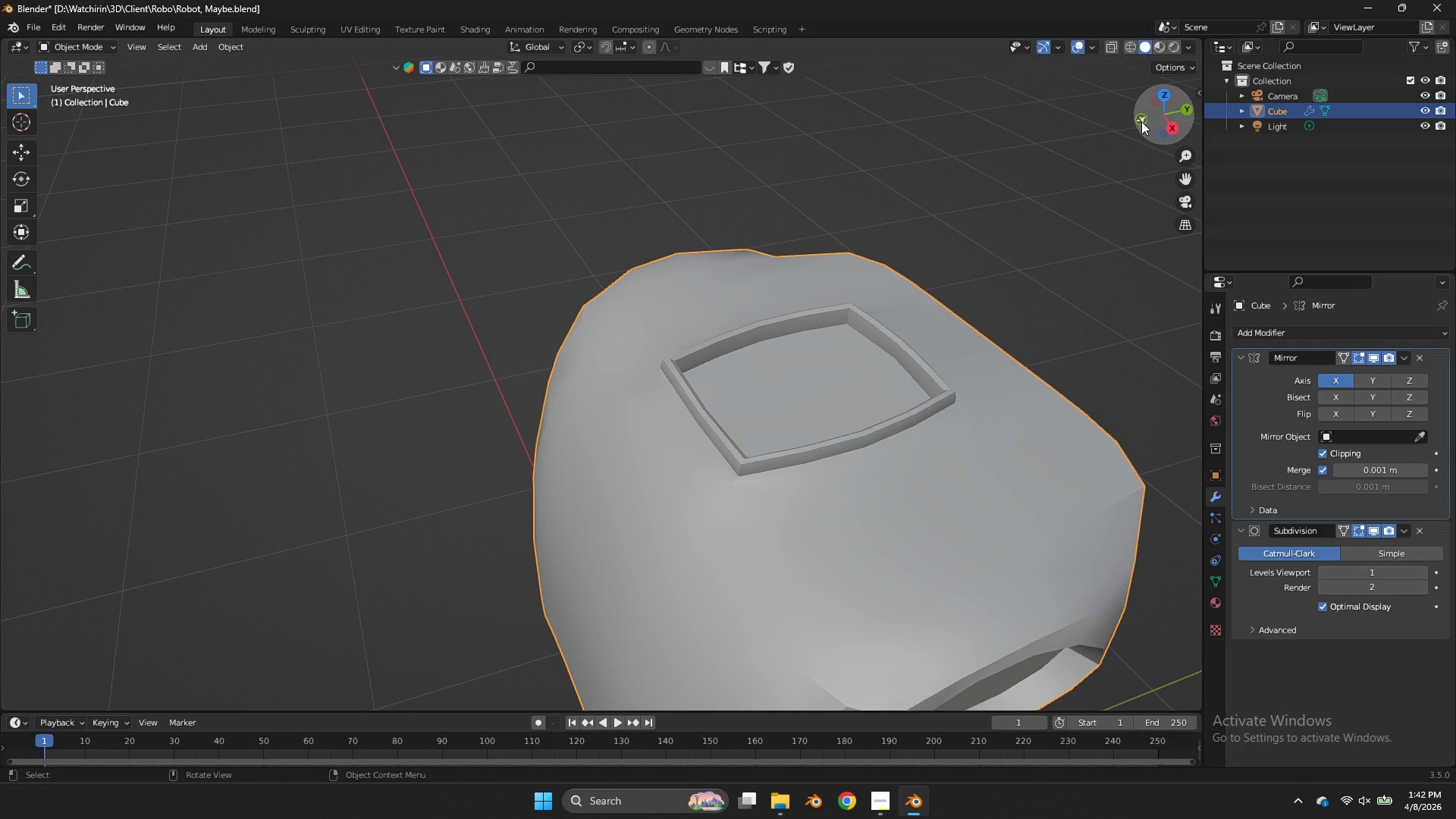 
left_click([1141, 121])
 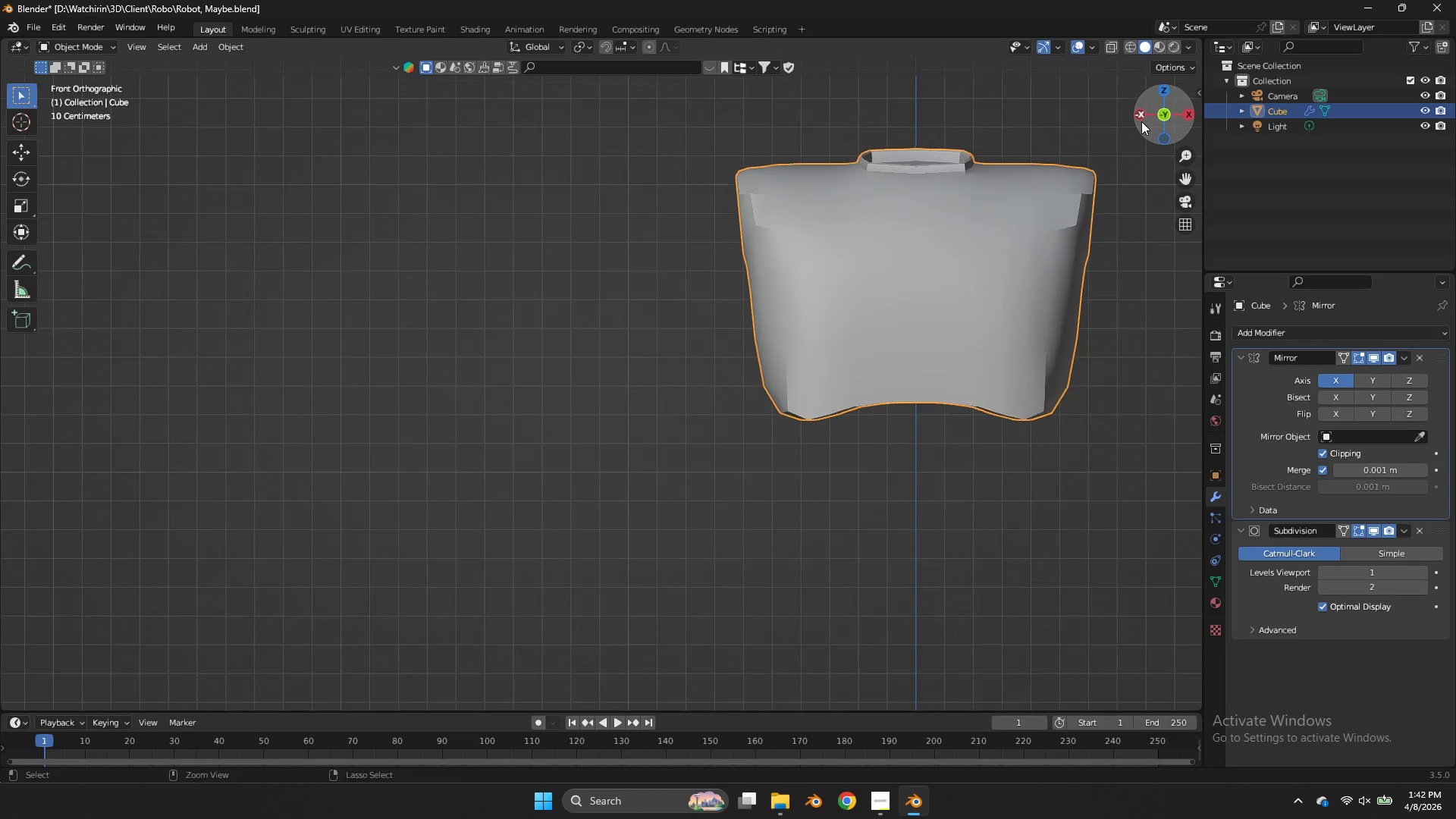 
key(Control+ControlLeft)
 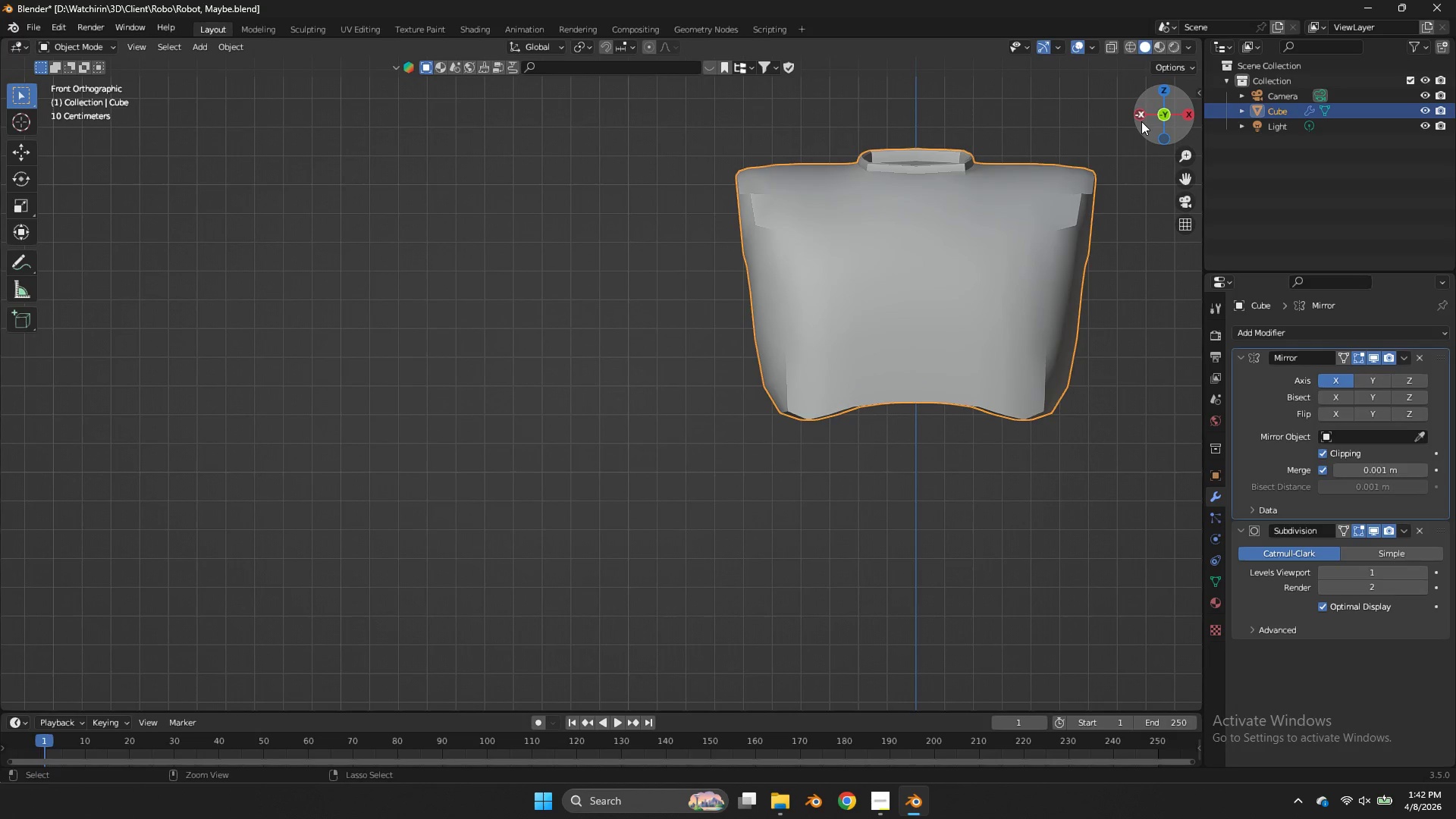 
key(Control+S)
 